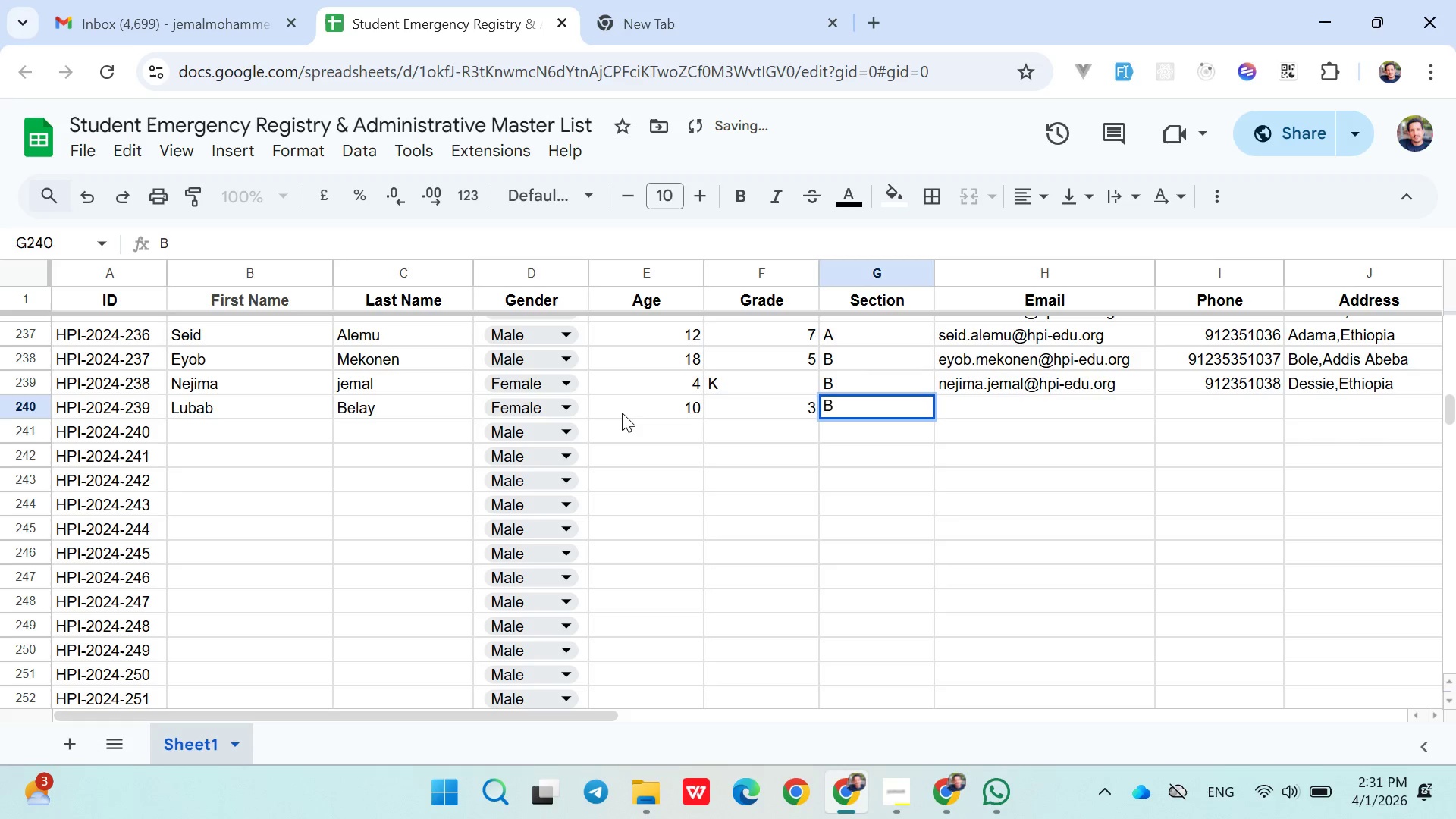 
key(ArrowRight)
 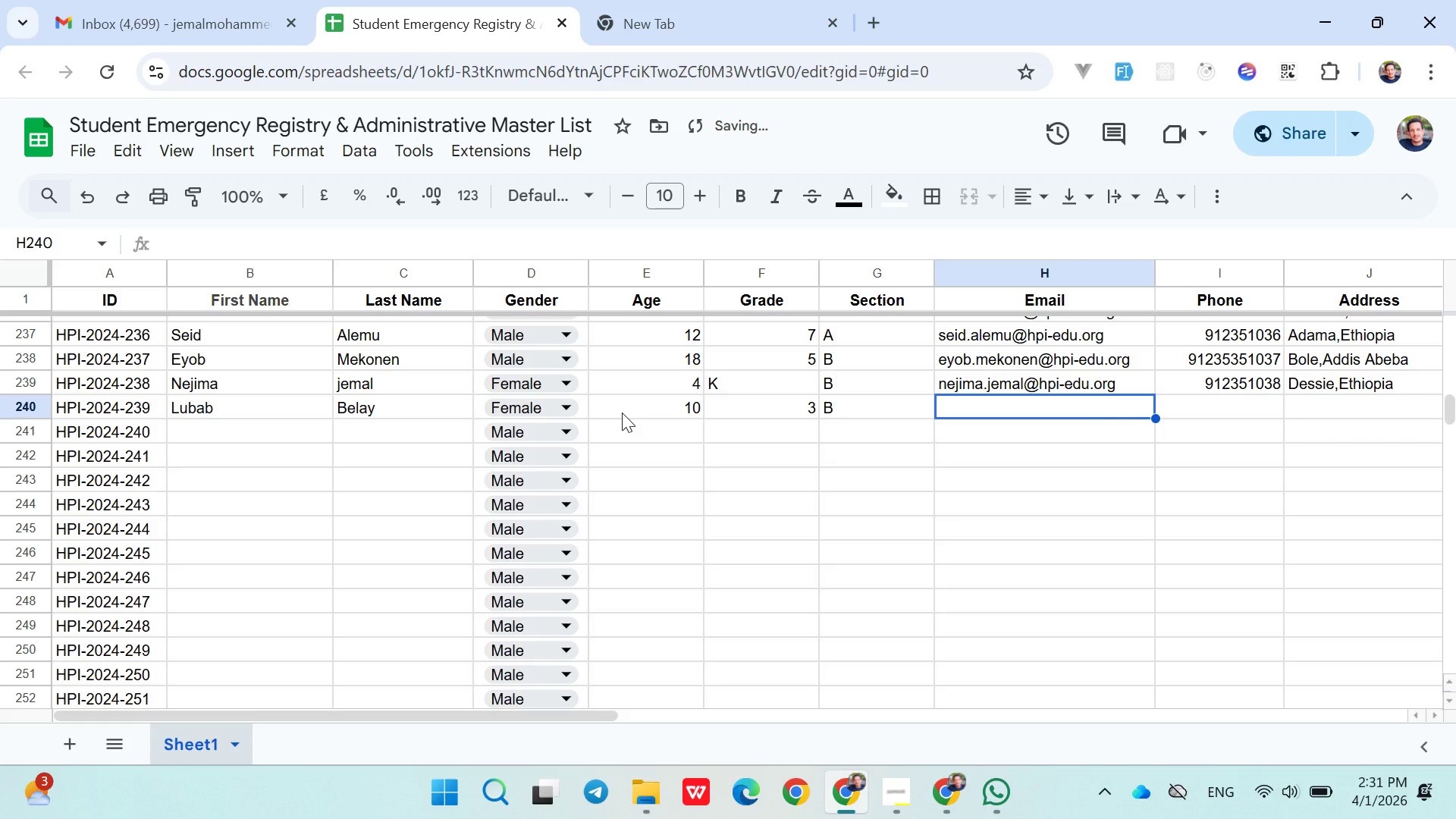 
type(li)
key(Backspace)
type(ubaba.B)
key(Backspace)
type(belay@hpi-edu.org)
 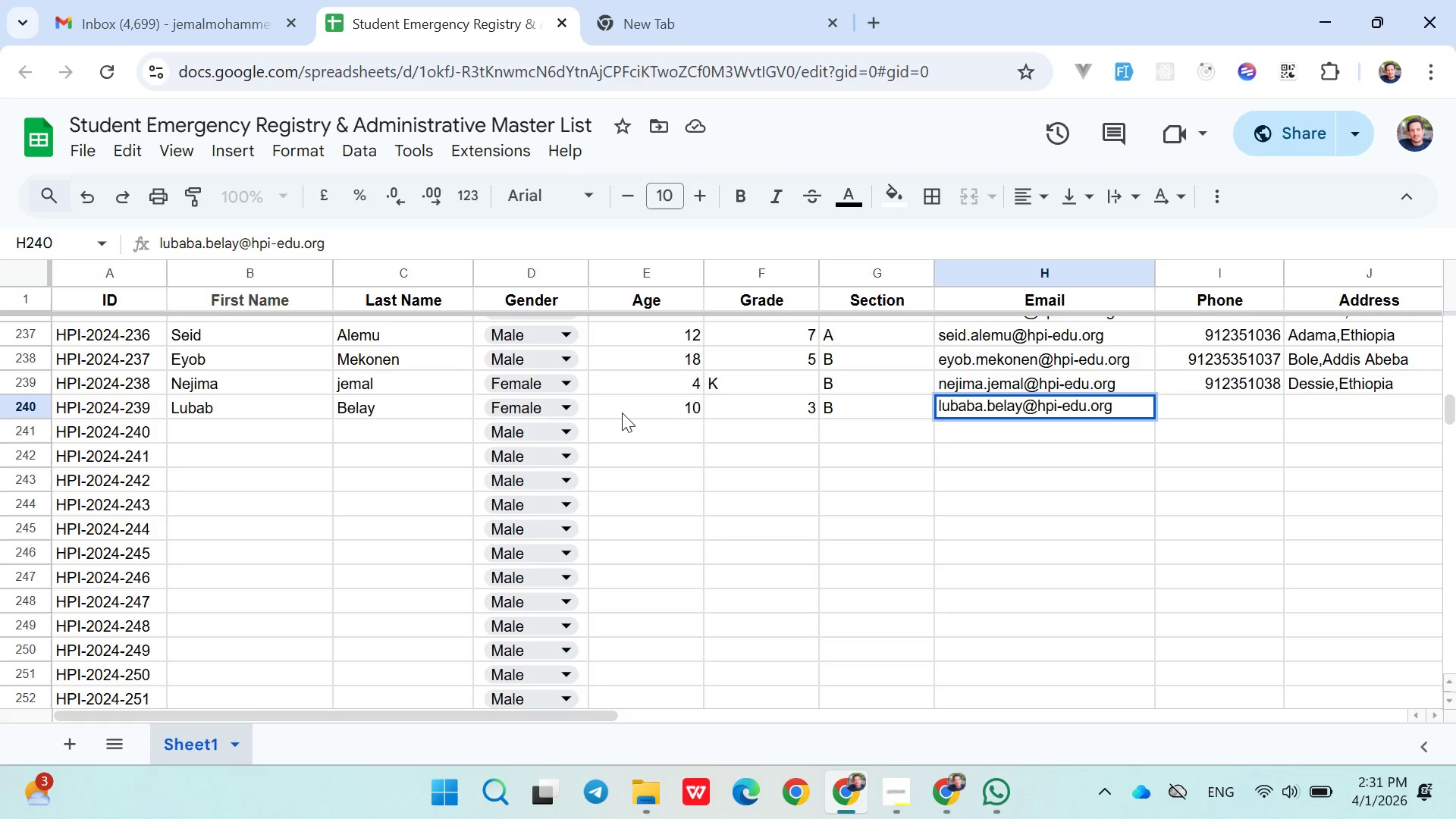 
key(ArrowRight)
 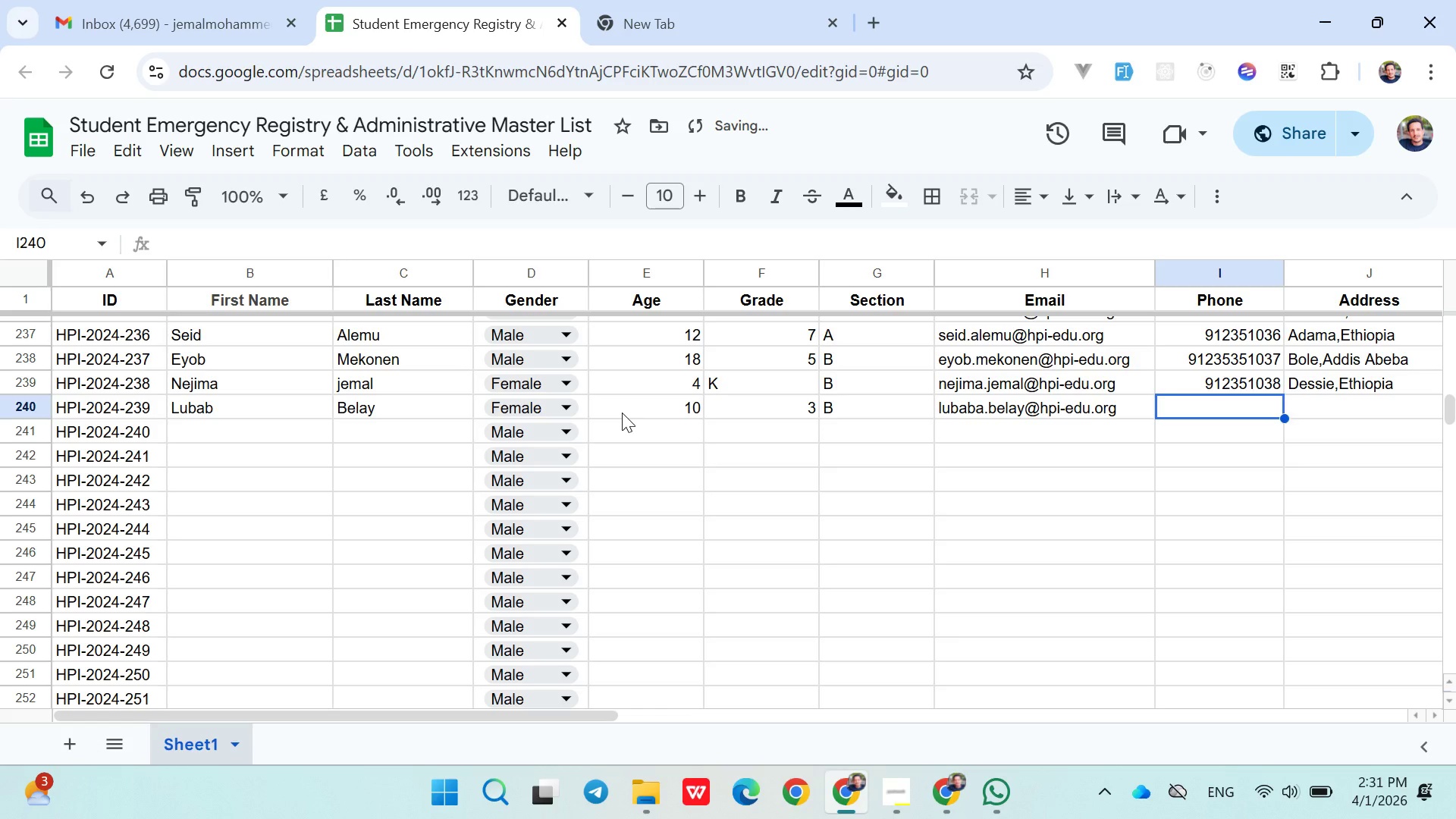 
type(0912351039)
 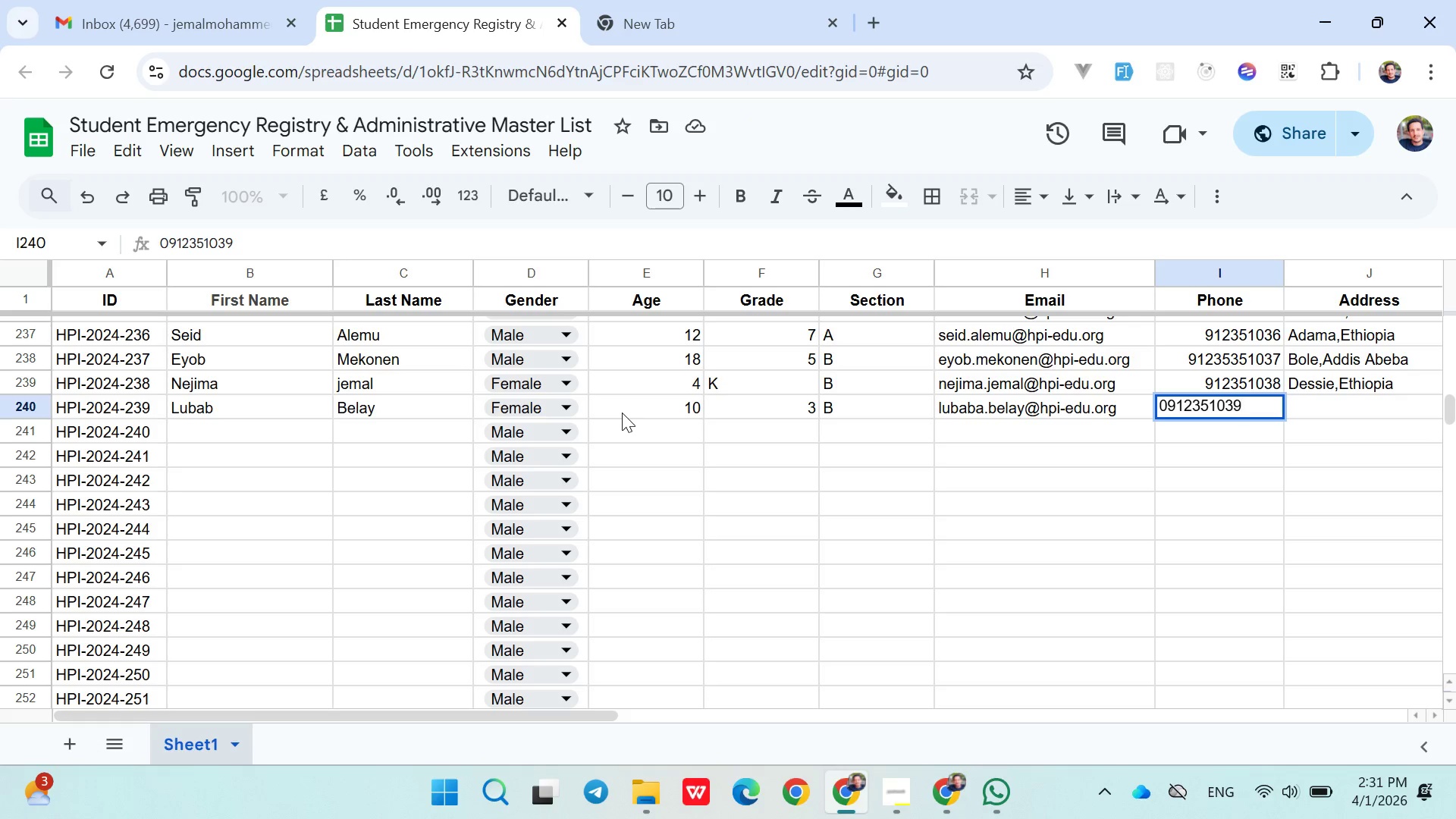 
key(ArrowRight)
 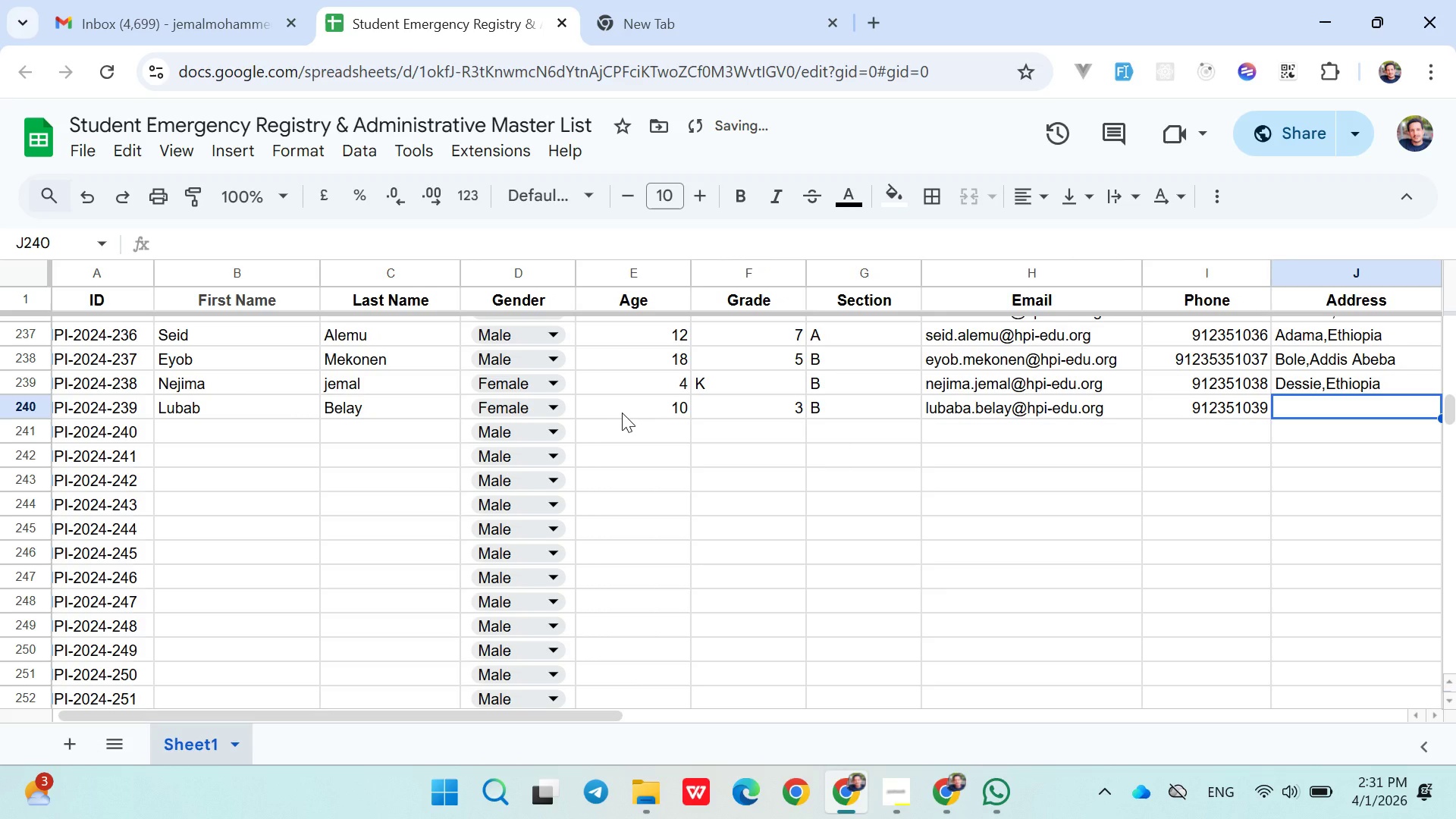 
type(Ray)
 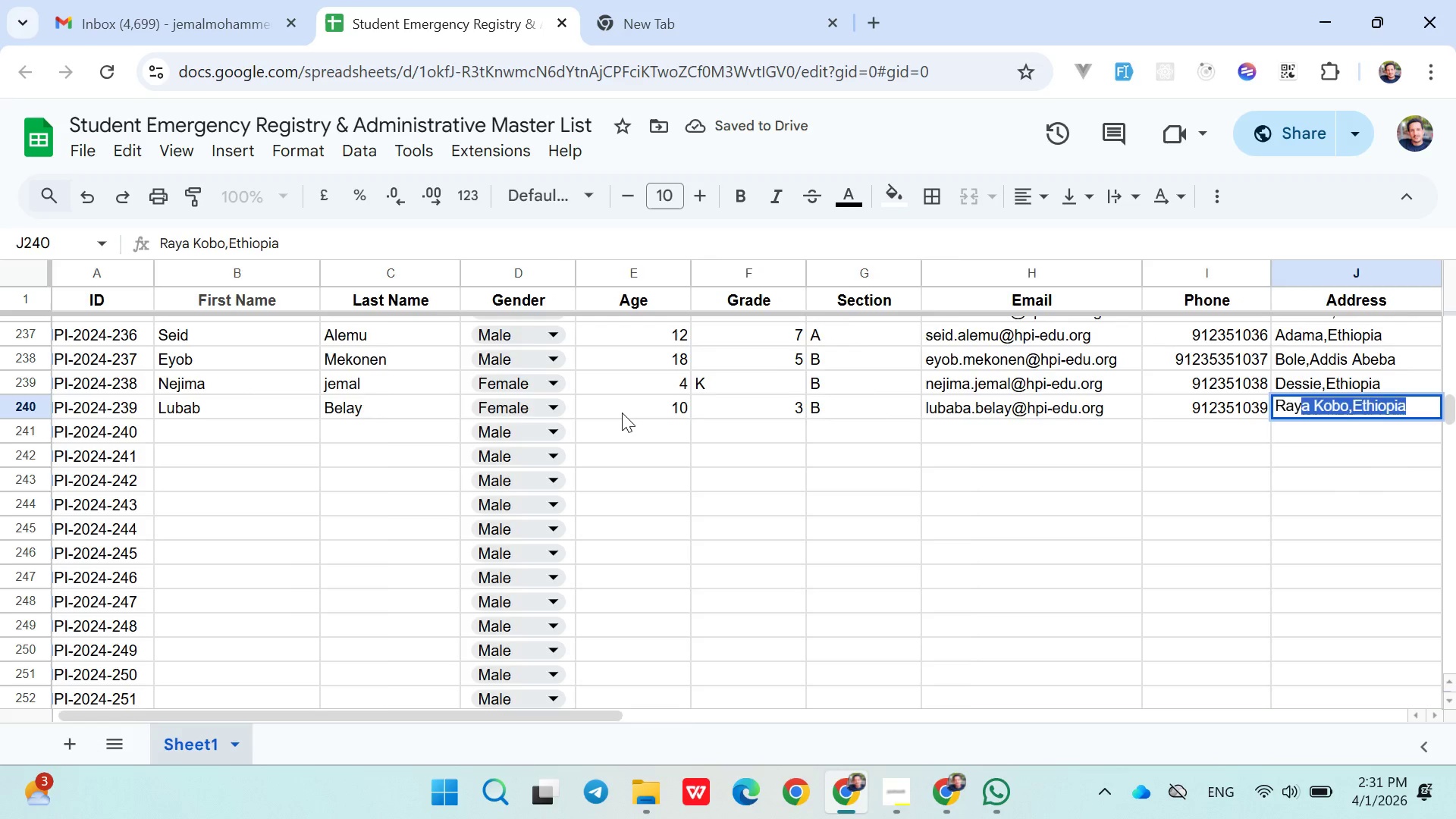 
key(ArrowRight)
 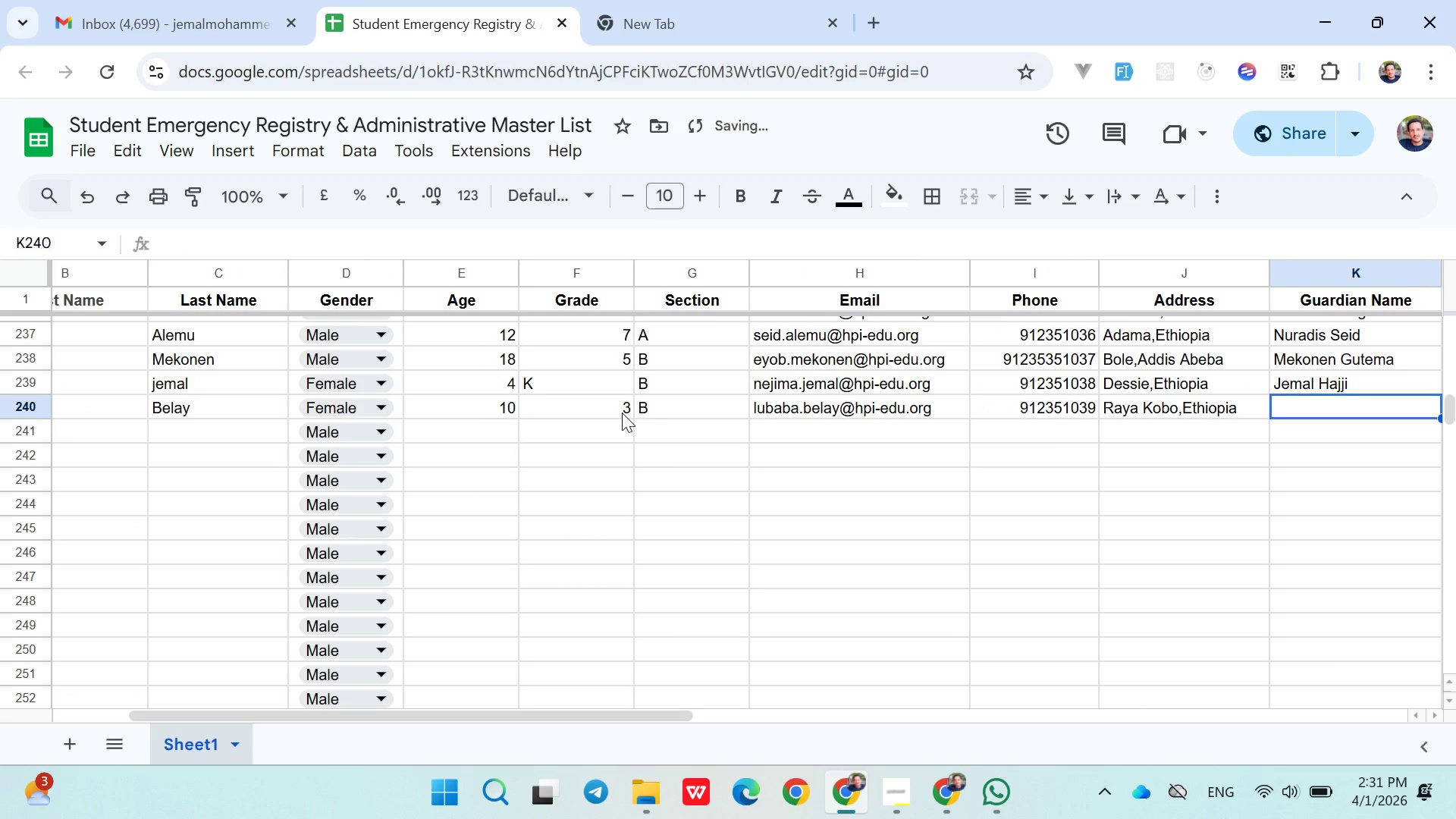 
type(Belay Kebede)
 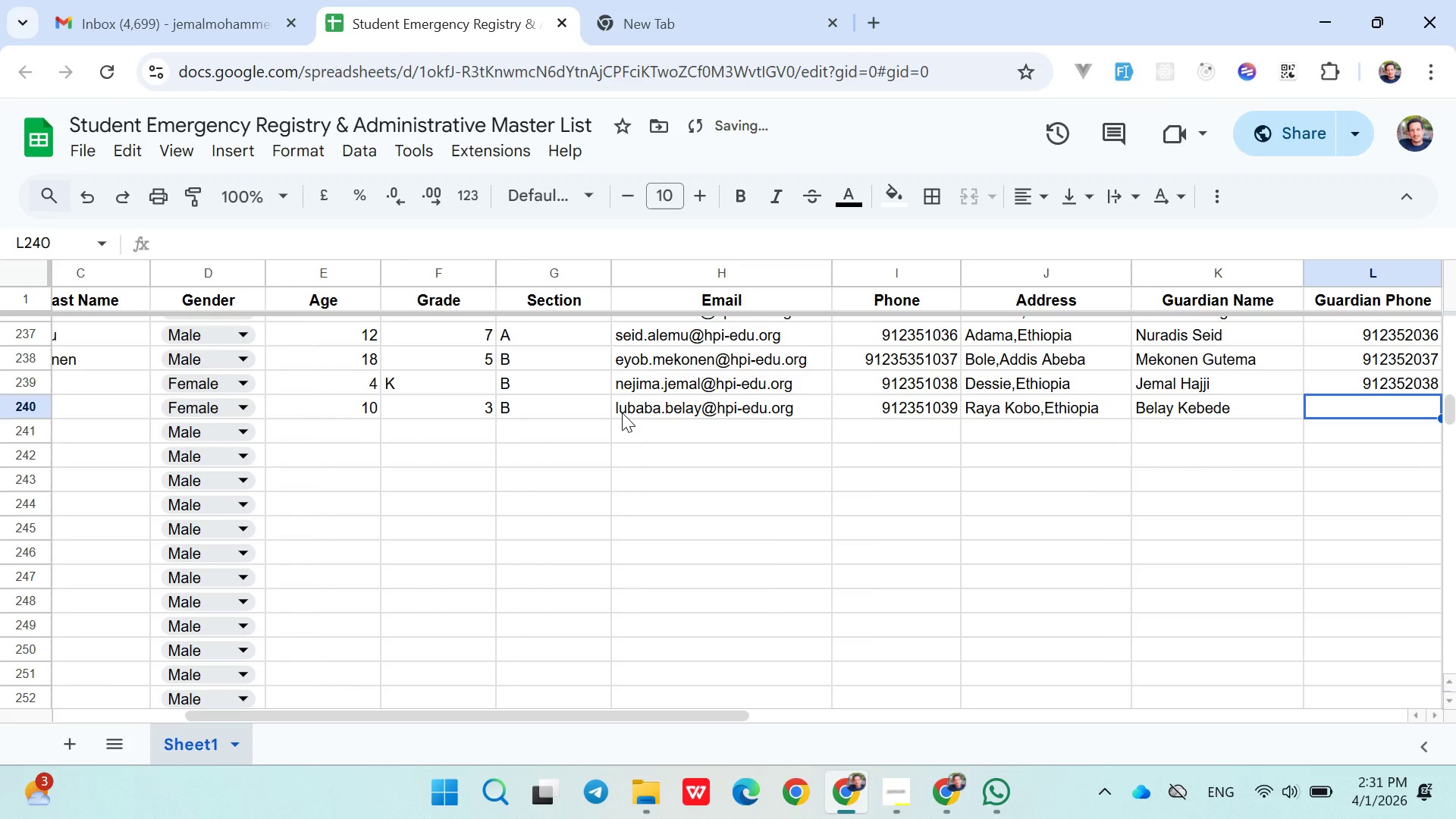 
 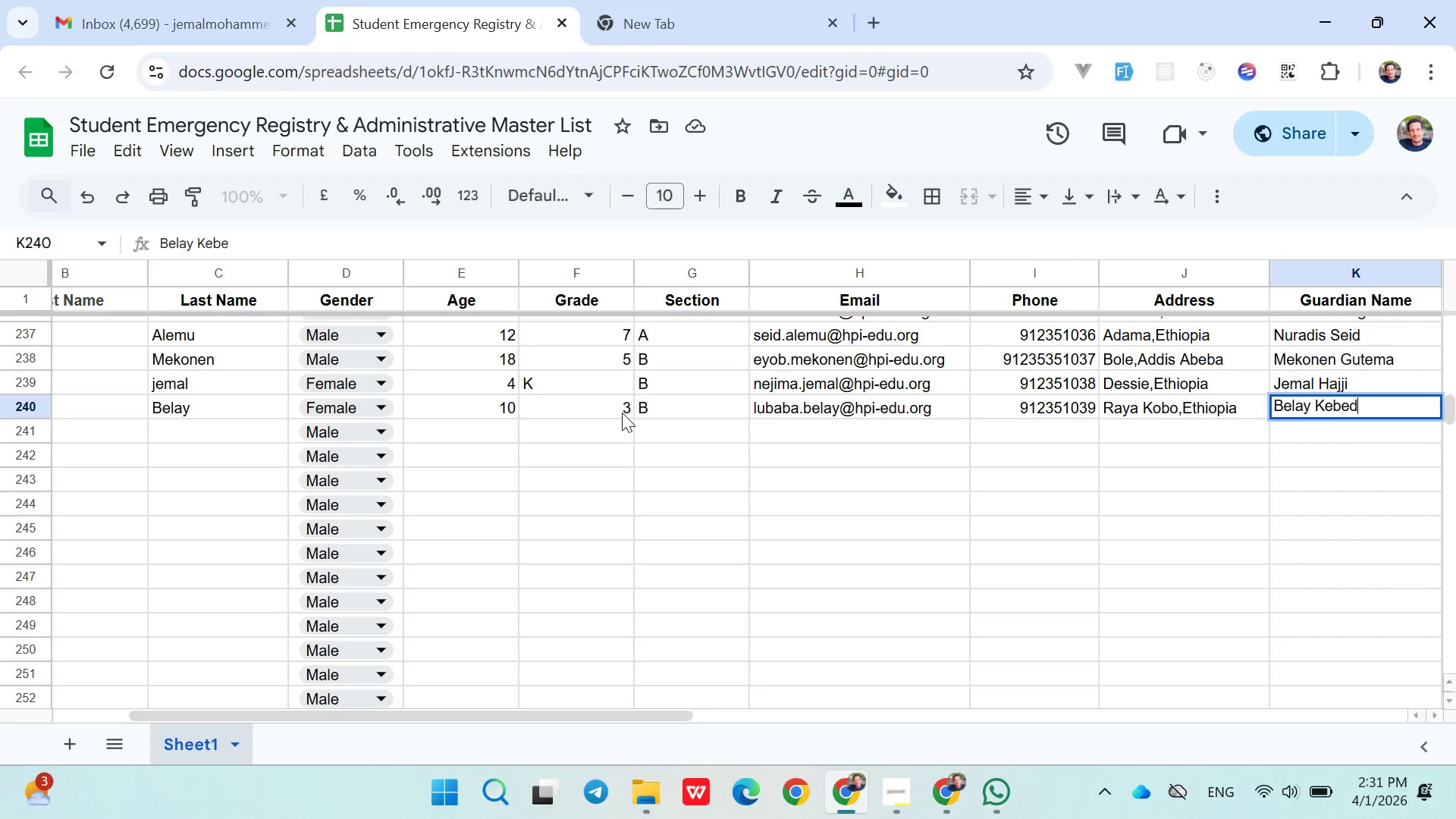 
key(ArrowRight)
 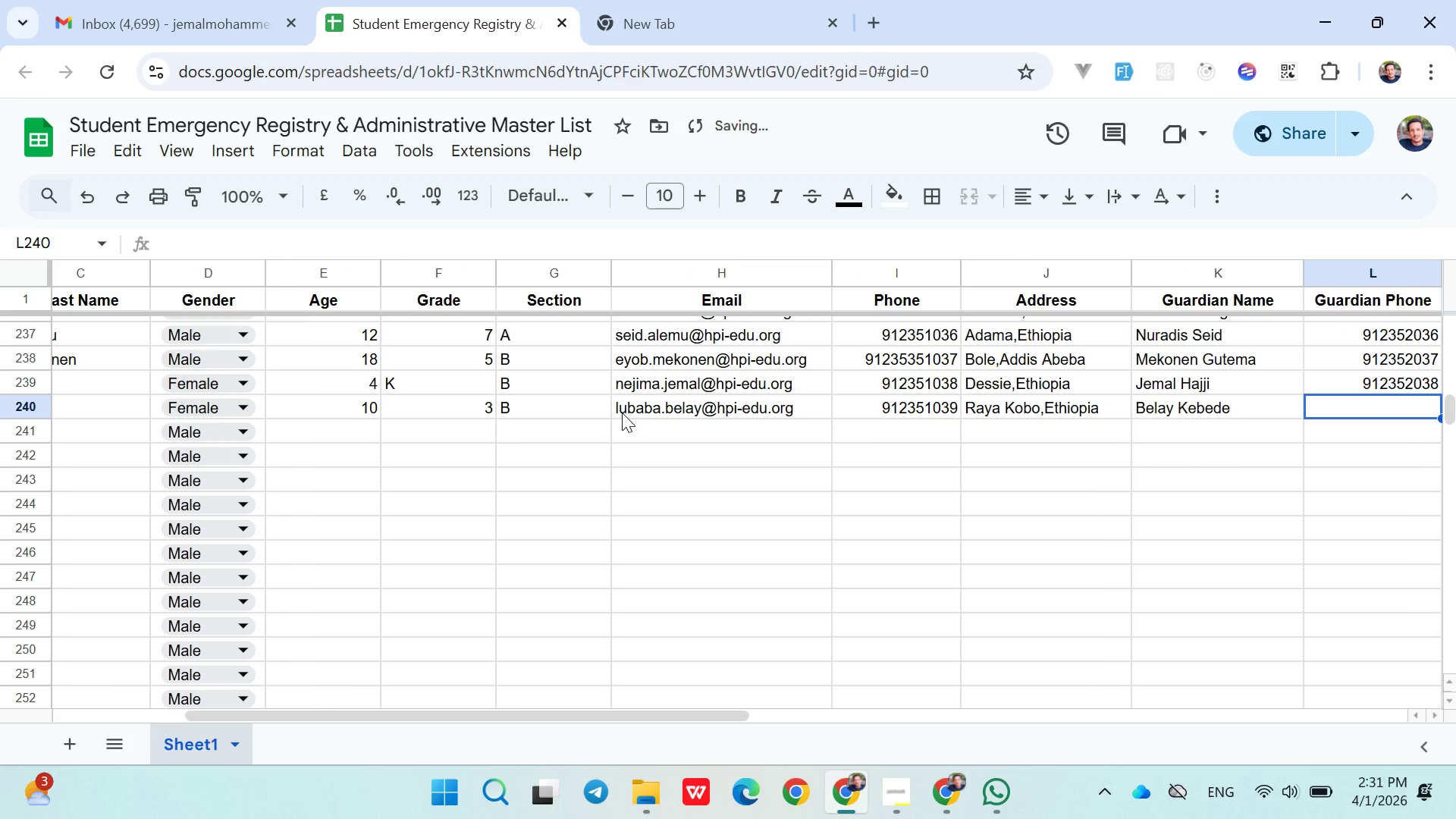 
type(0912352039)
 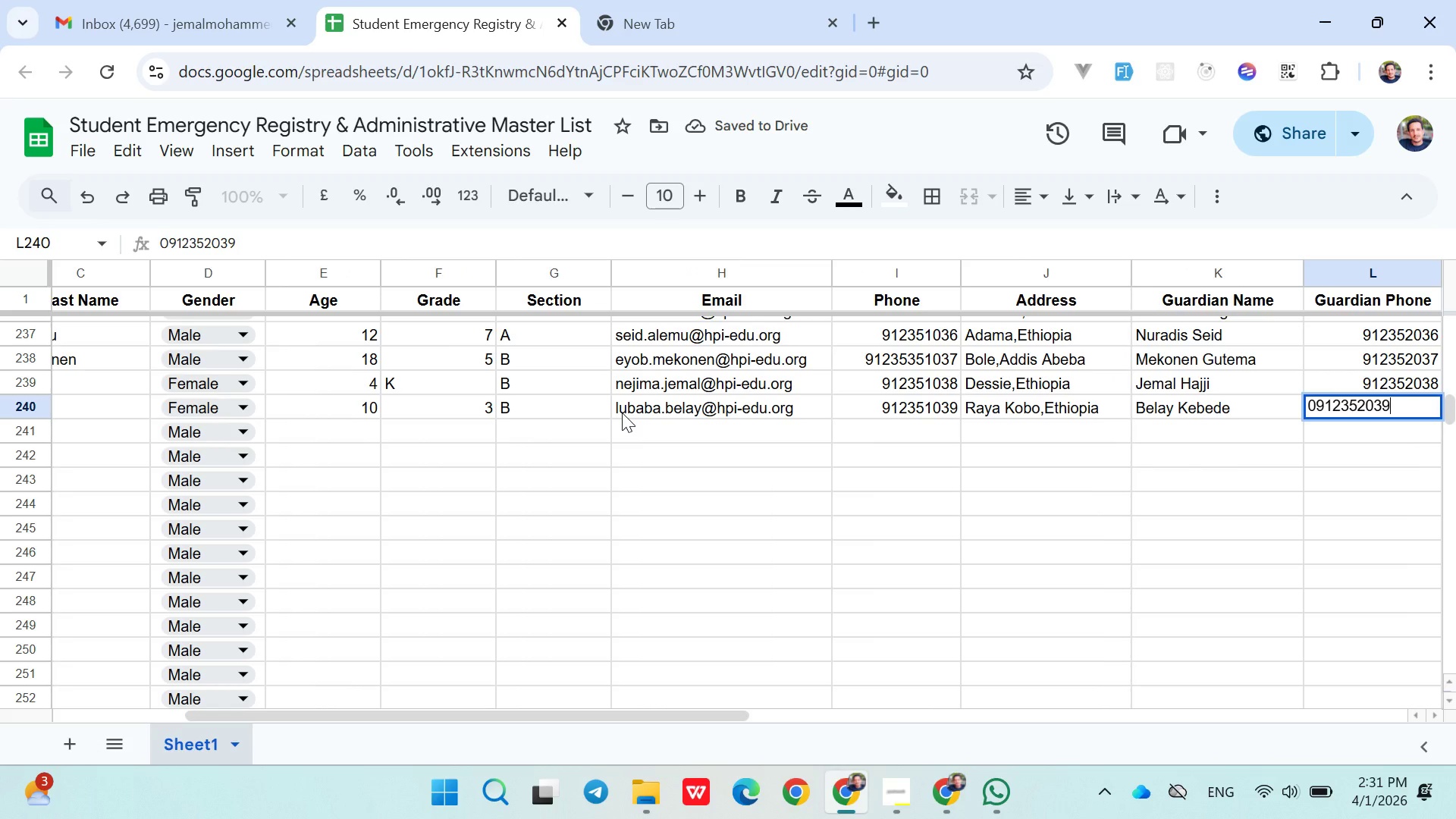 
key(ArrowDown)
 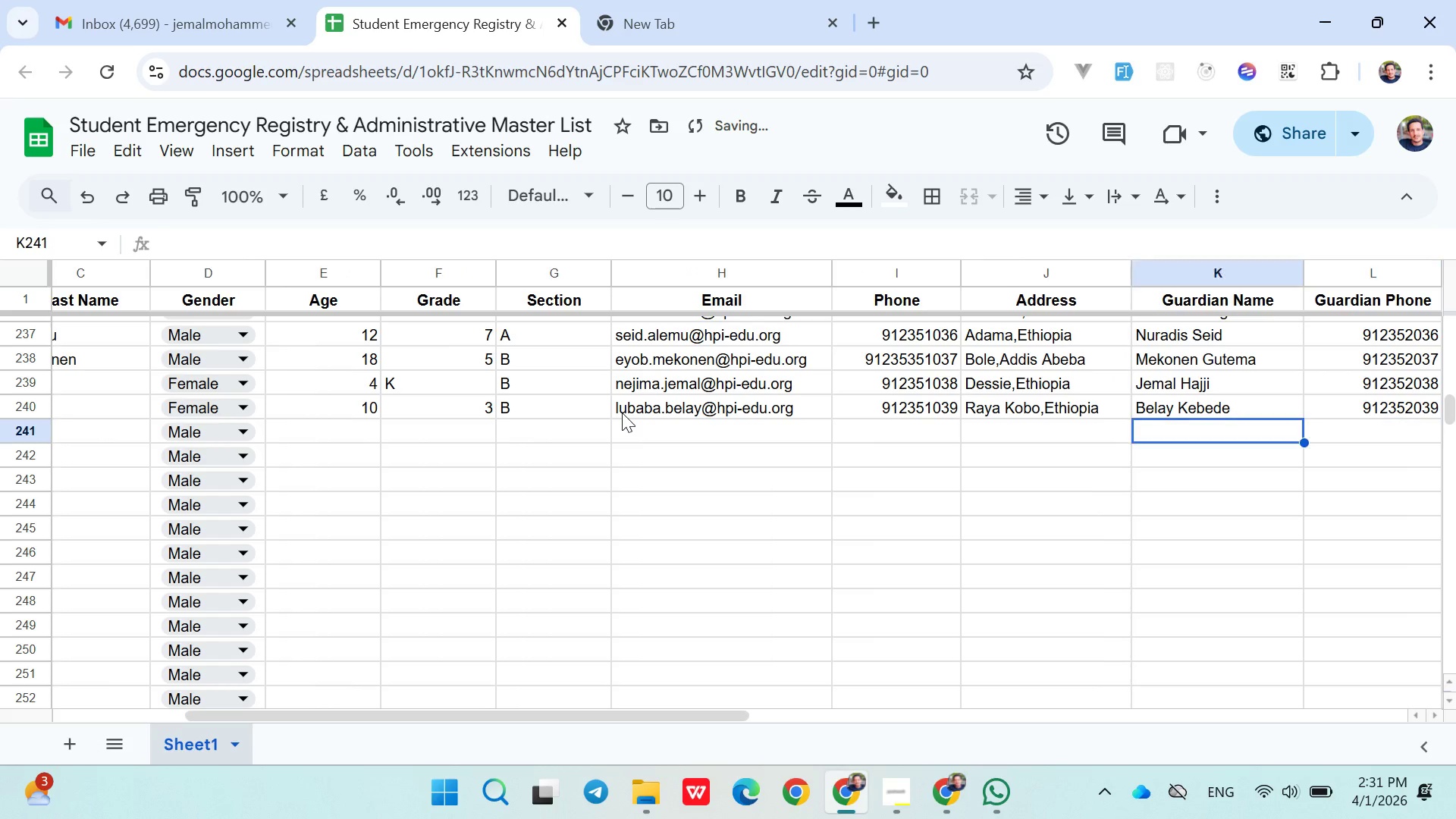 
key(ArrowLeft)
 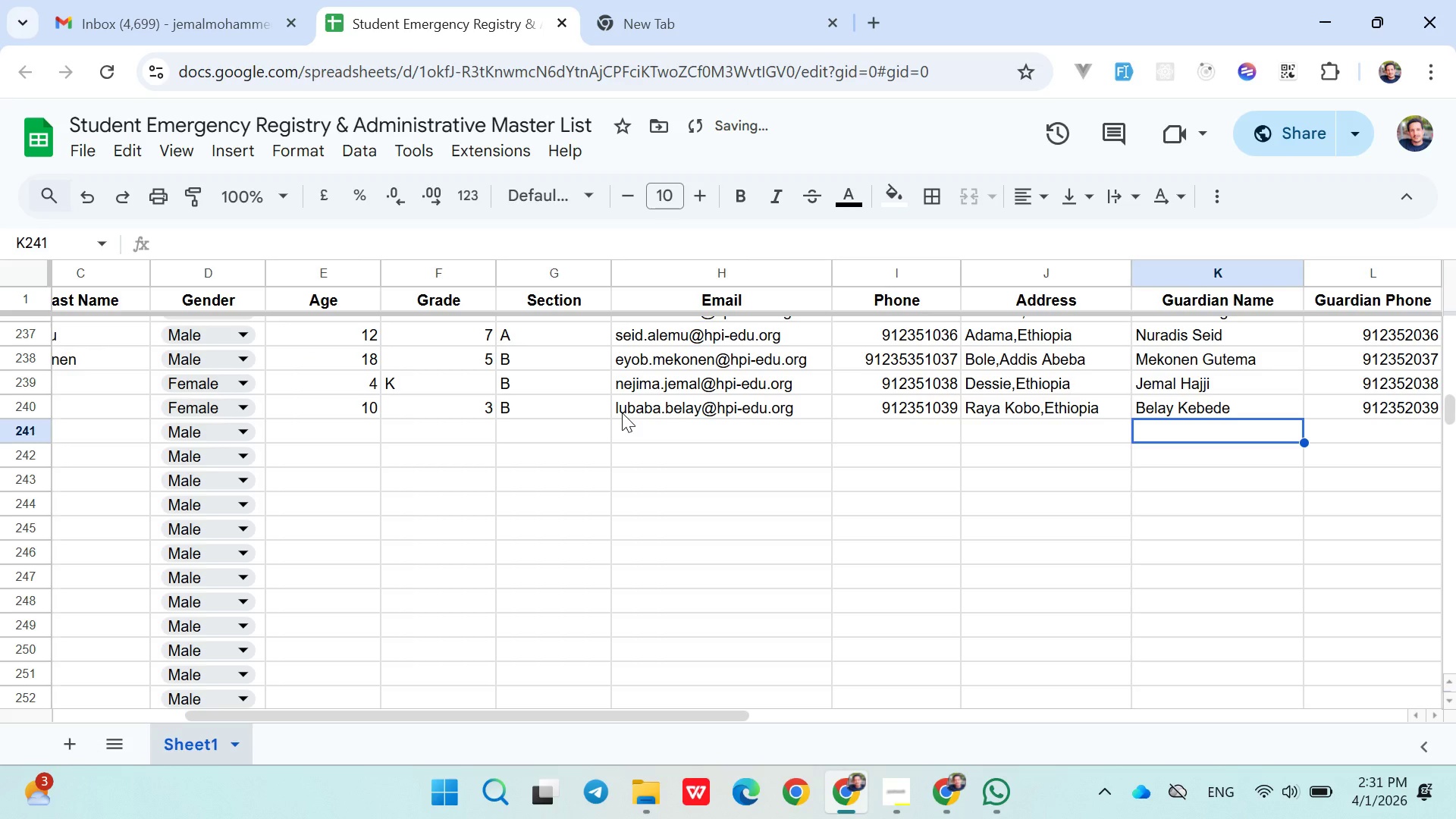 
hold_key(key=ArrowLeft, duration=0.91)
 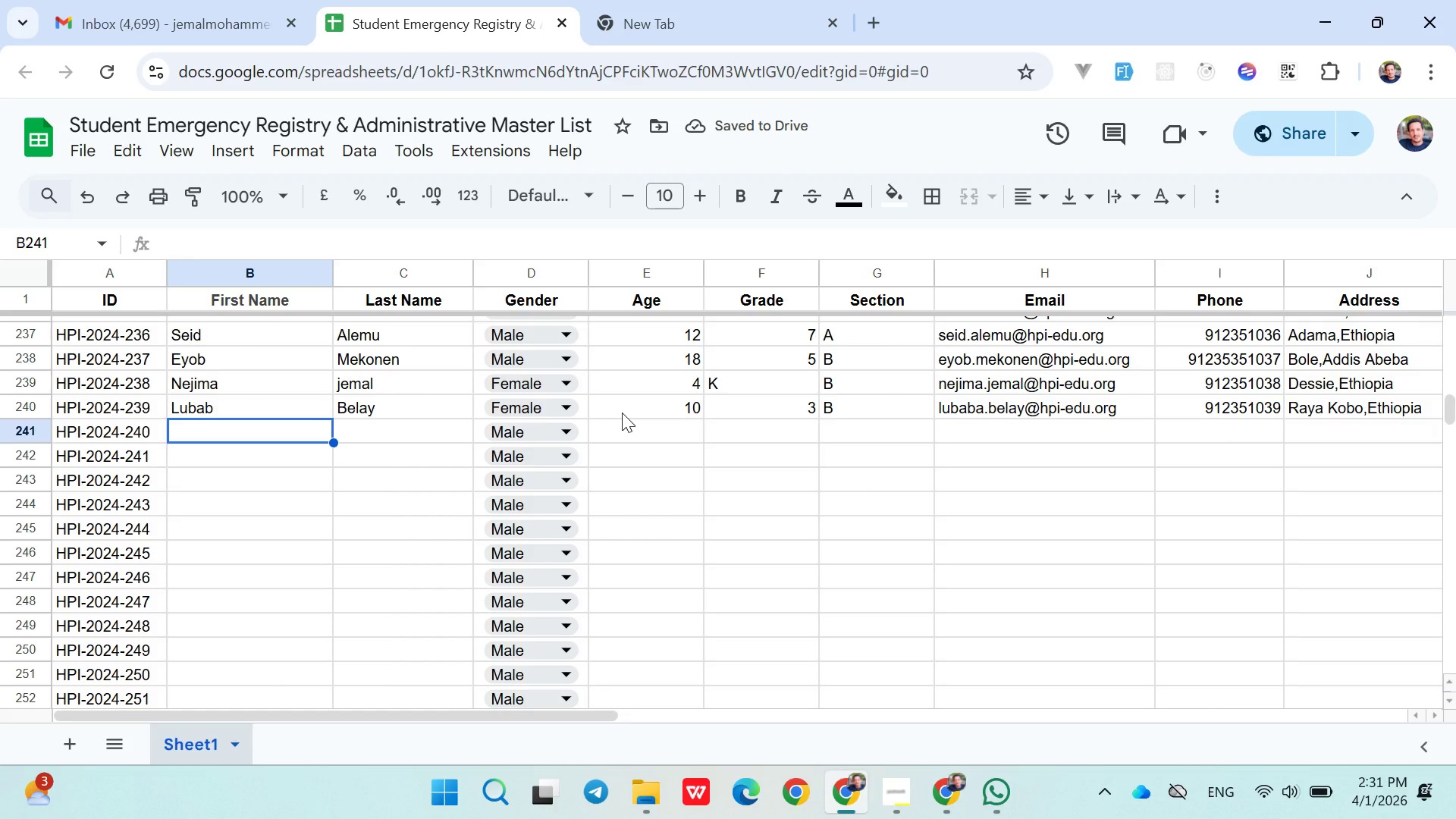 
key(ArrowRight)
 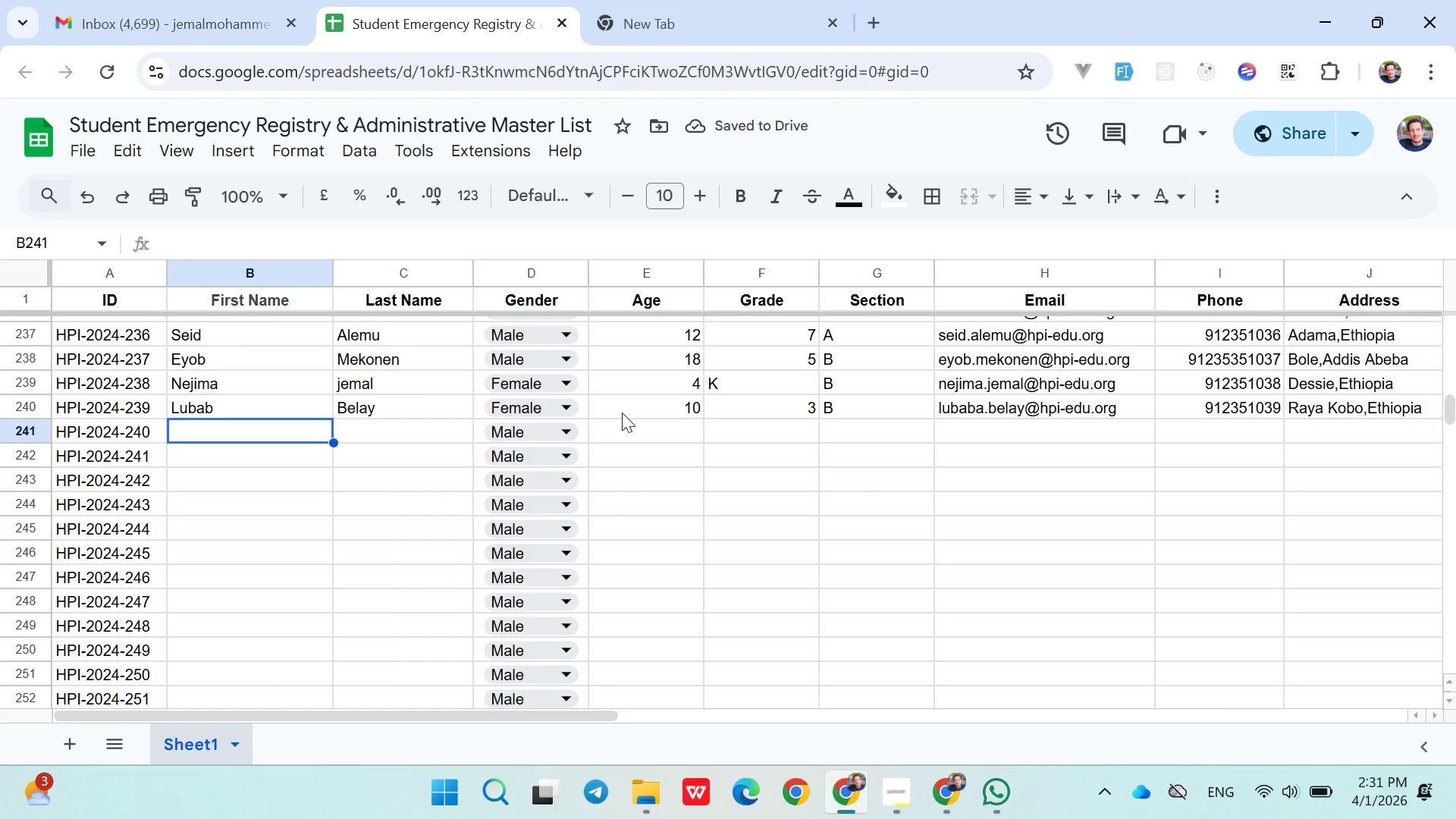 
type(Fatum)
 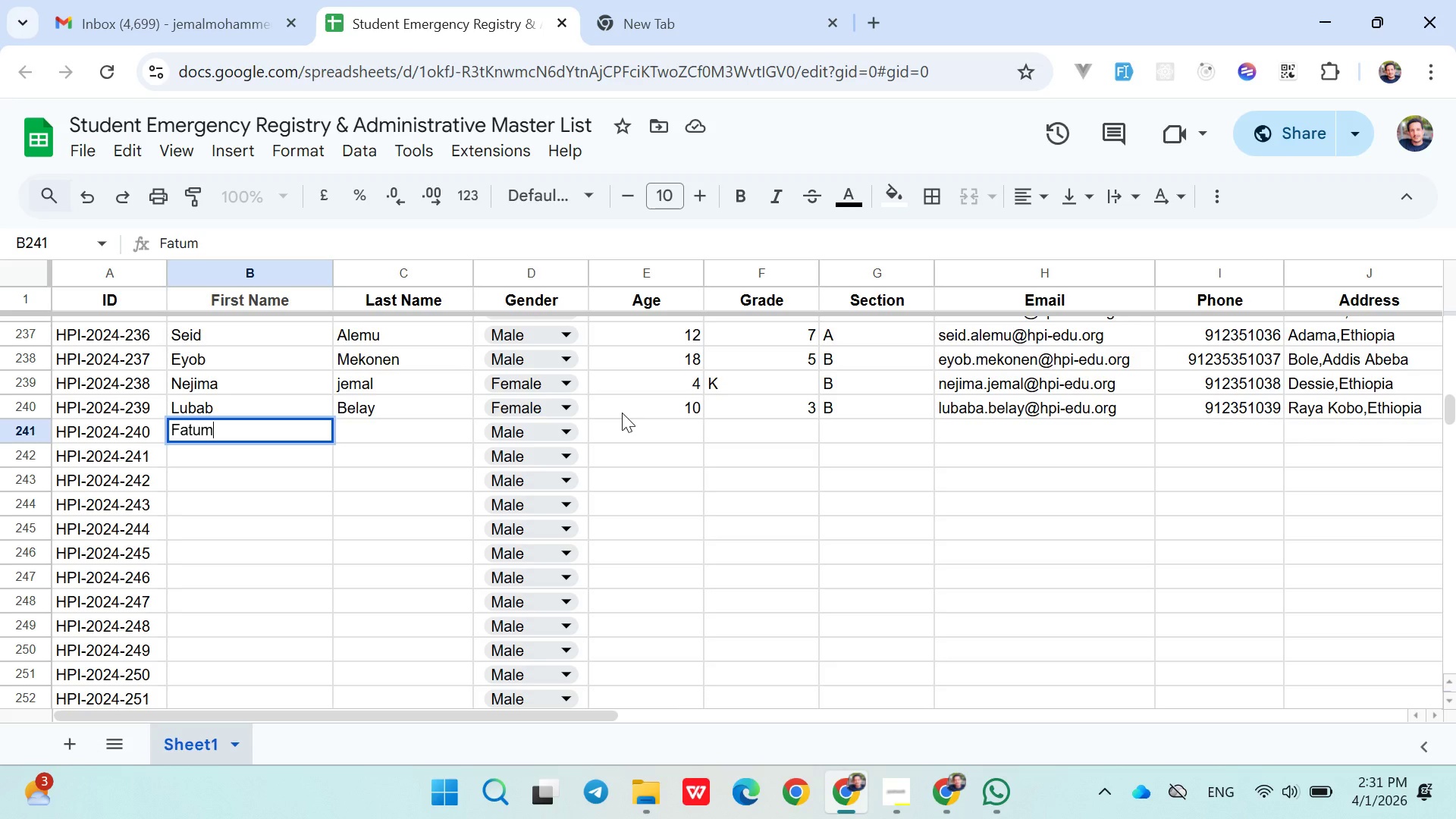 
key(ArrowRight)
 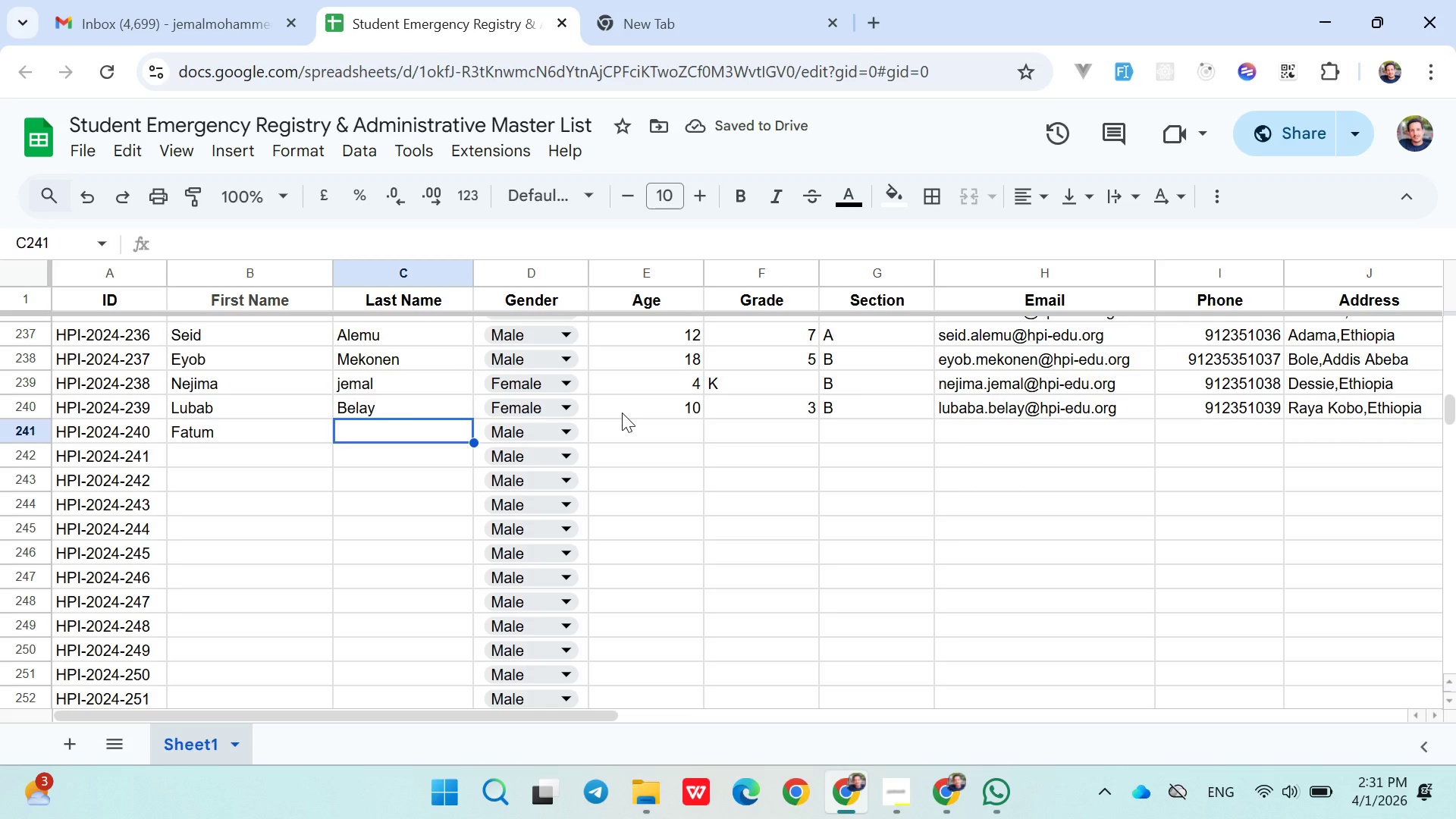 
wait(5.81)
 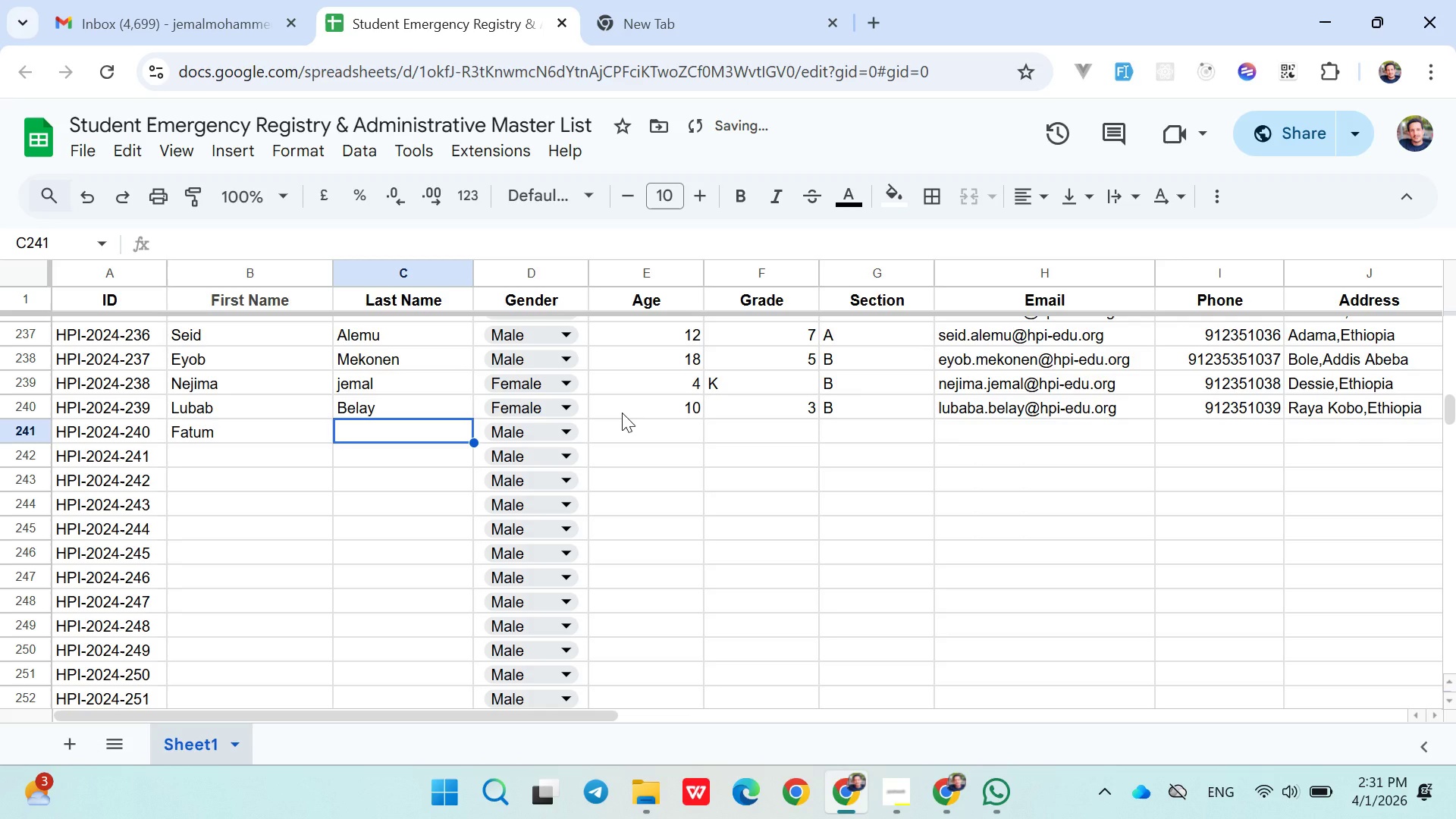 
type(Si)
 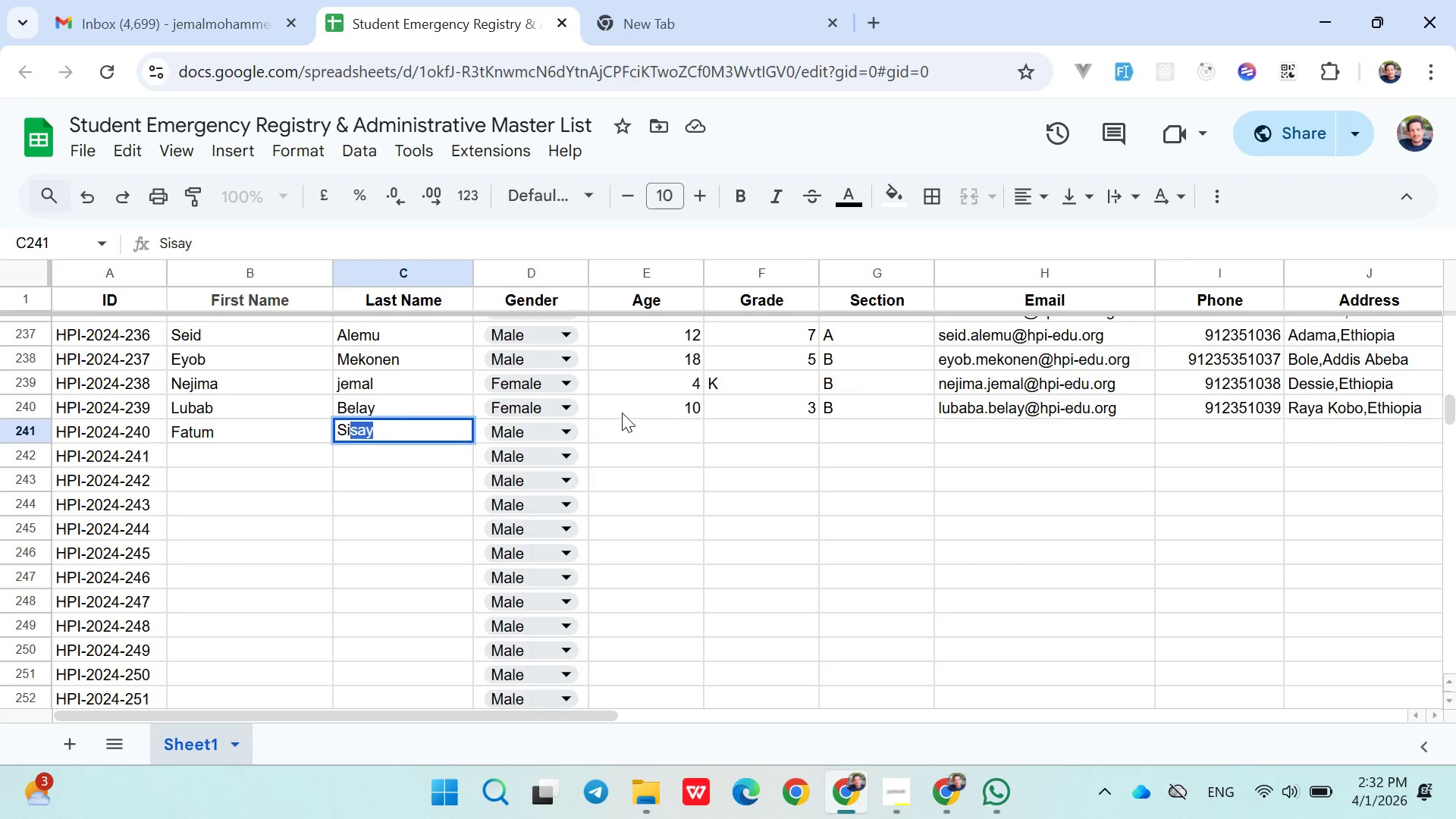 
key(Backspace)
key(Backspace)
type(eid)
 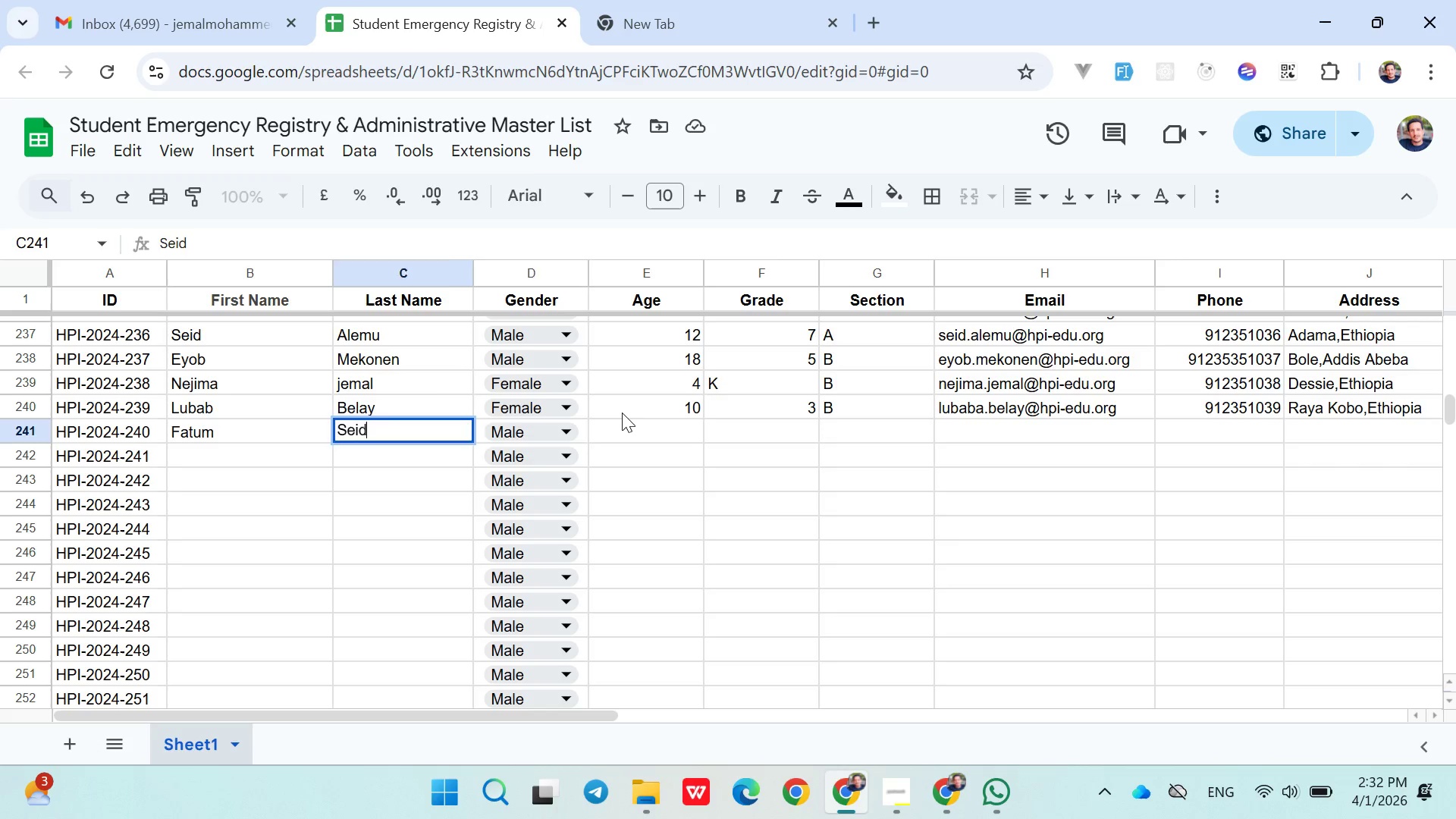 
key(ArrowRight)
 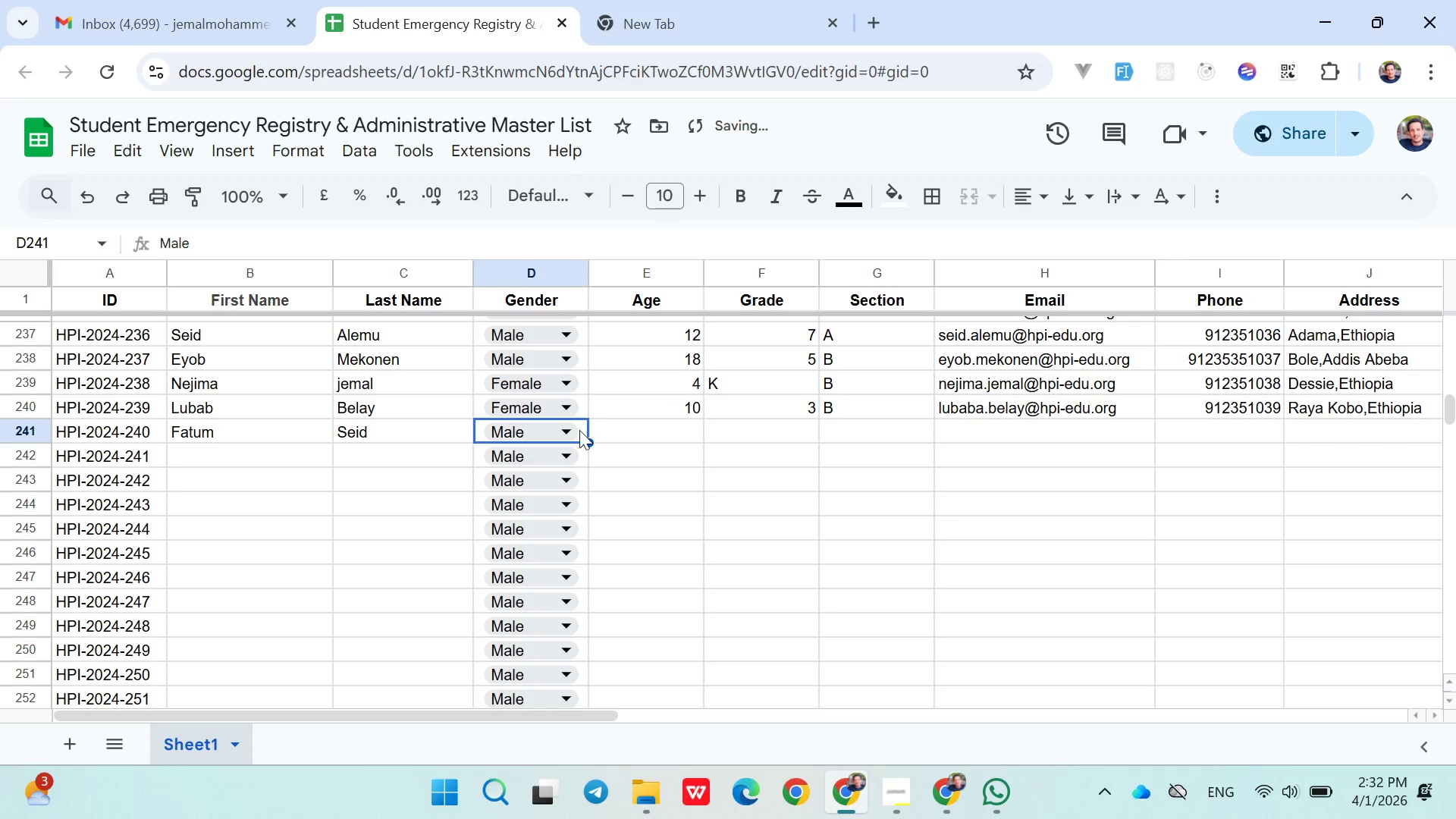 
left_click([572, 432])
 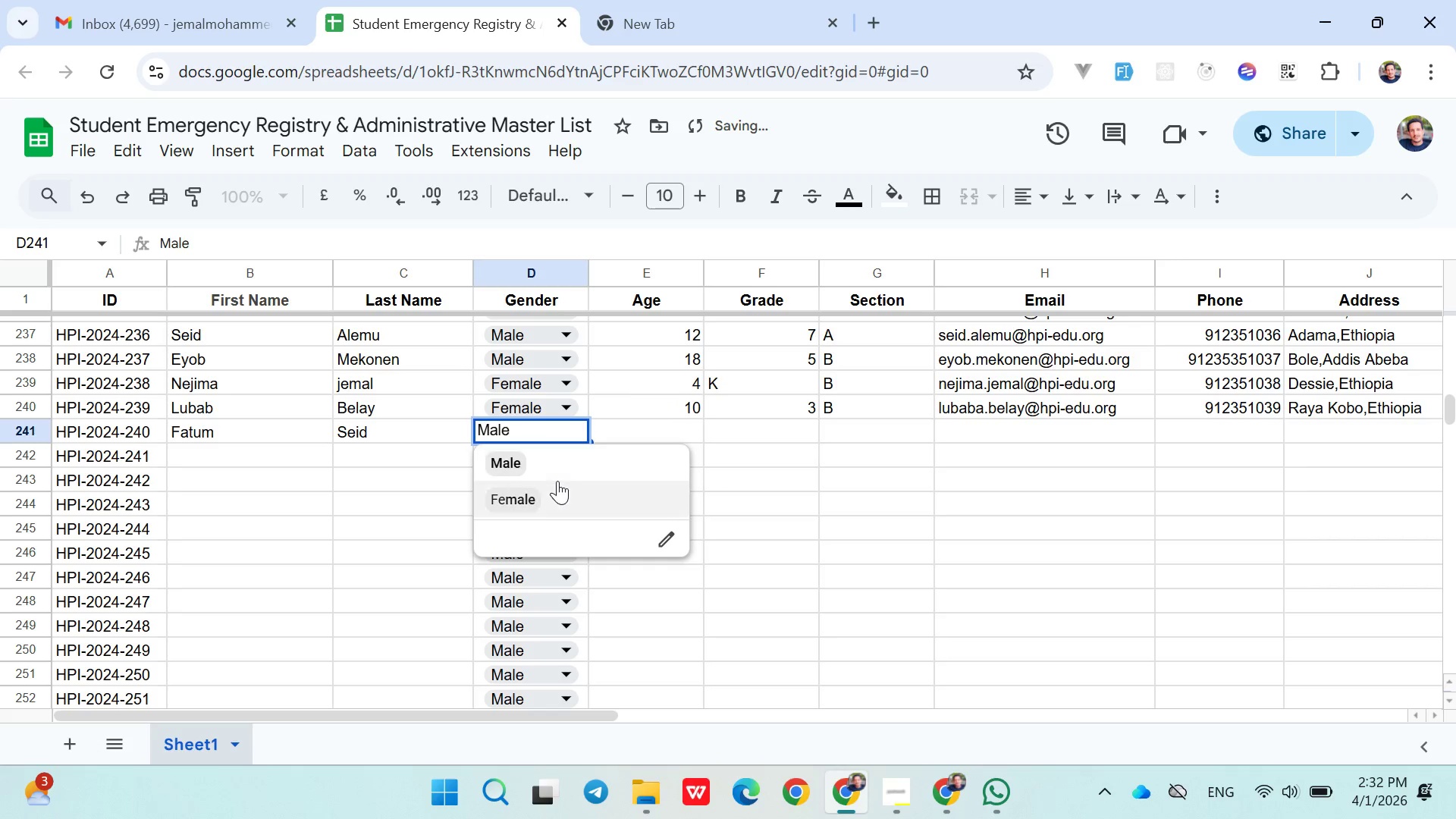 
left_click([555, 491])
 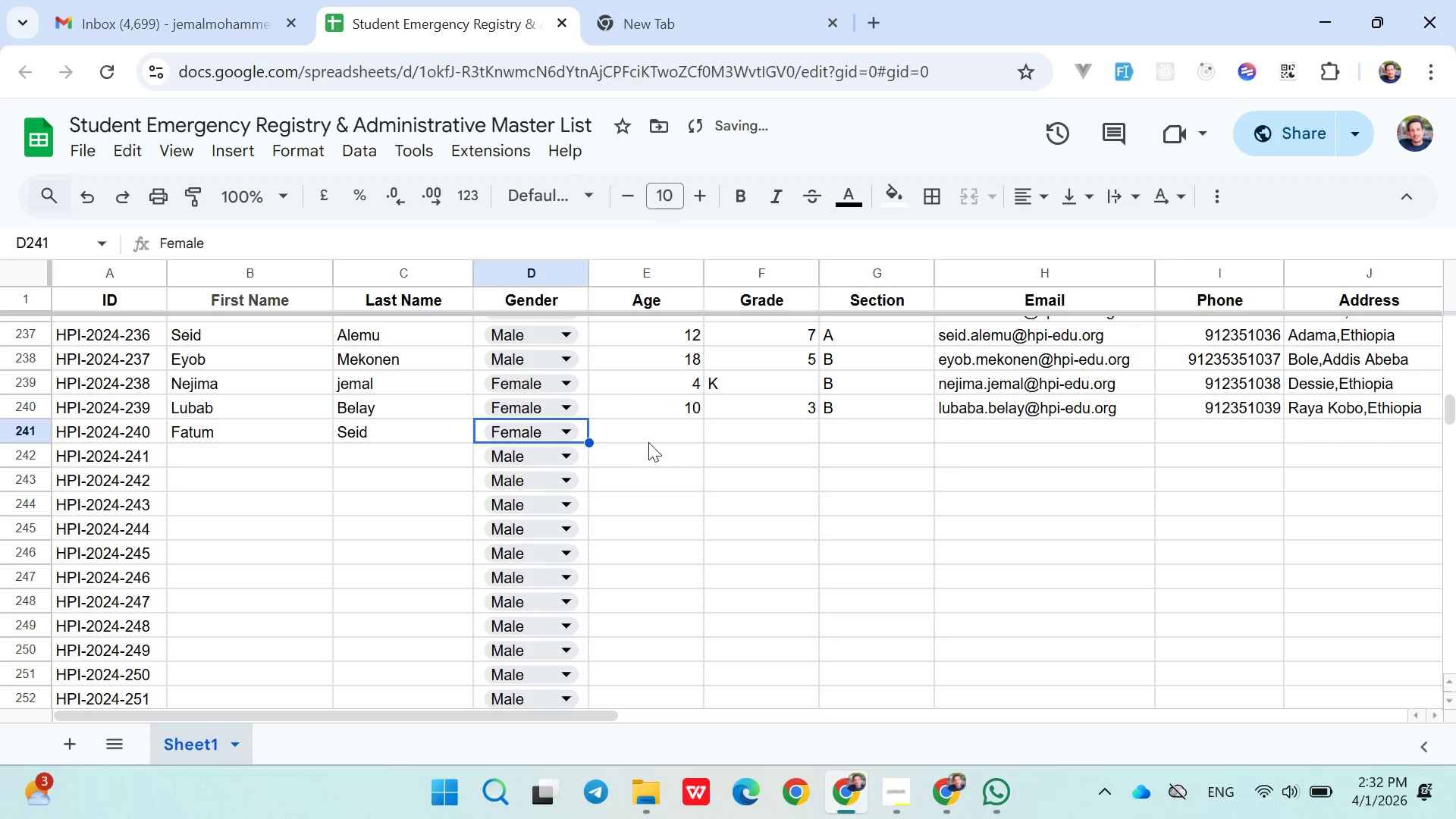 
left_click([651, 441])
 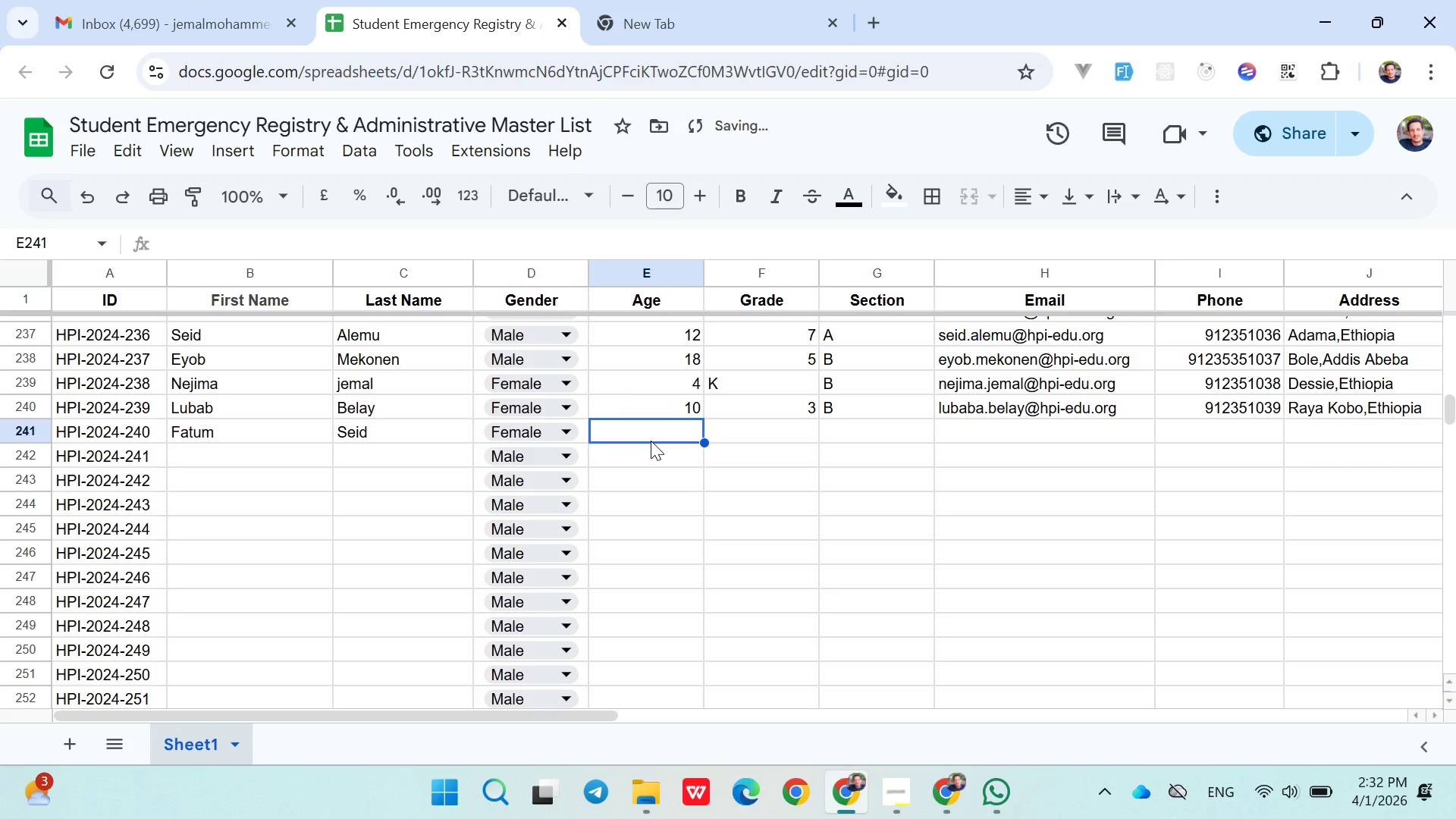 
type(14)
 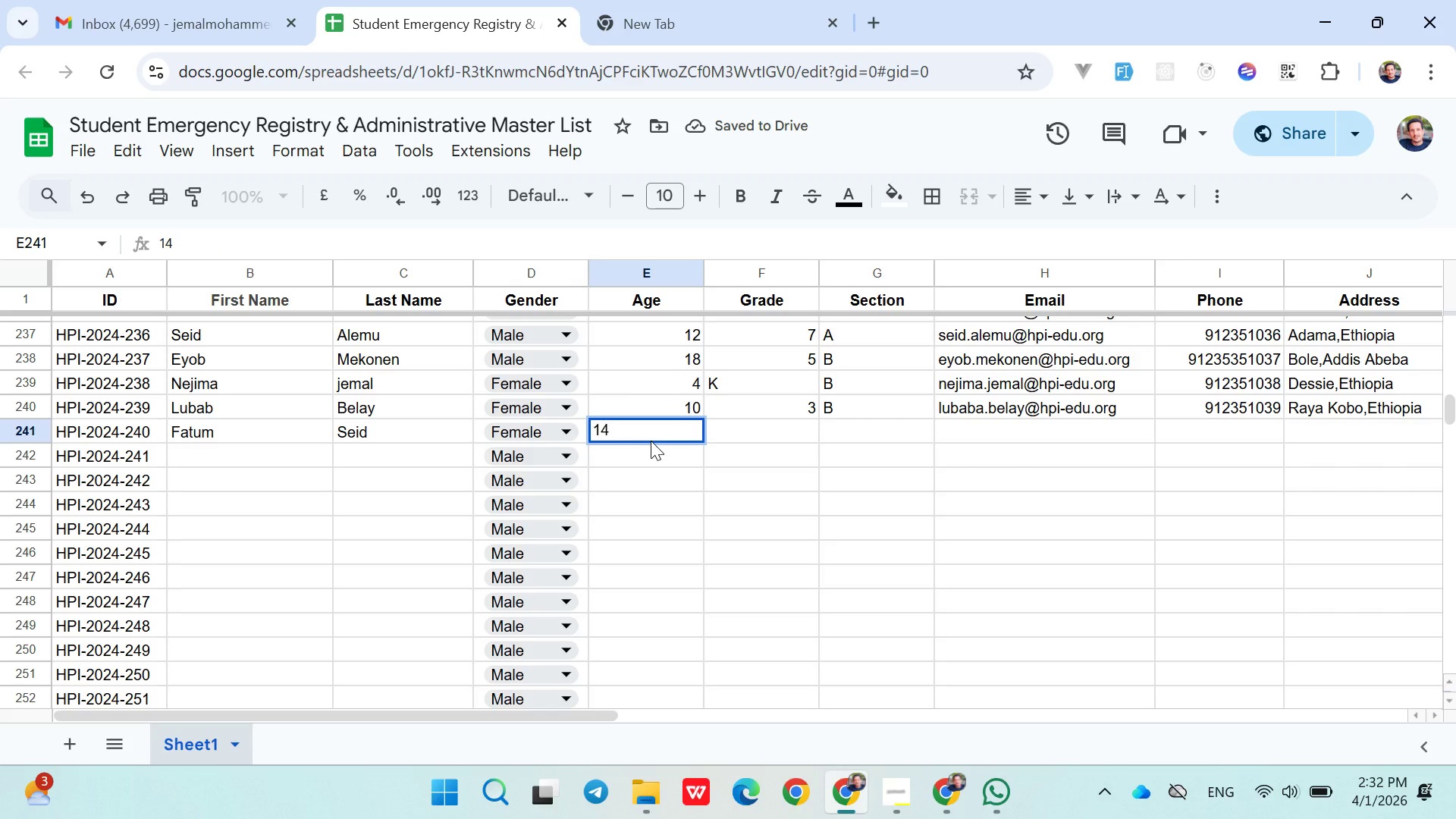 
key(ArrowRight)
 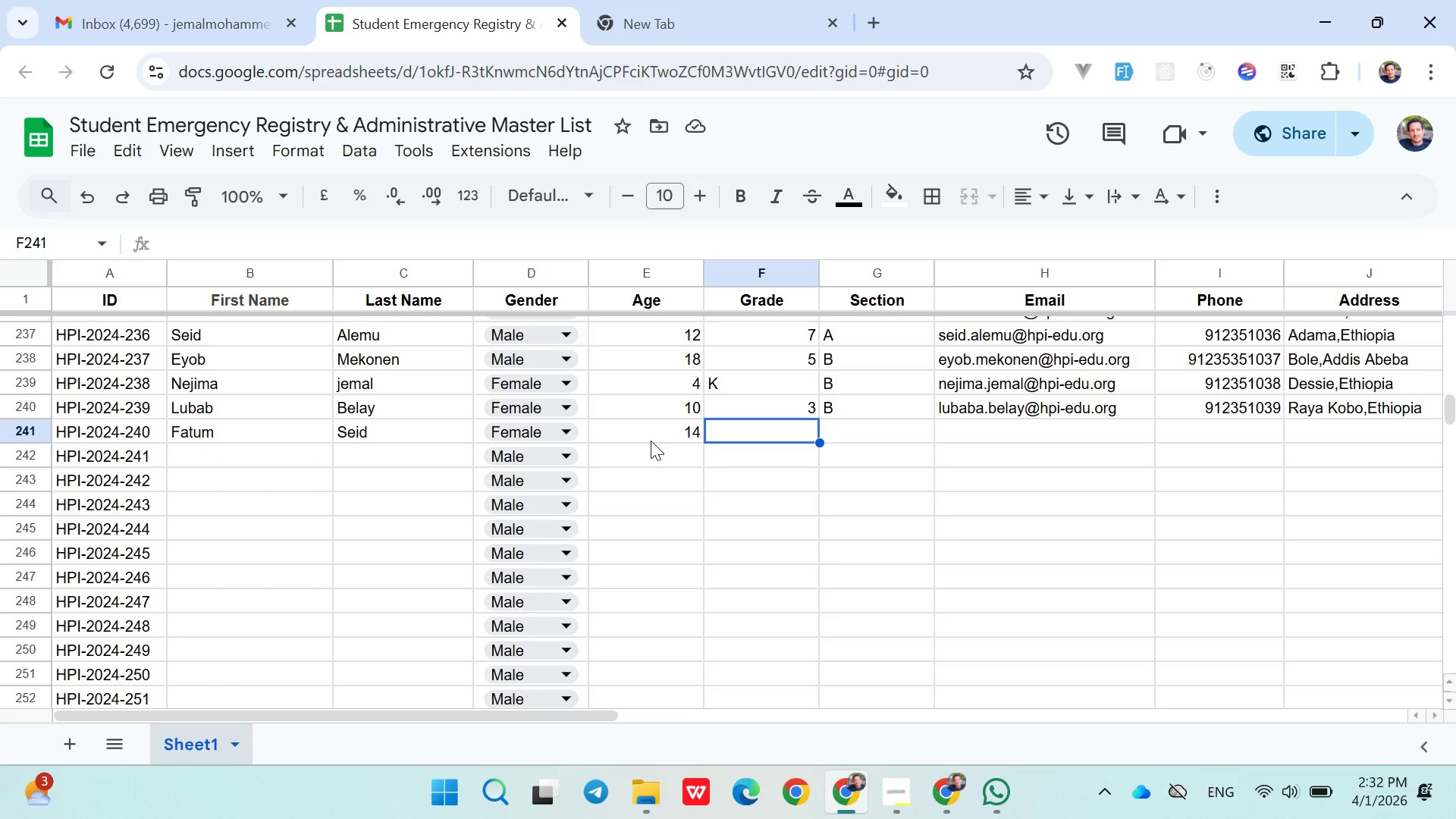 
wait(7.72)
 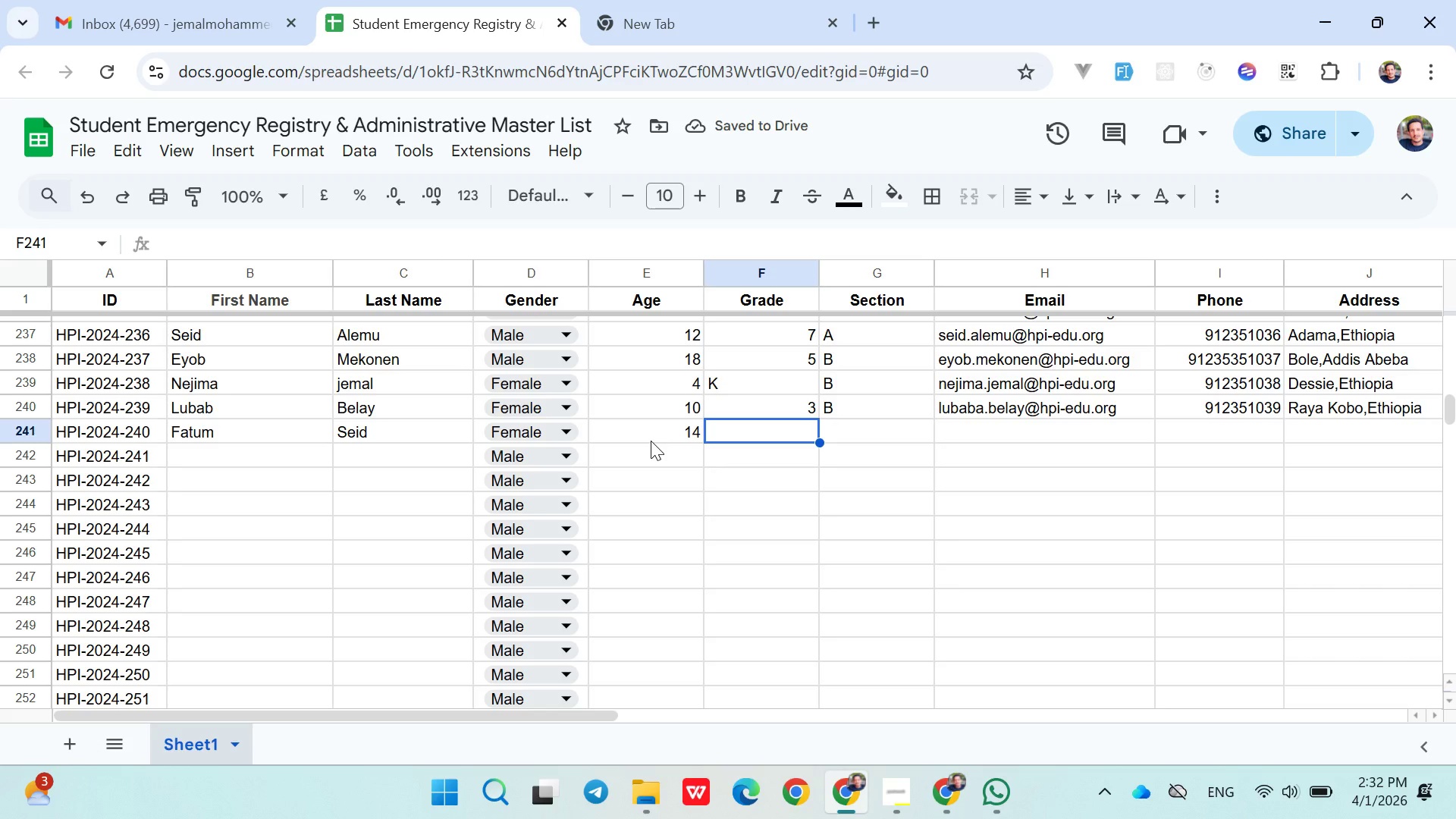 
key(7)
 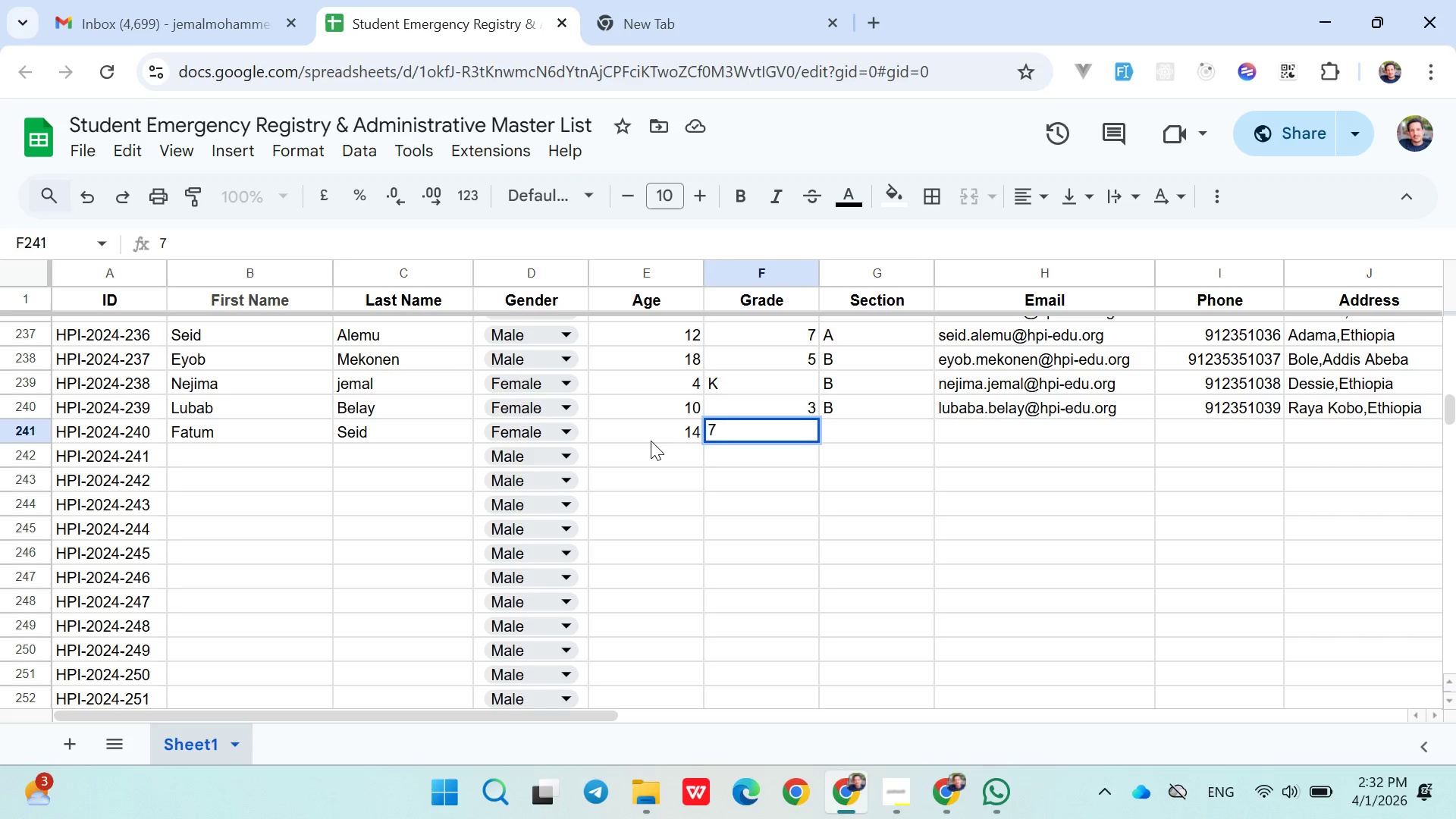 
key(ArrowRight)
 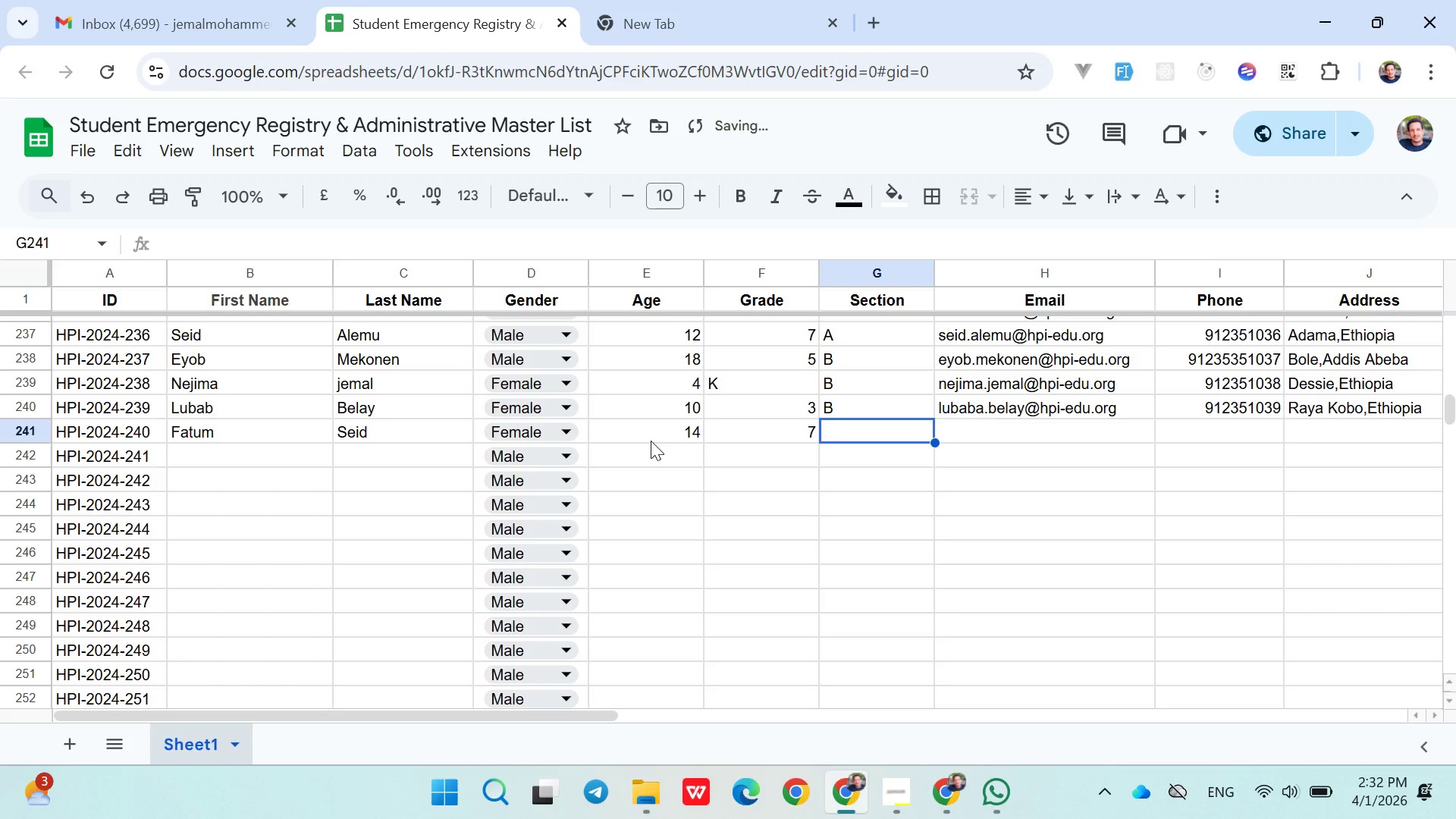 
key(Shift+ShiftLeft)
 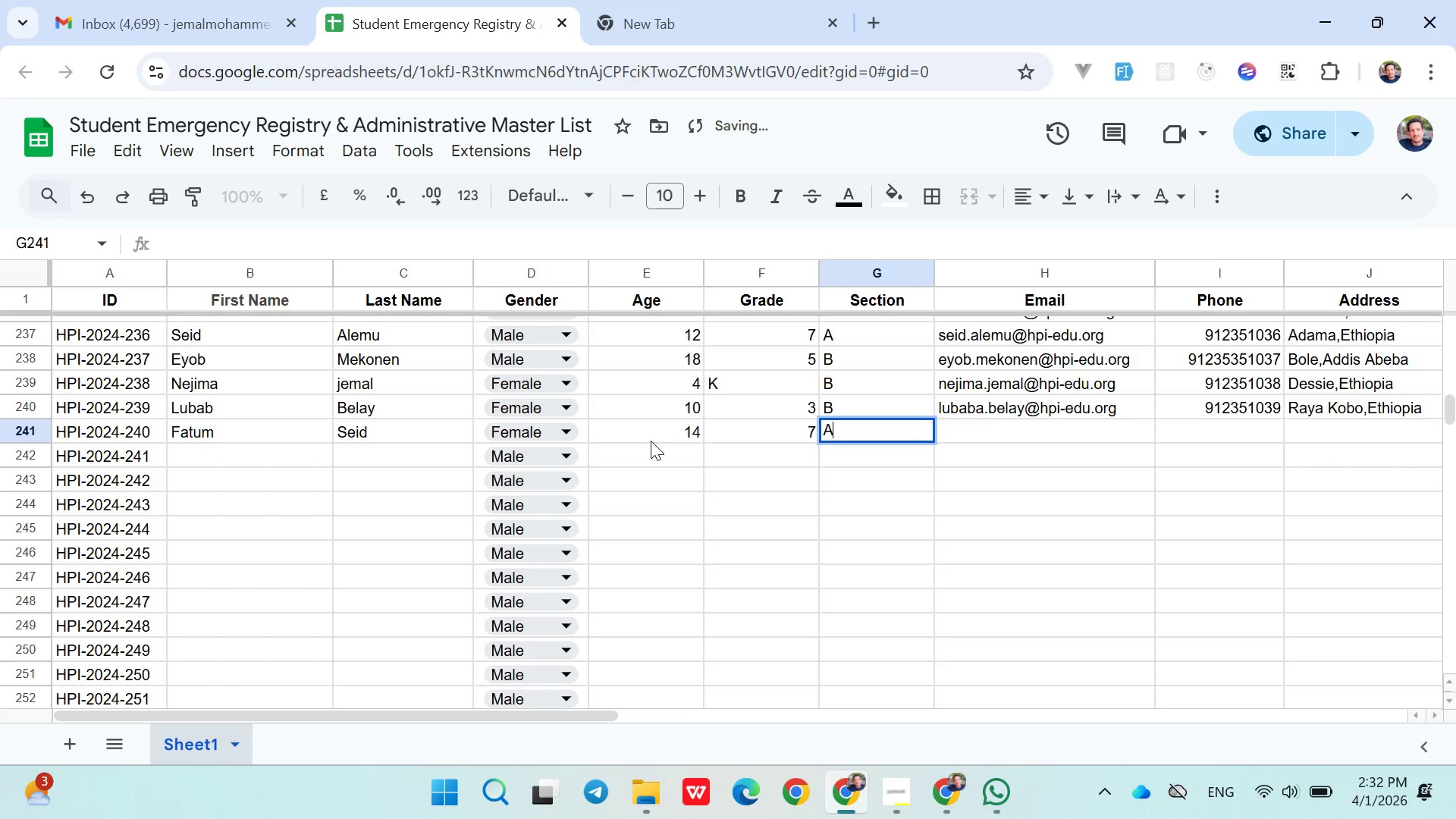 
key(Shift+A)
 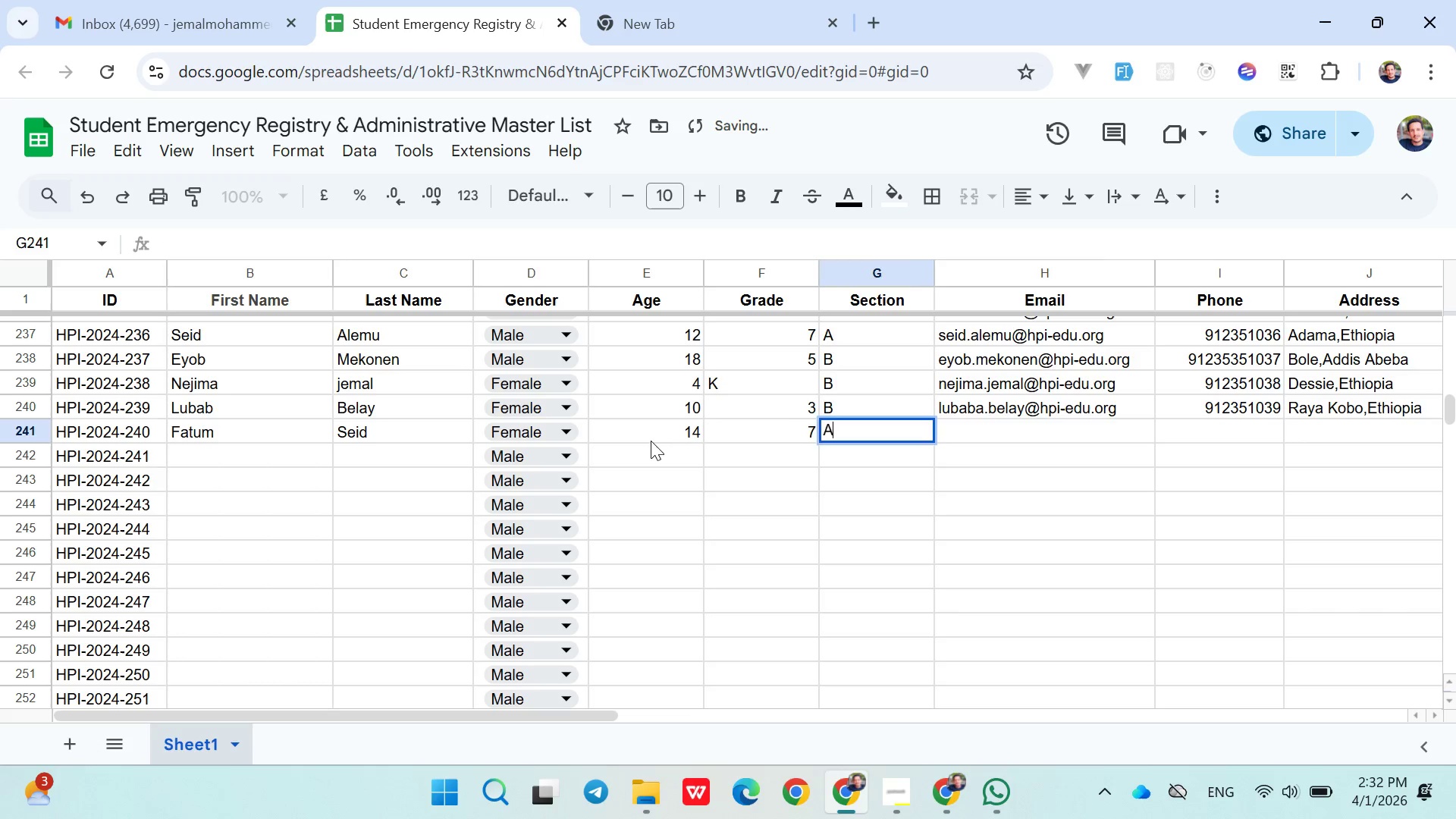 
key(ArrowRight)
 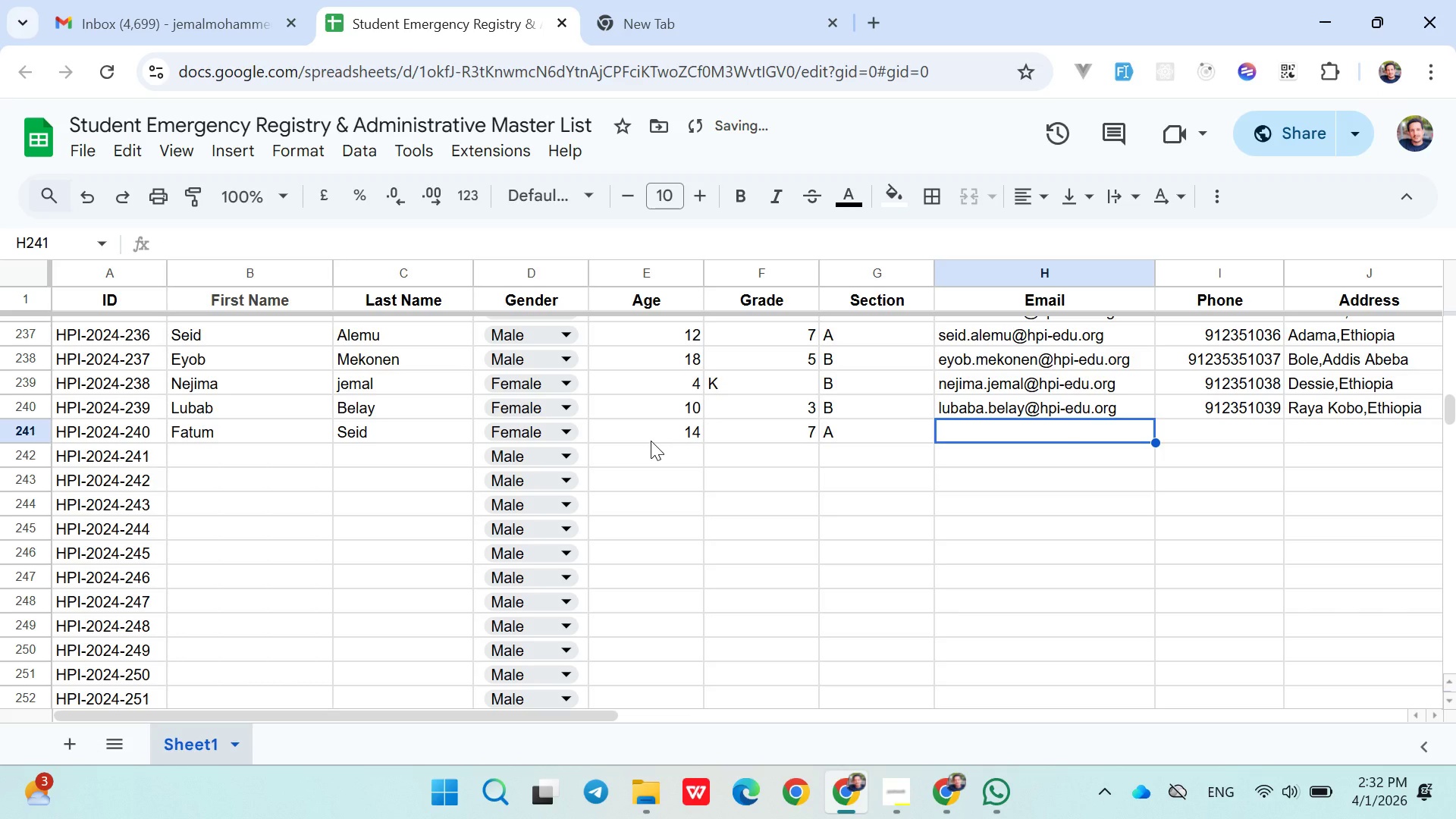 
type(fatum.seid@hpi-edu.org)
 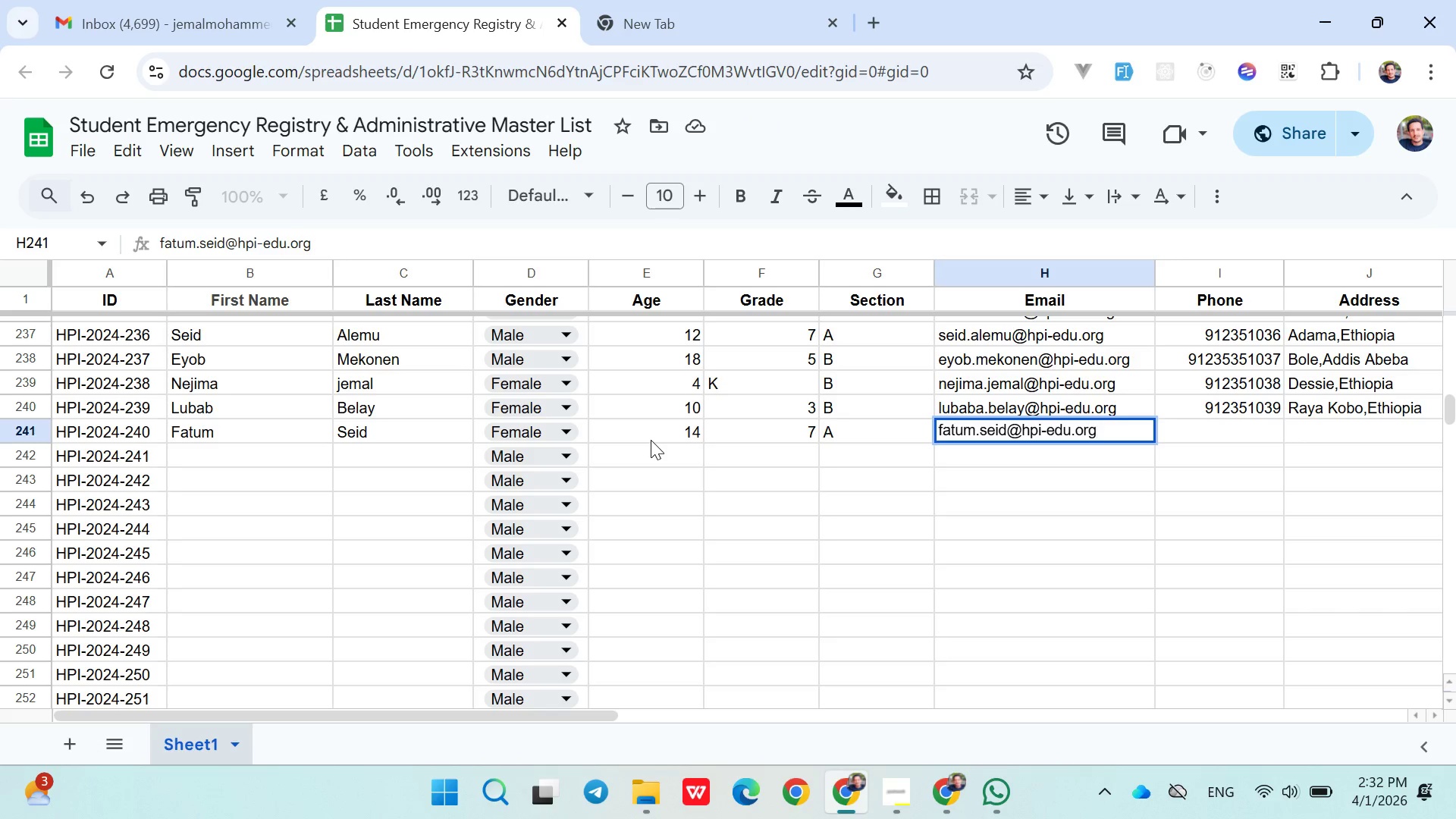 
key(ArrowRight)
 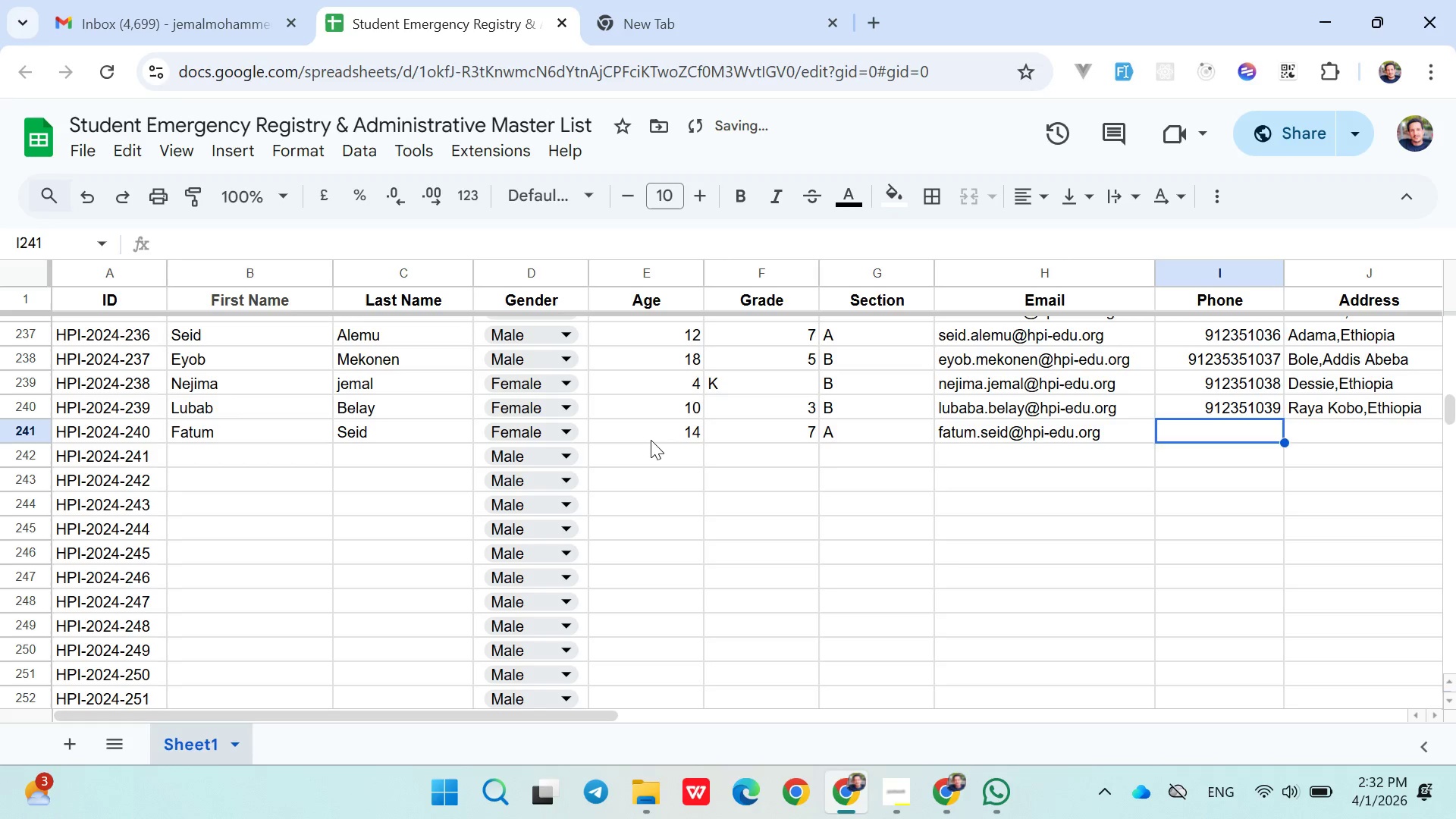 
type(0912351040)
 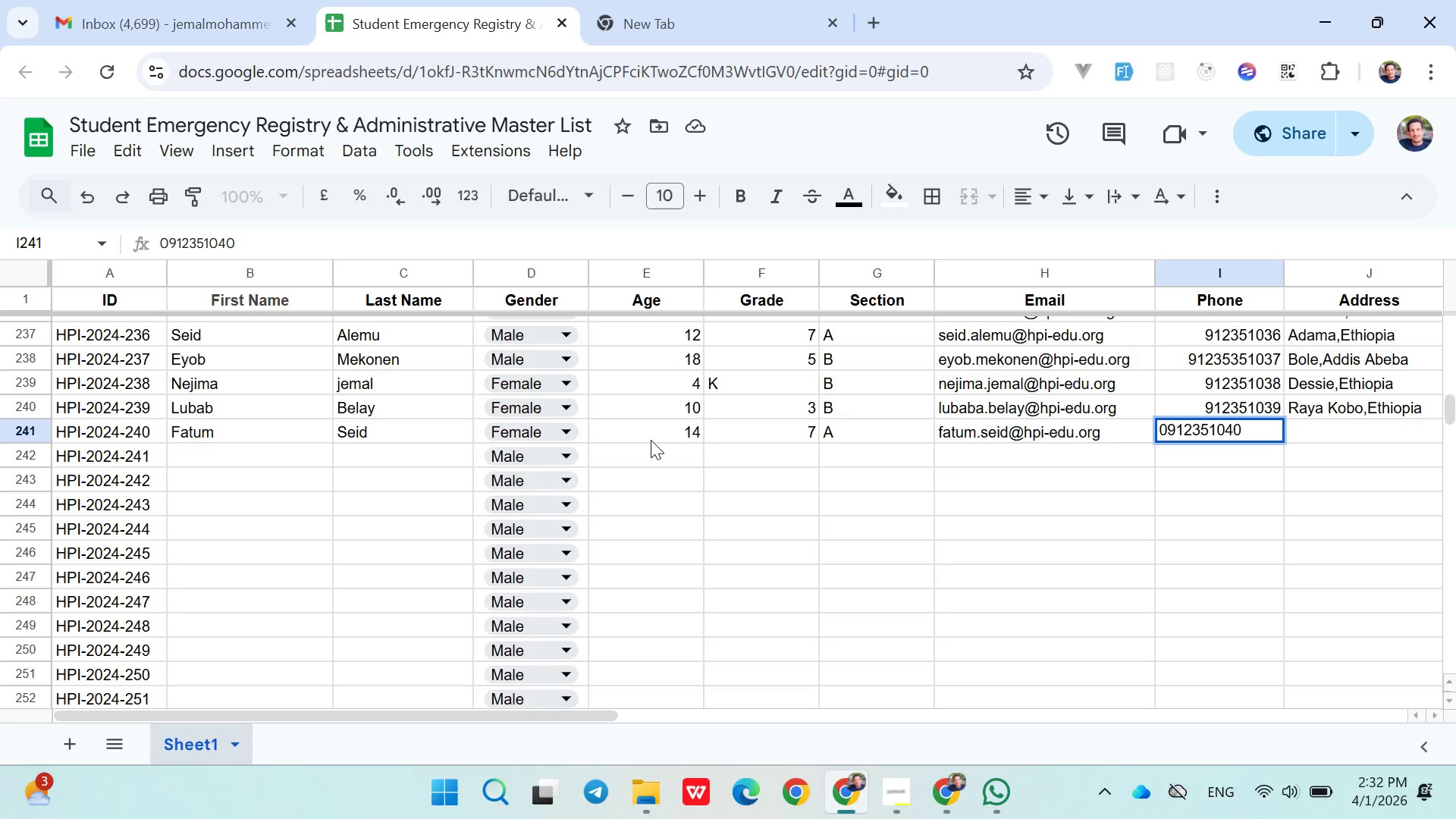 
key(ArrowRight)
 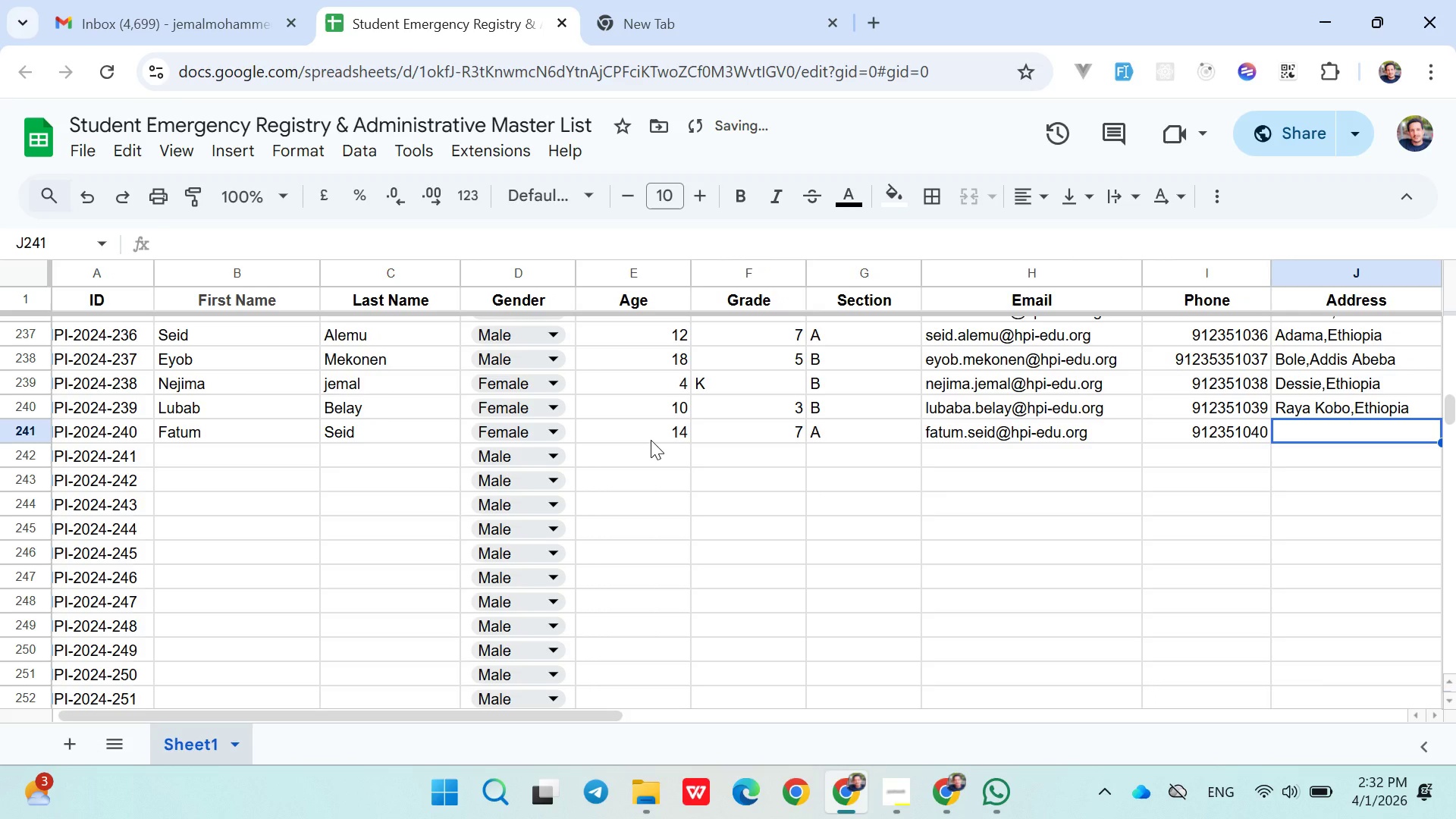 
type(Kom)
 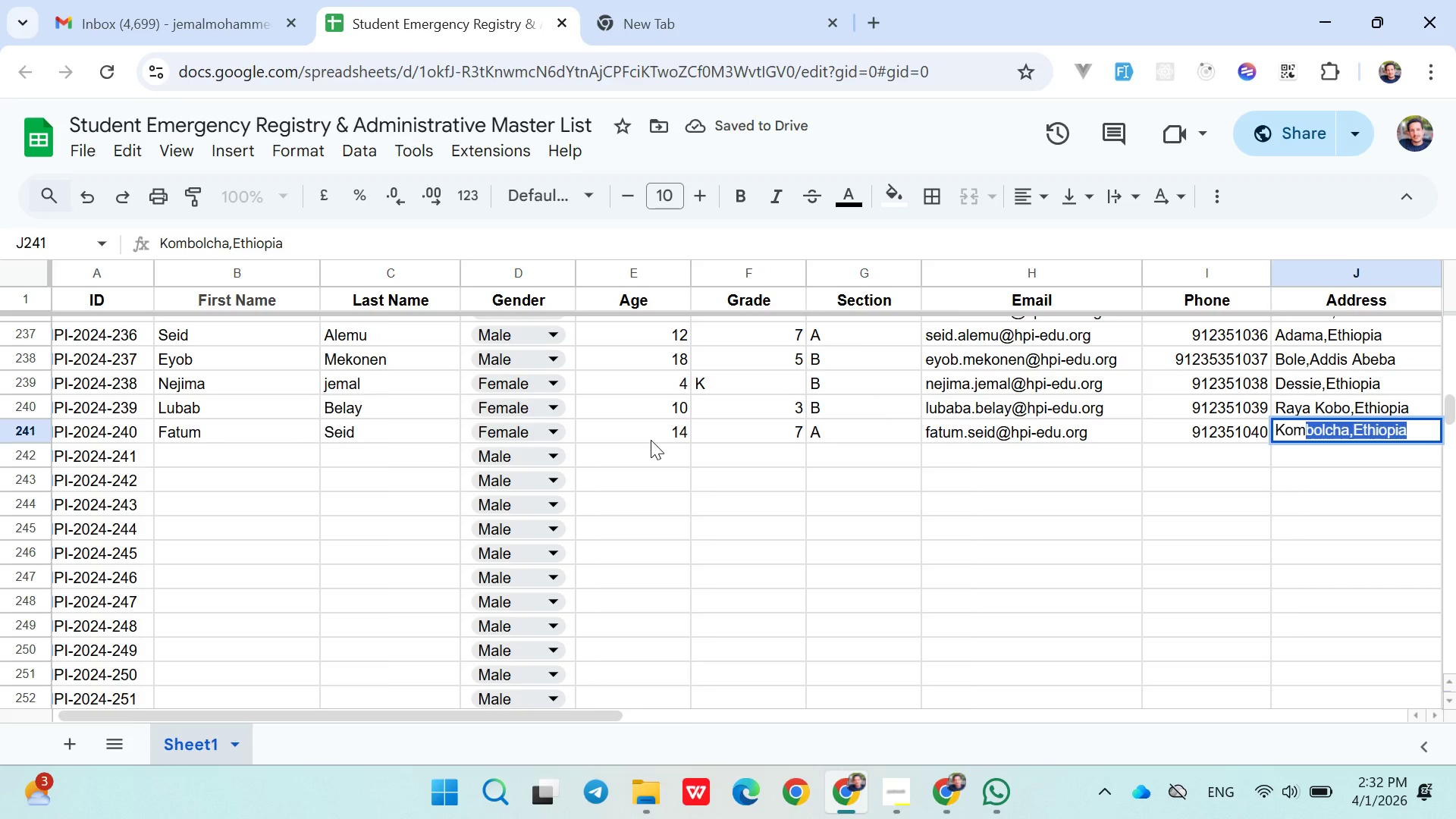 
key(ArrowRight)
 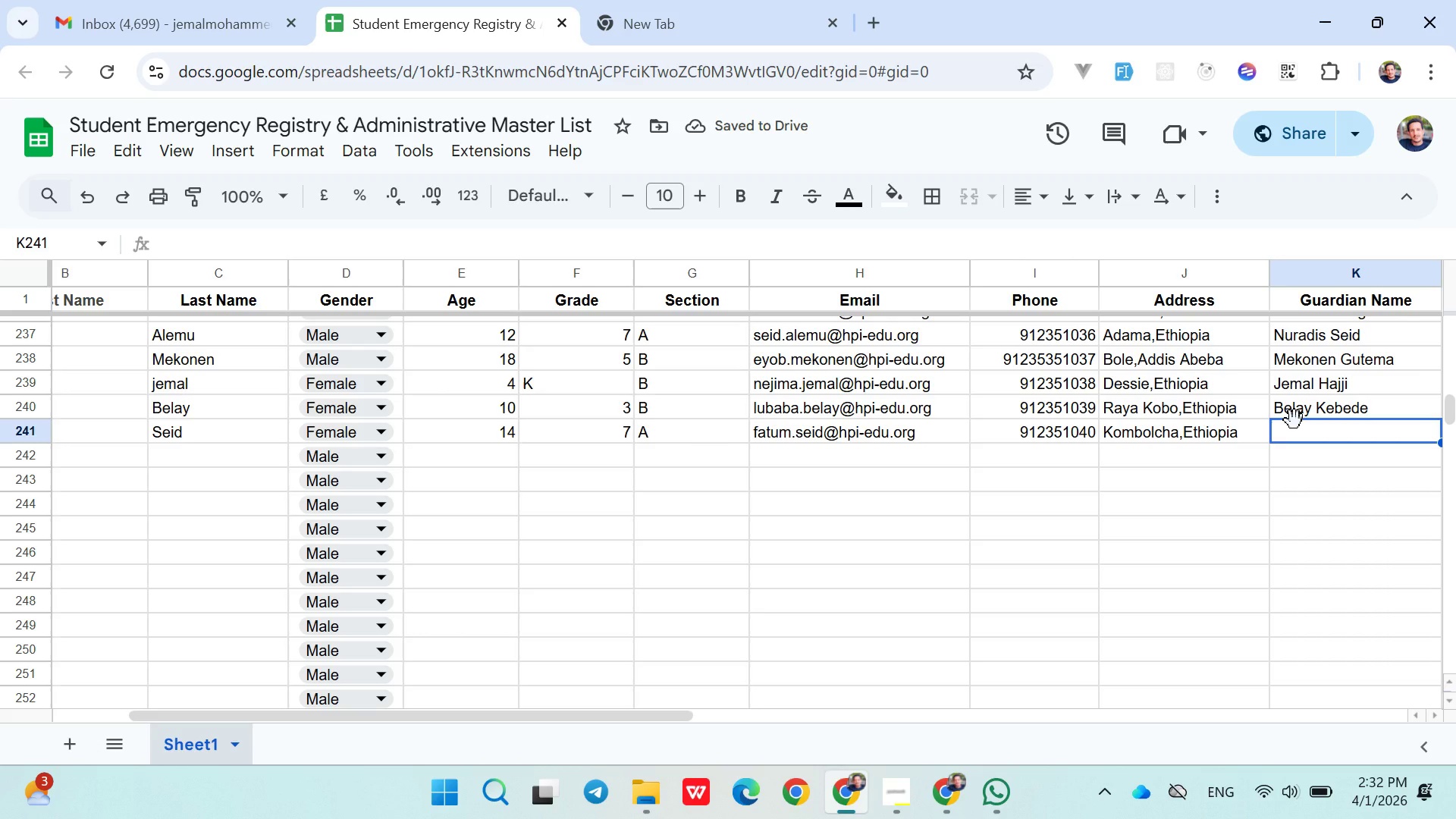 
type(Seied)
 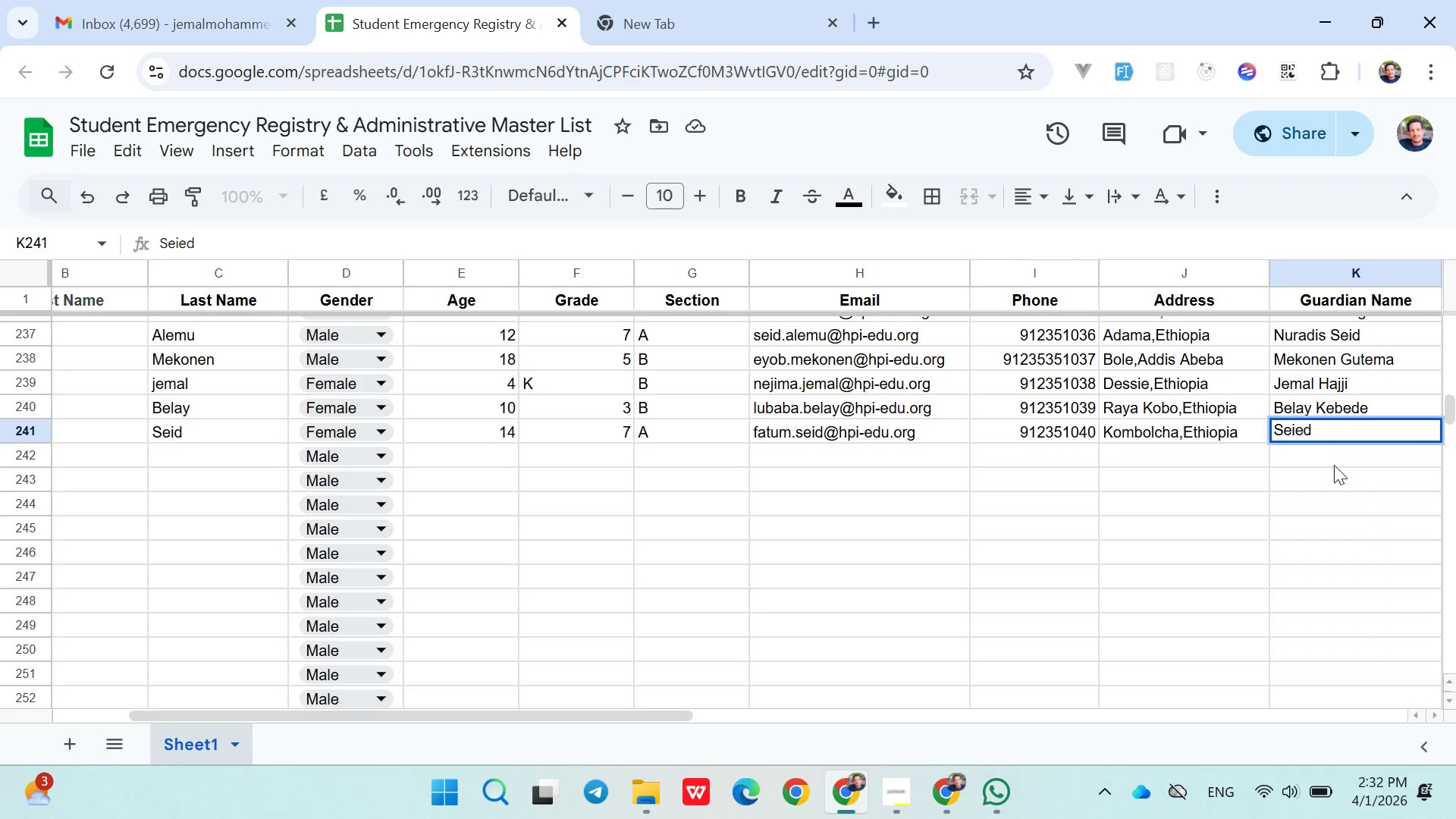 
key(Backspace)
 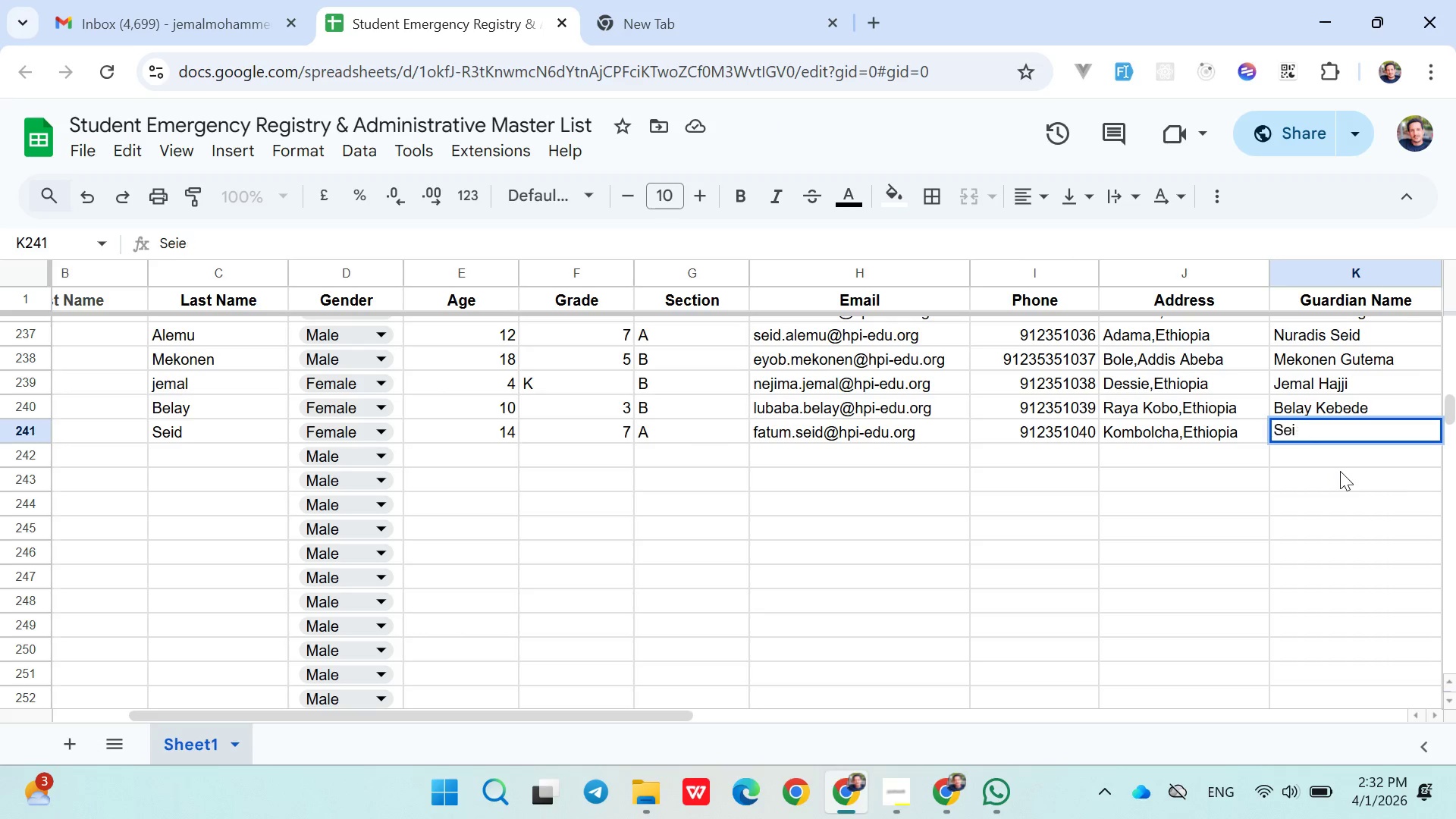 
key(Backspace)
 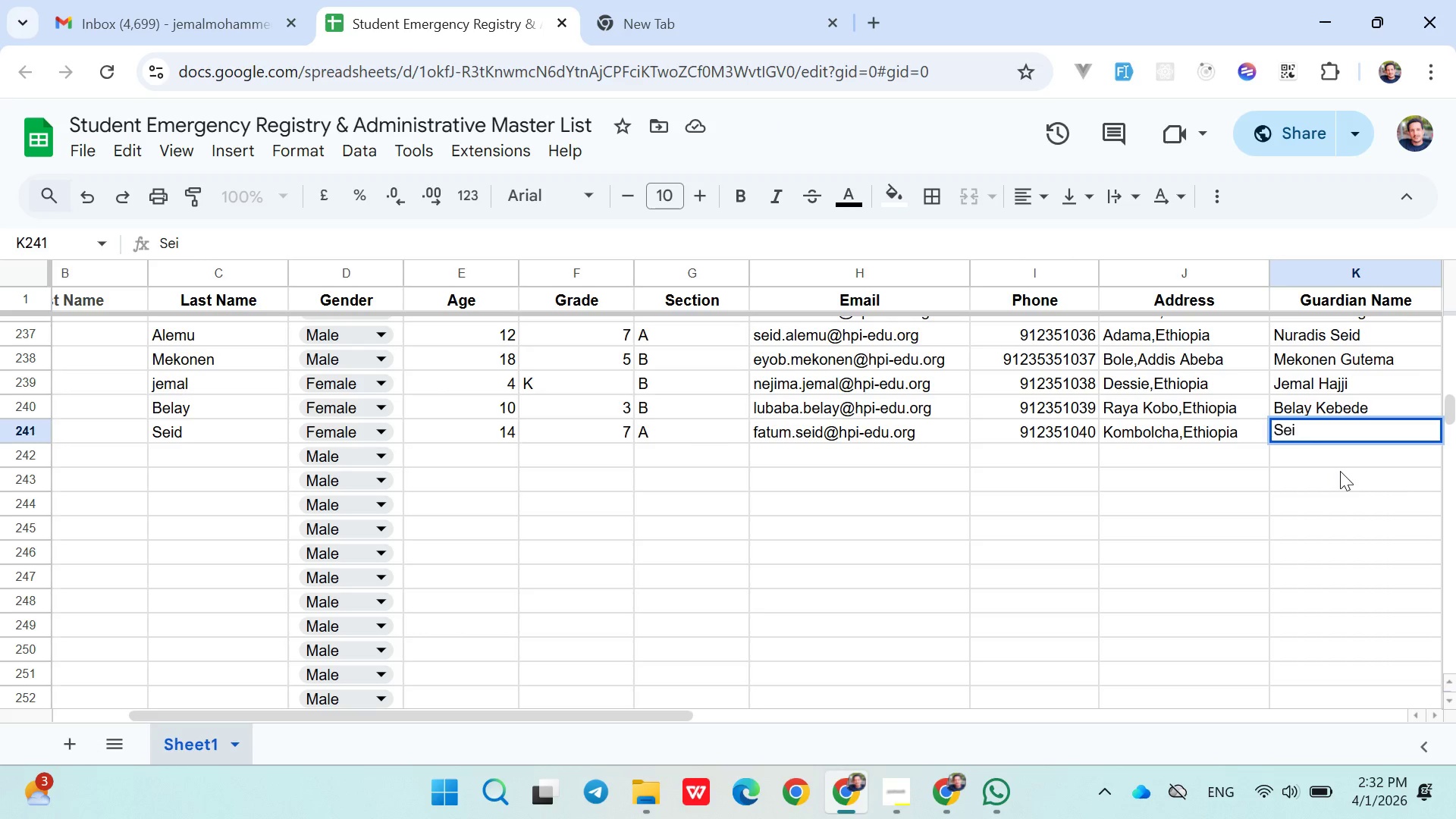 
key(D)
 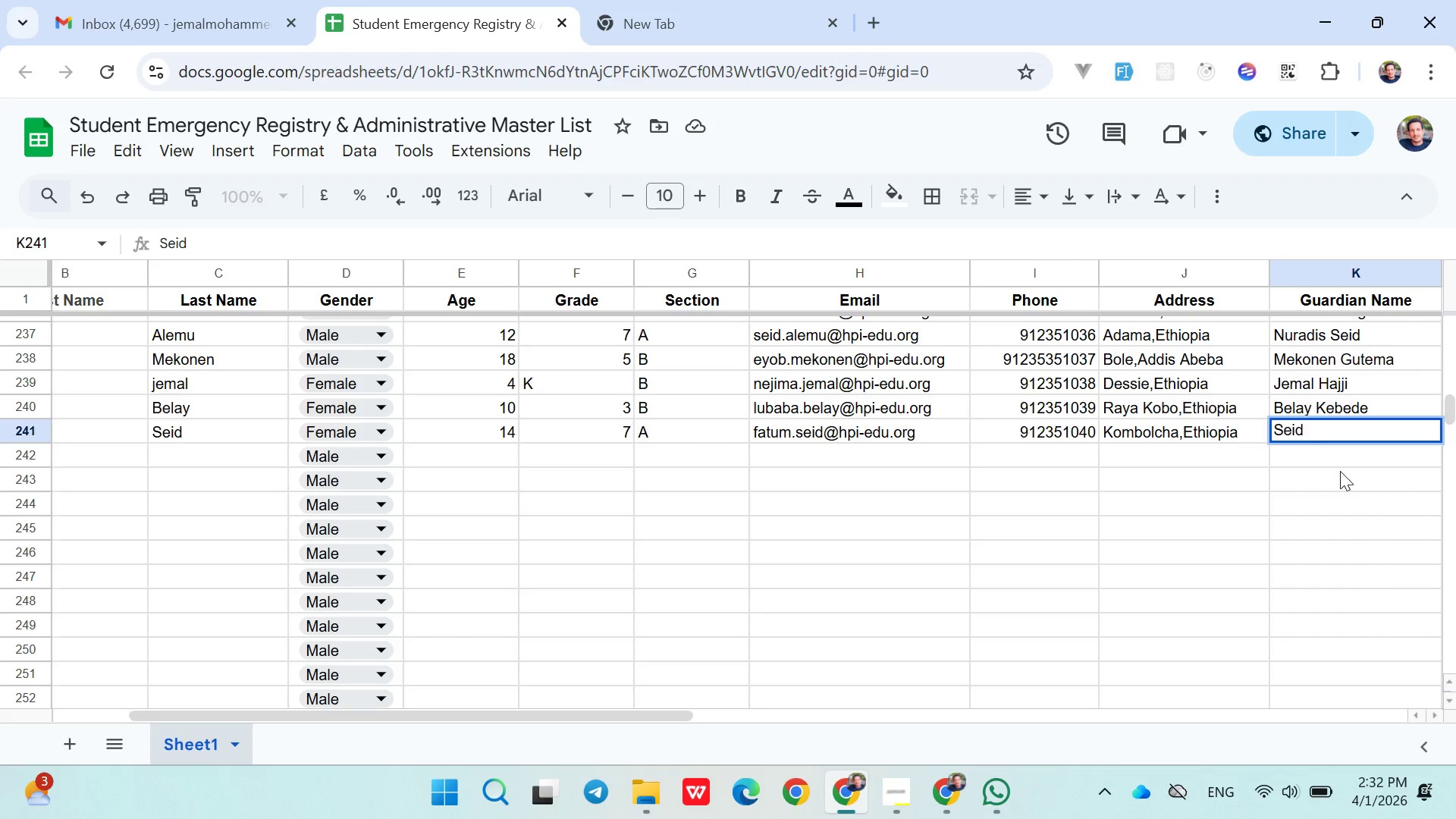 
key(ArrowRight)
 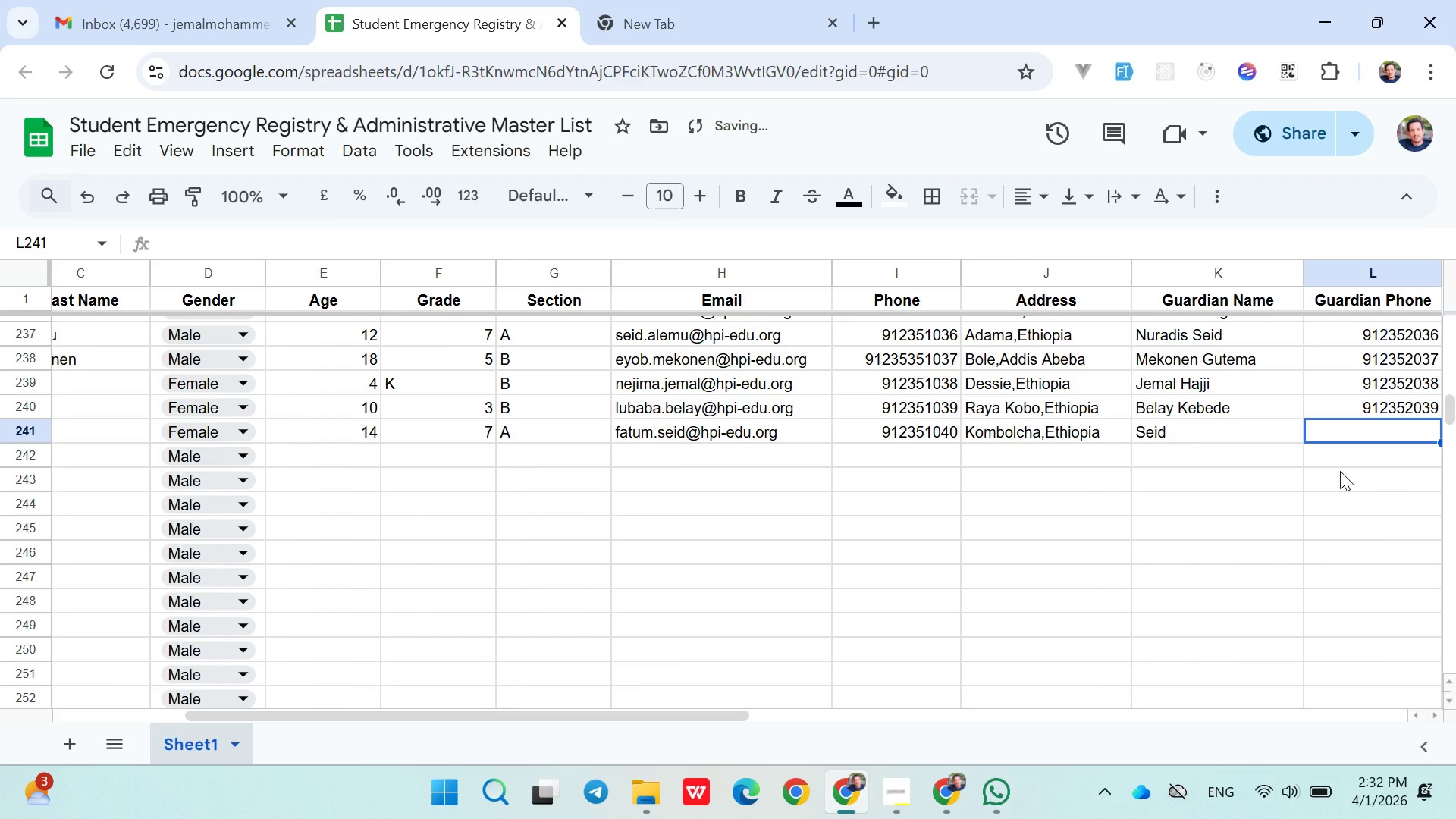 
key(ArrowLeft)
 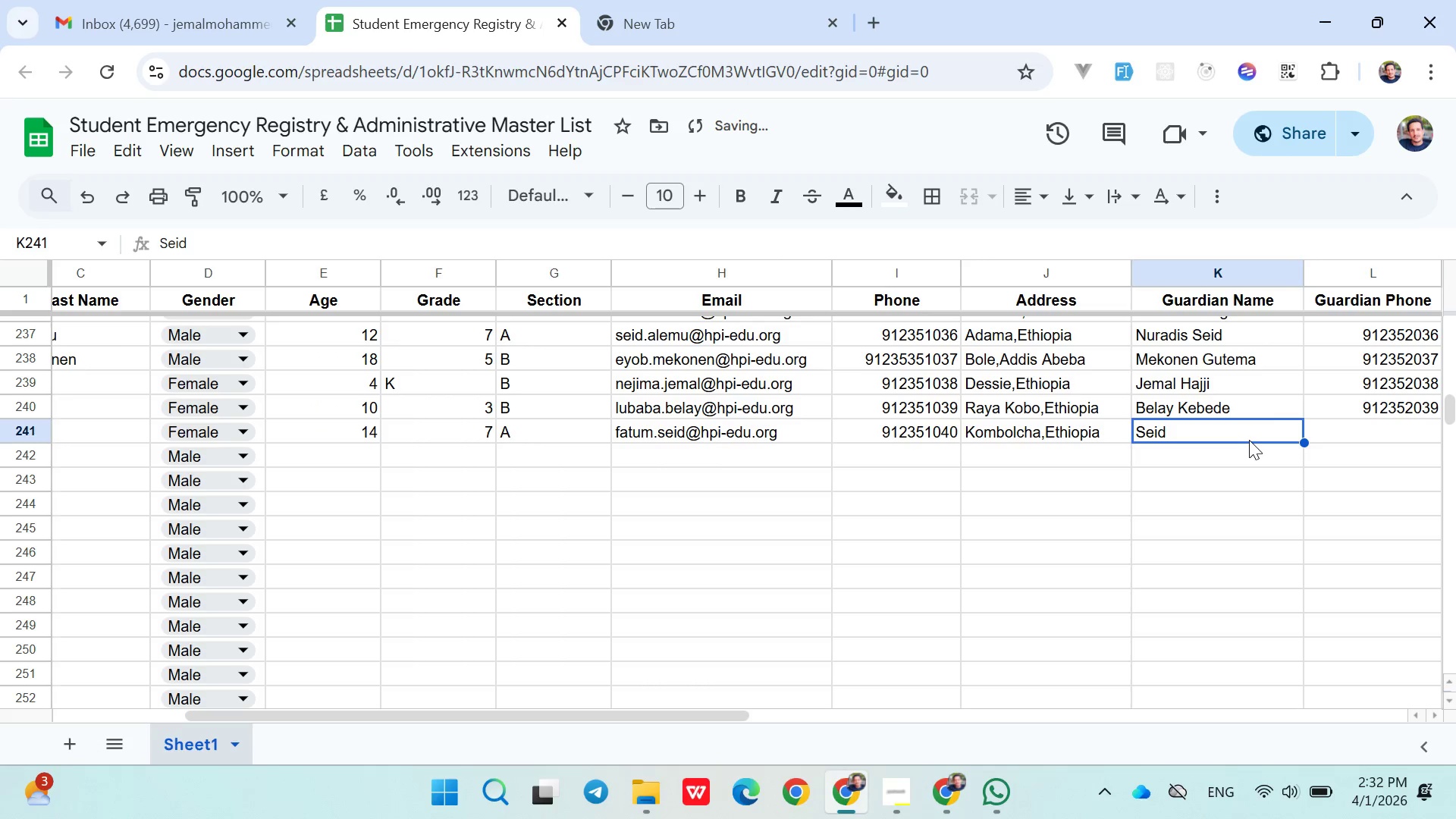 
double_click([1249, 440])
 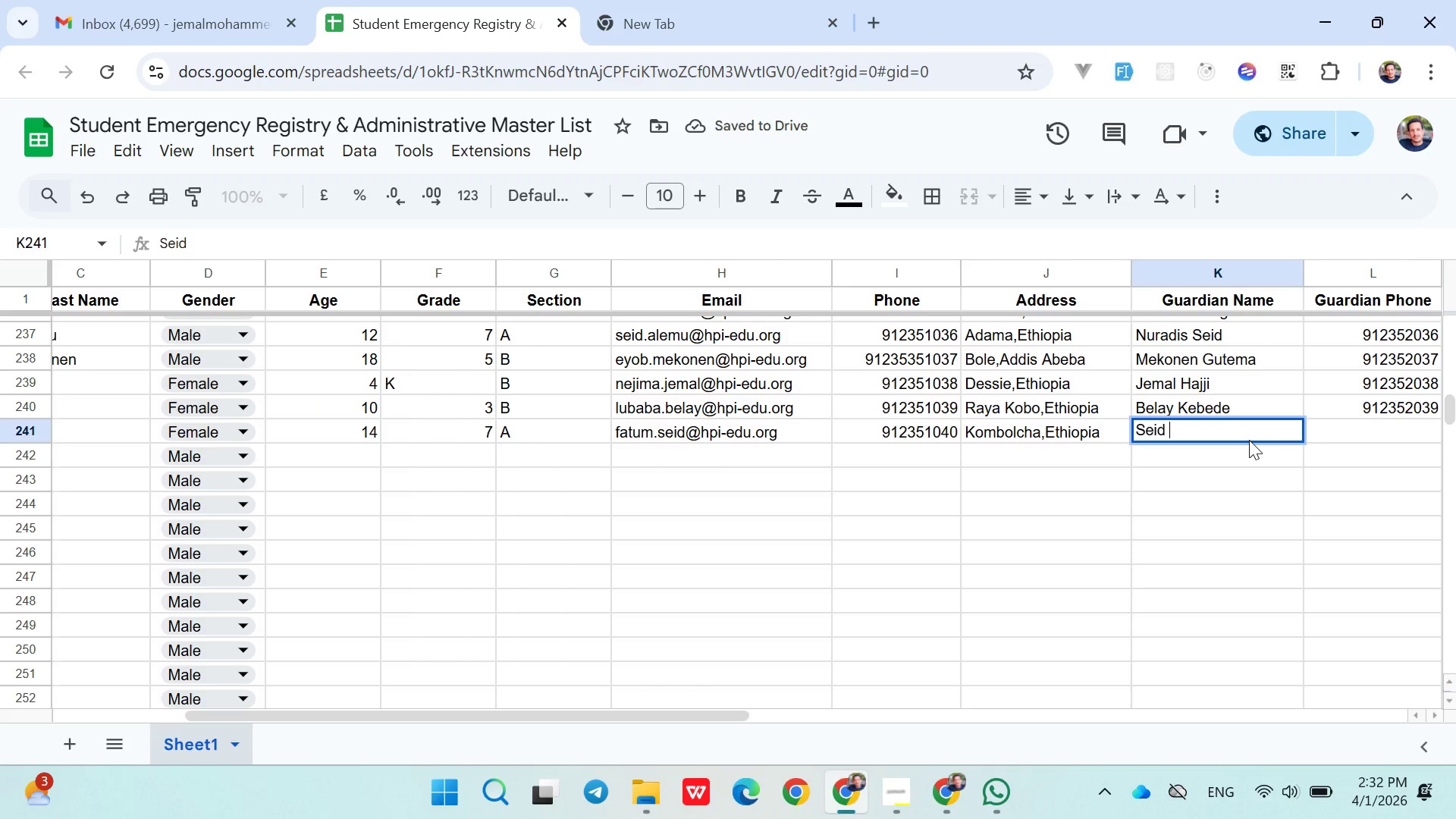 
type( Eyasu)
 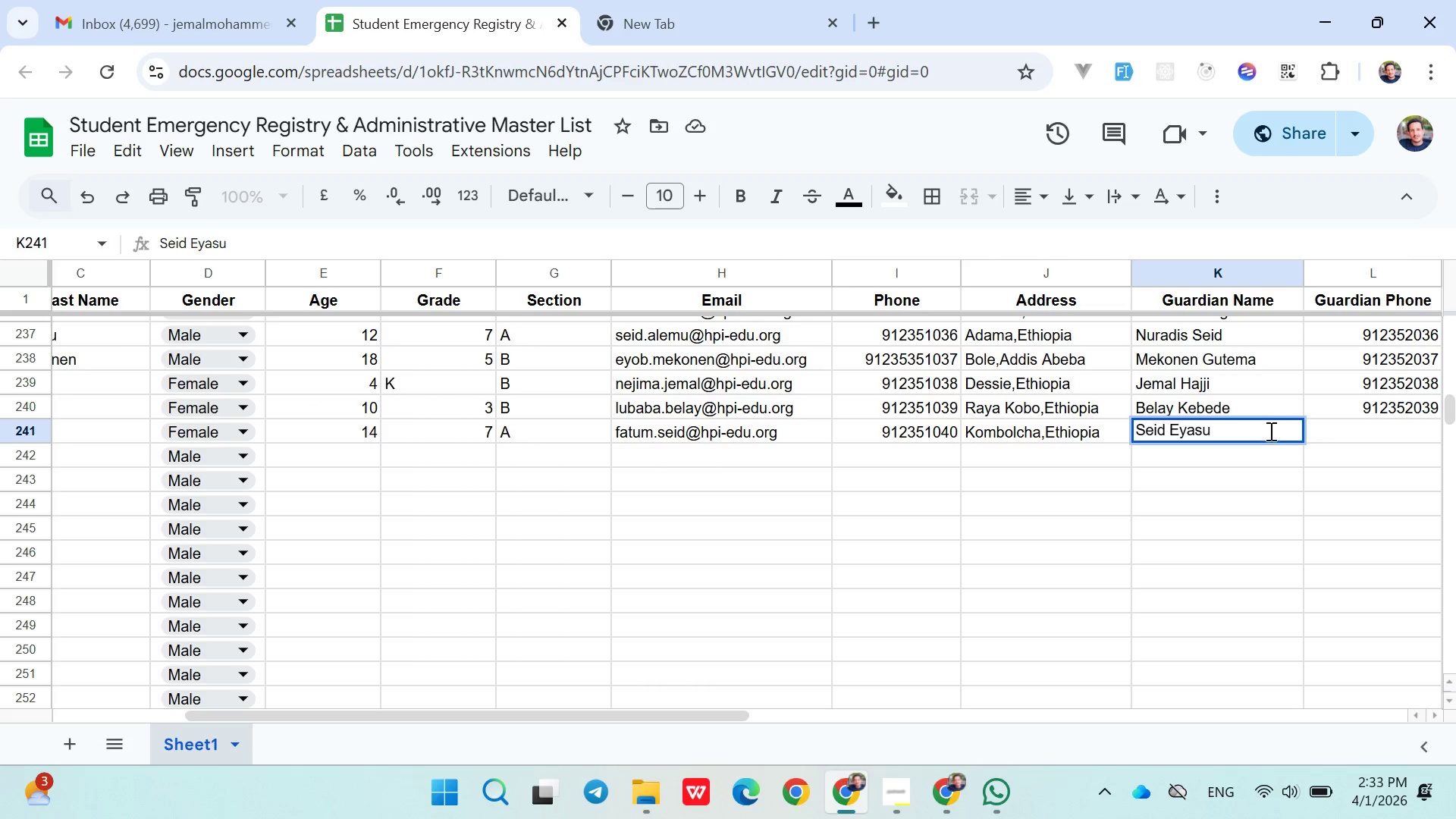 
left_click([1316, 432])
 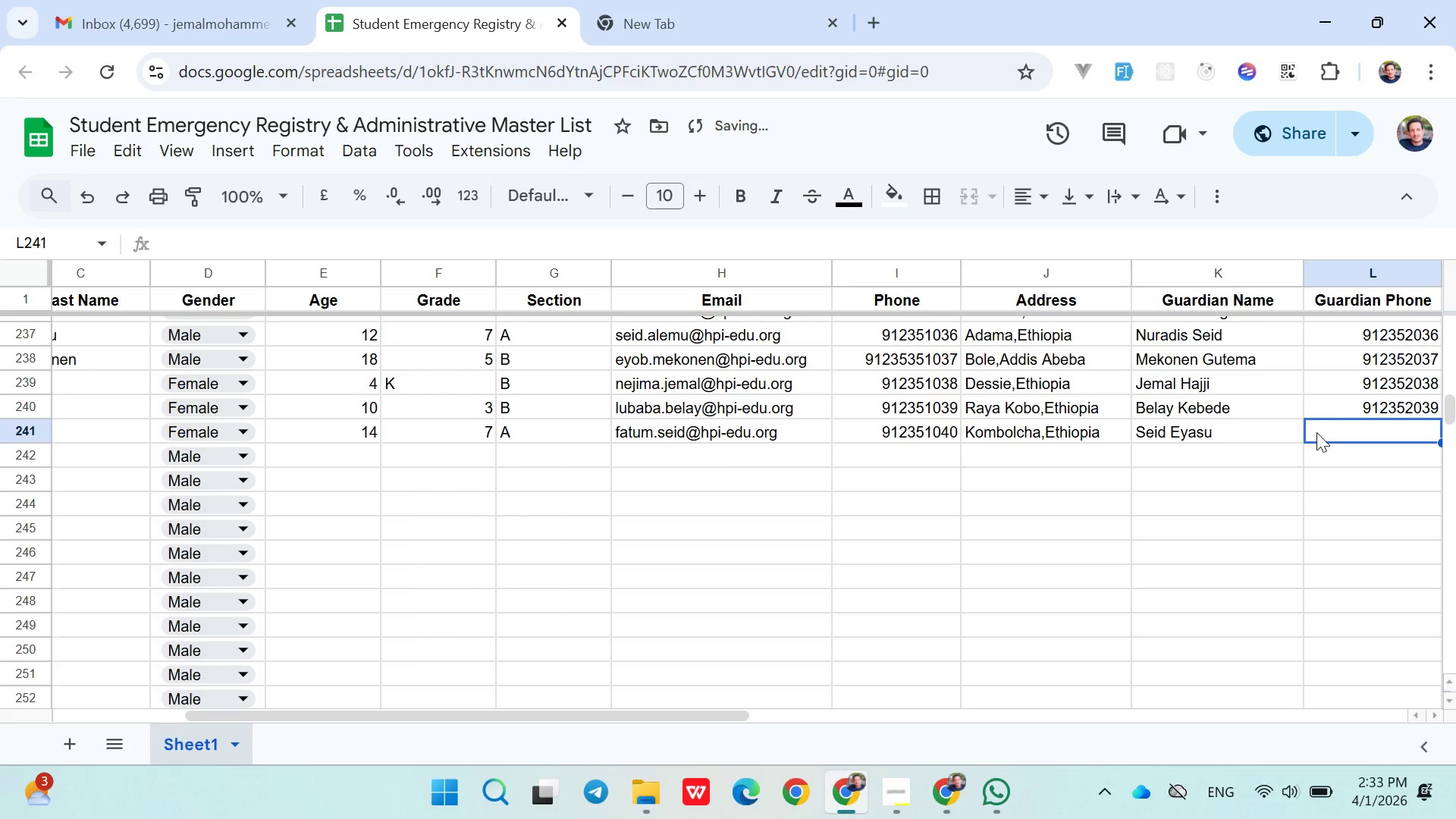 
type(0912352040)
 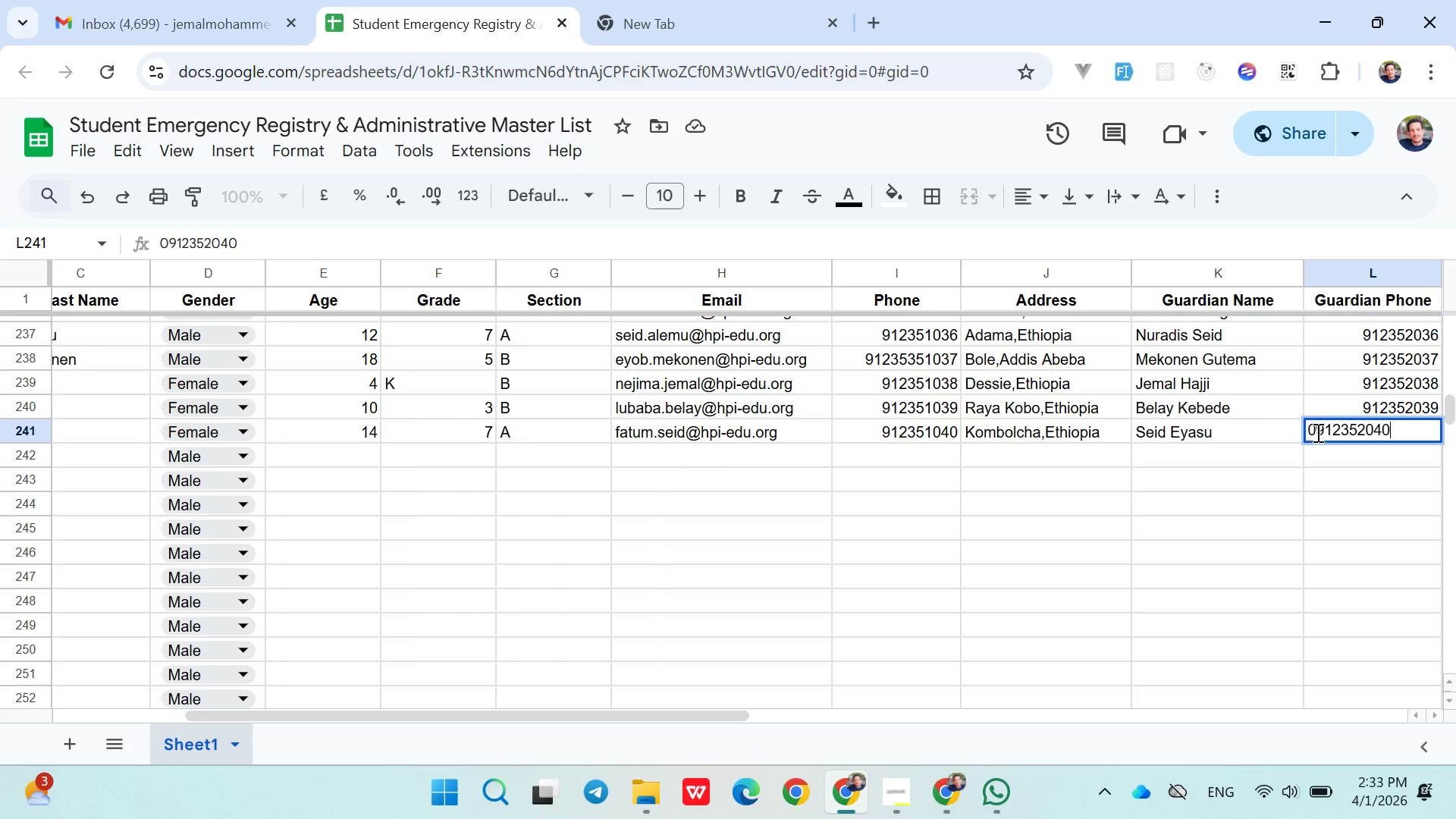 
key(ArrowDown)
 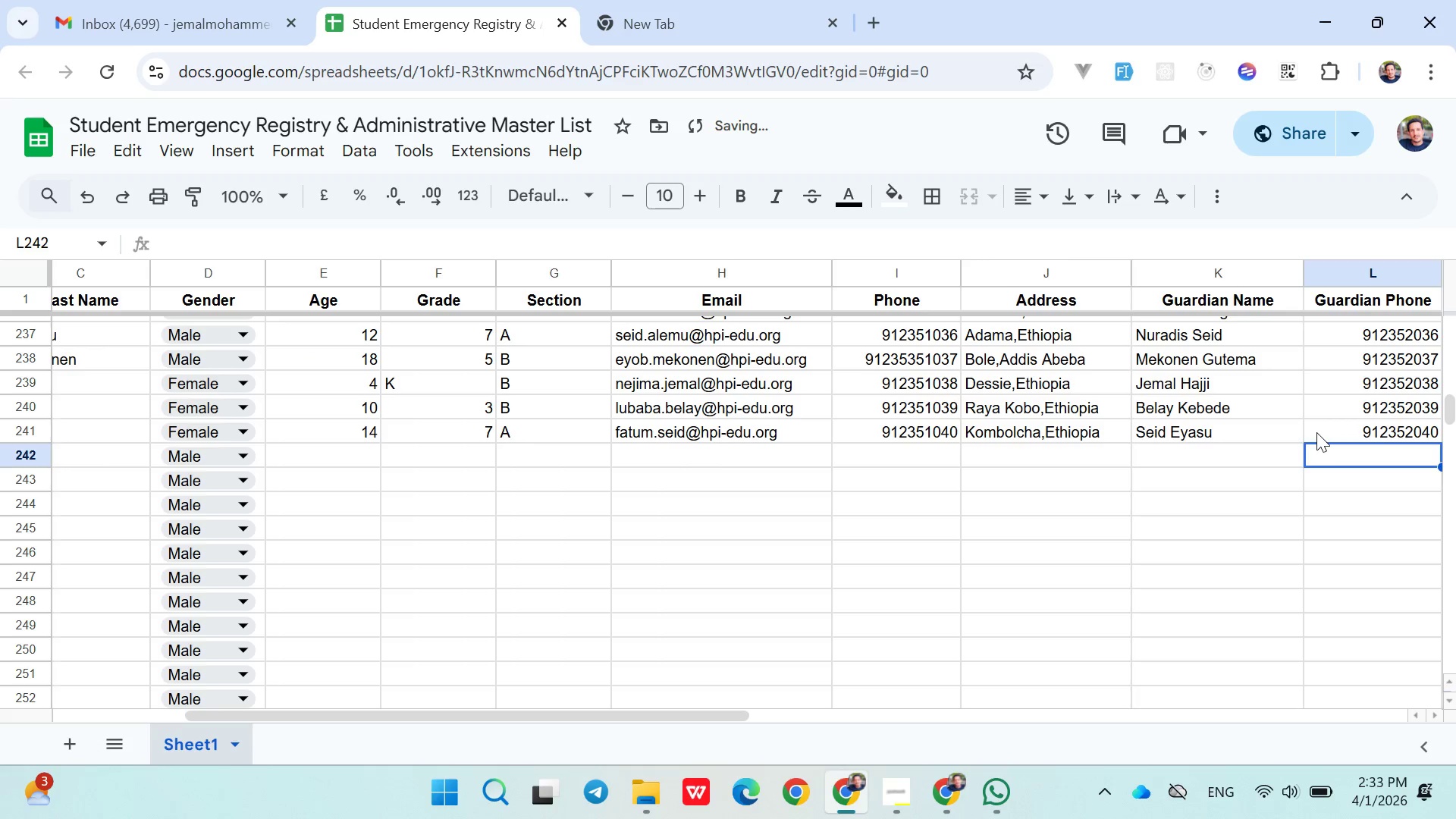 
hold_key(key=ArrowLeft, duration=0.95)
 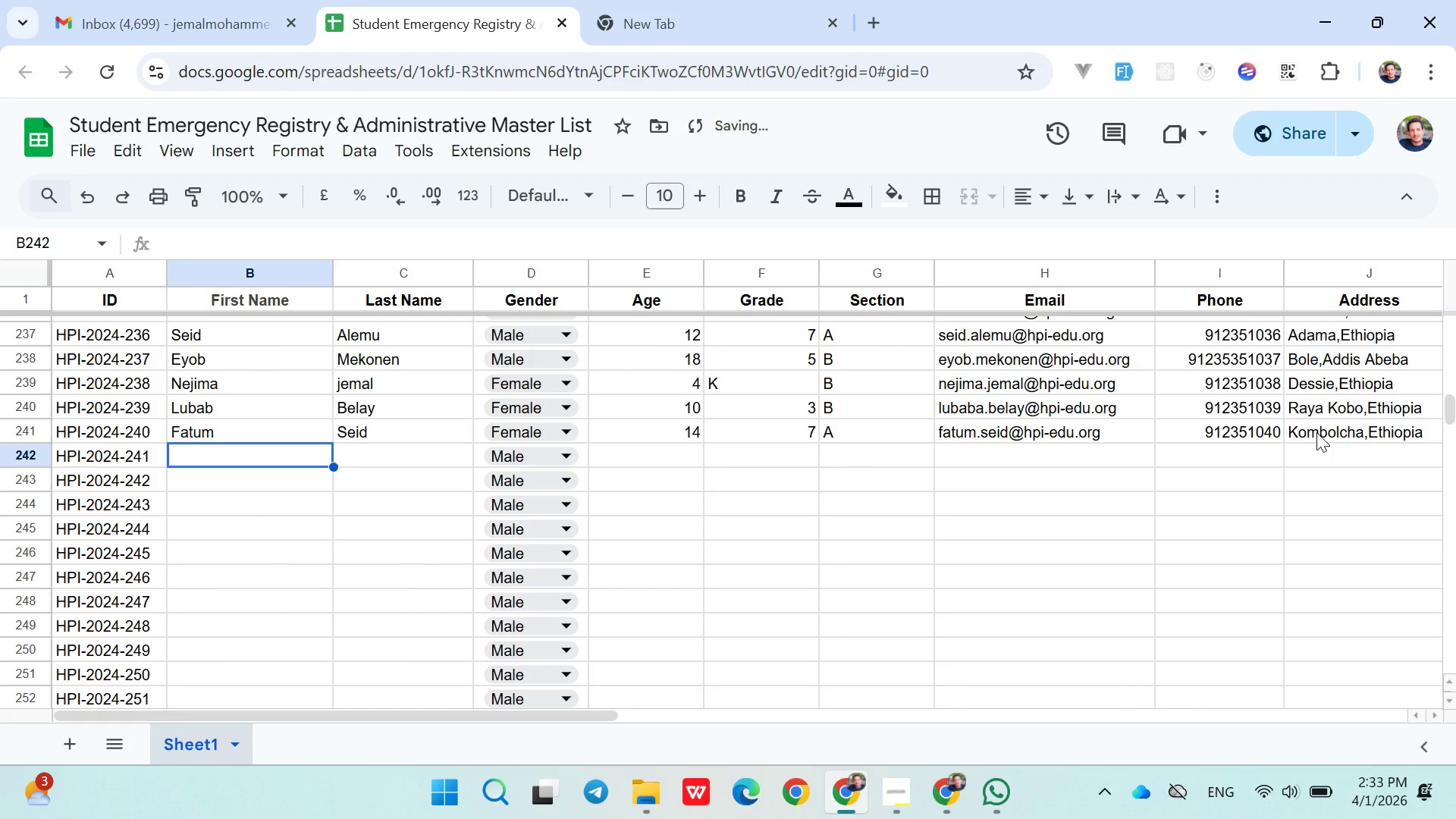 
key(ArrowRight)
 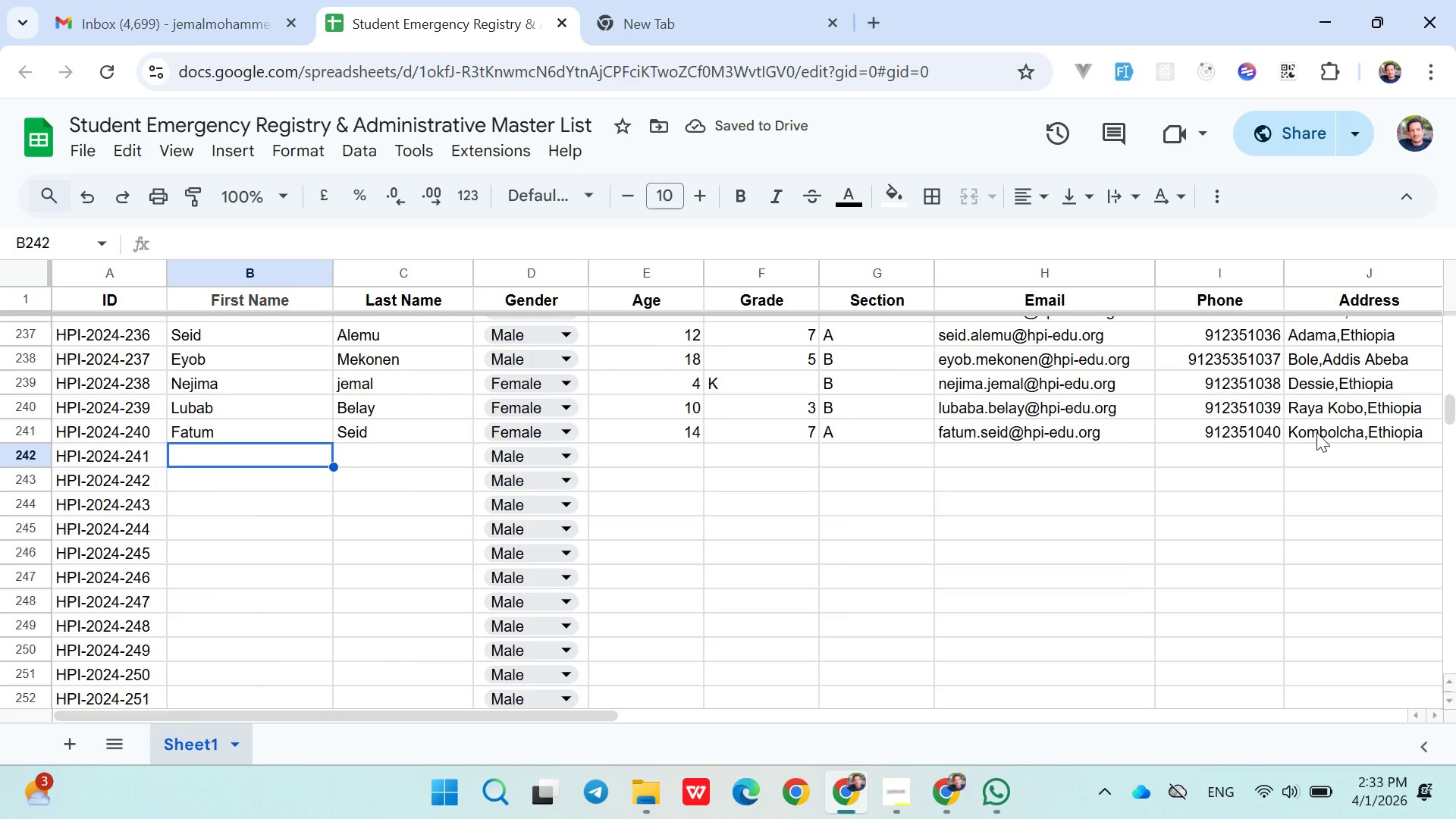 
type(Addis )
key(Backspace)
 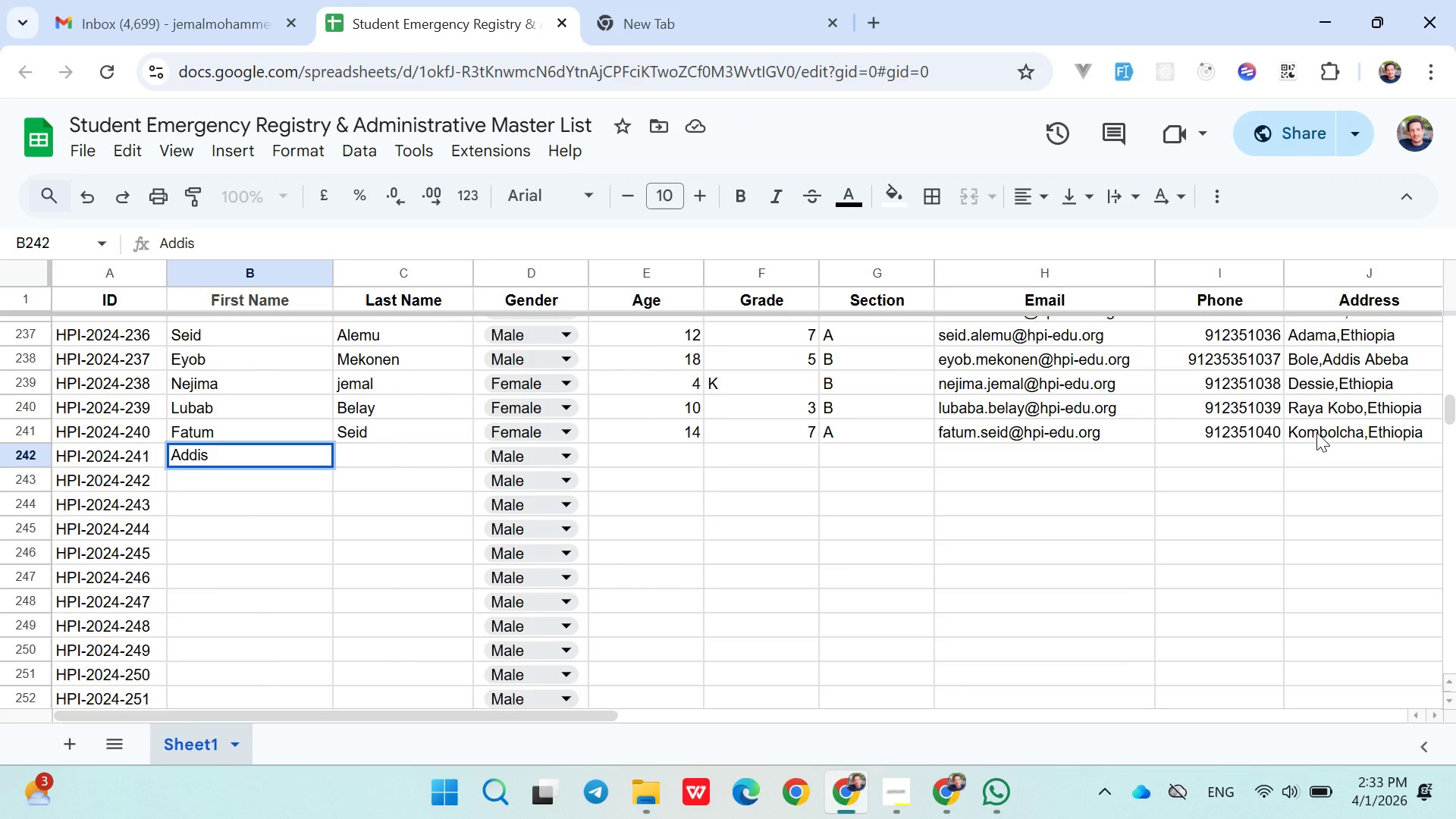 
key(ArrowRight)
 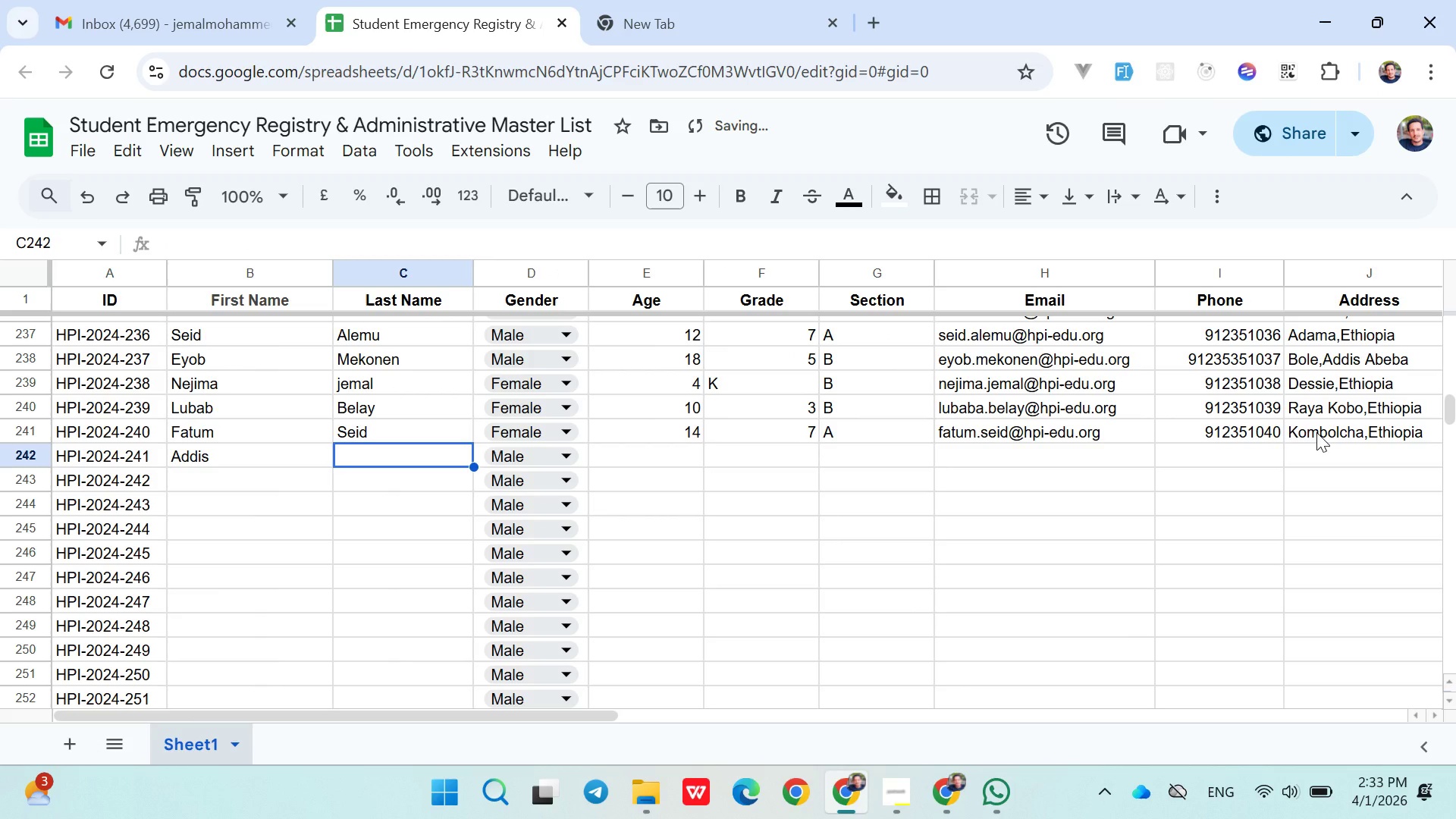 
type(Amare)
 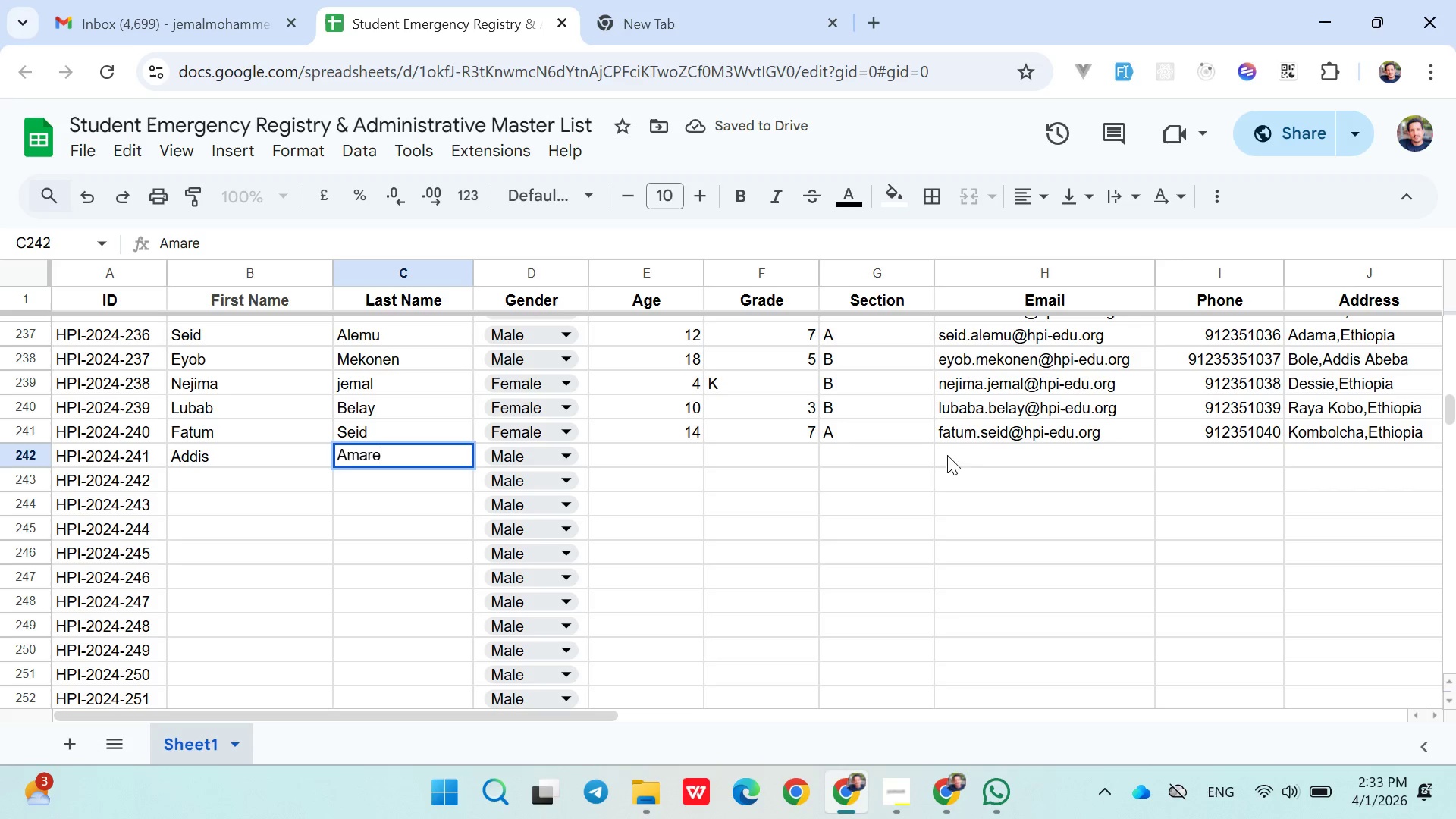 
left_click([665, 463])
 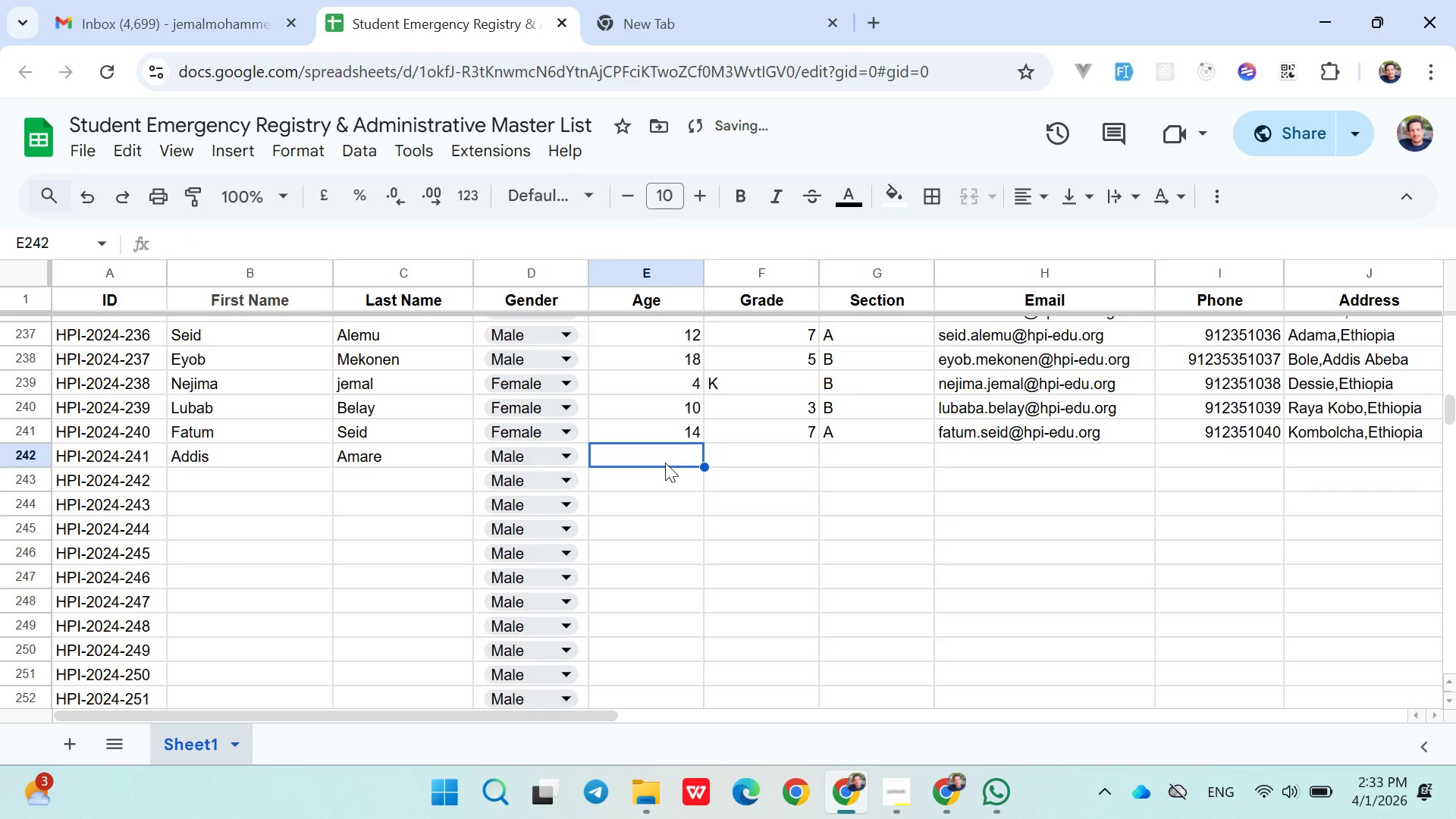 
key(9)
 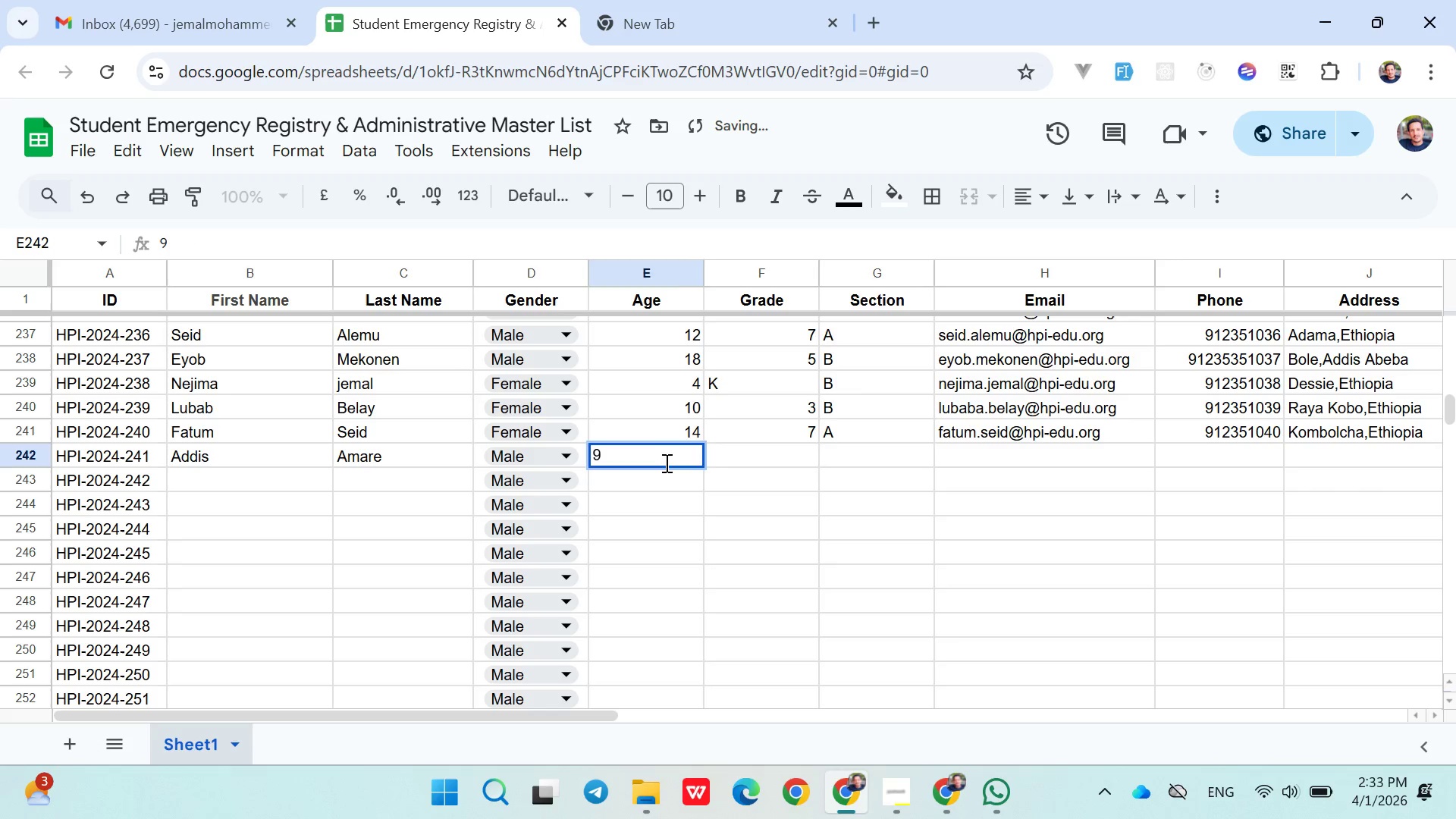 
key(ArrowRight)
 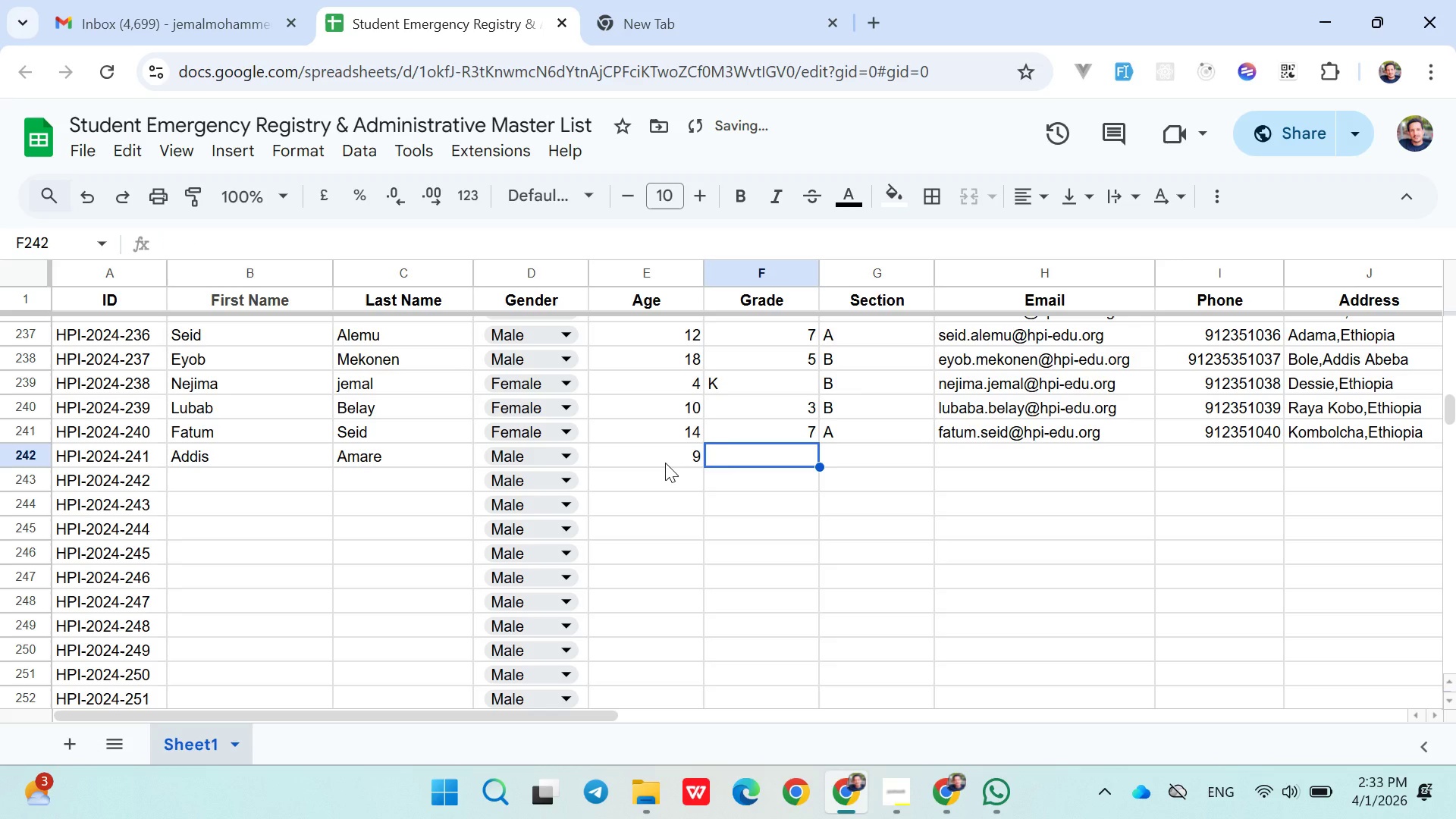 
key(3)
 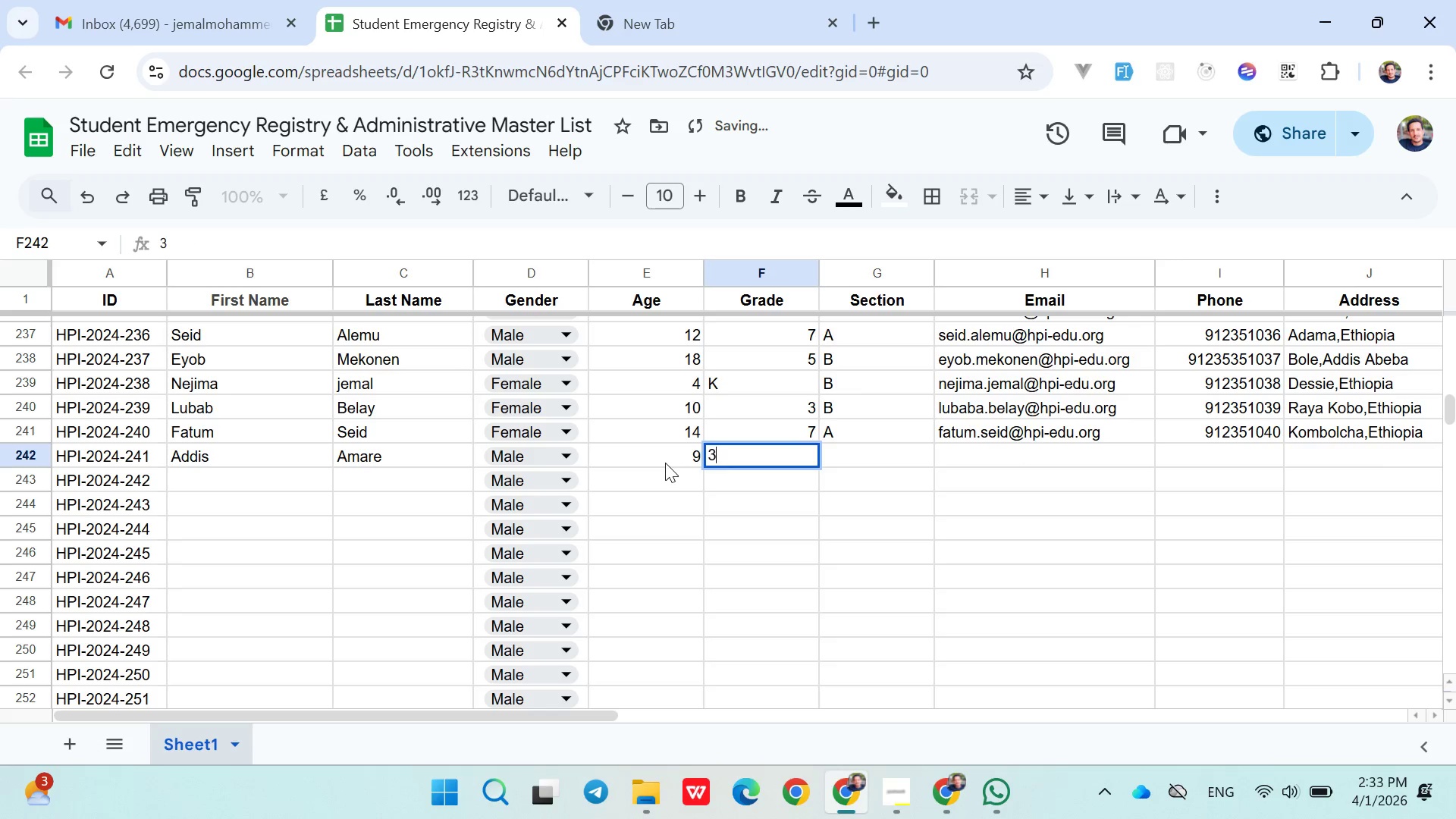 
key(ArrowRight)
 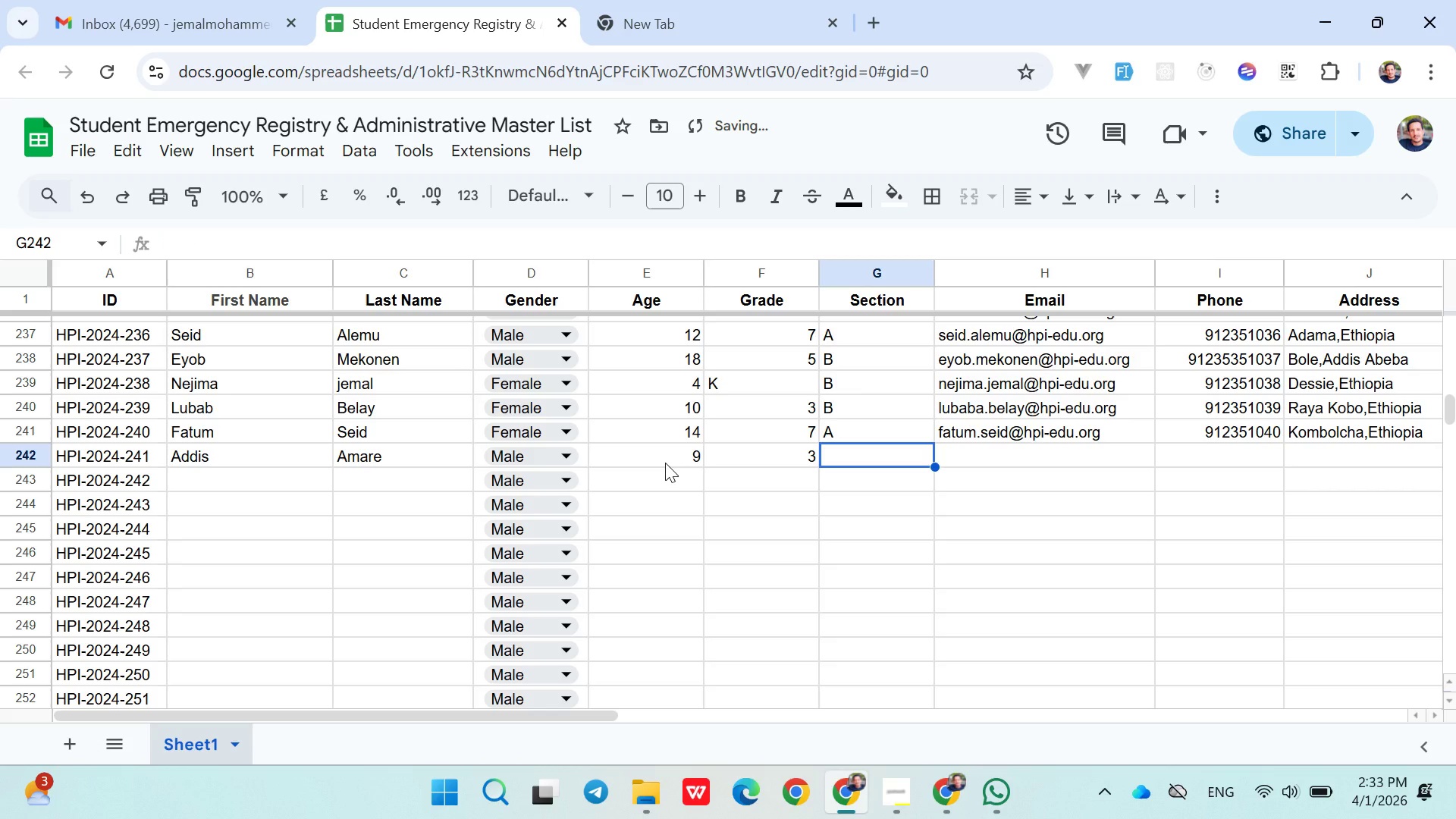 
key(Shift+B)
 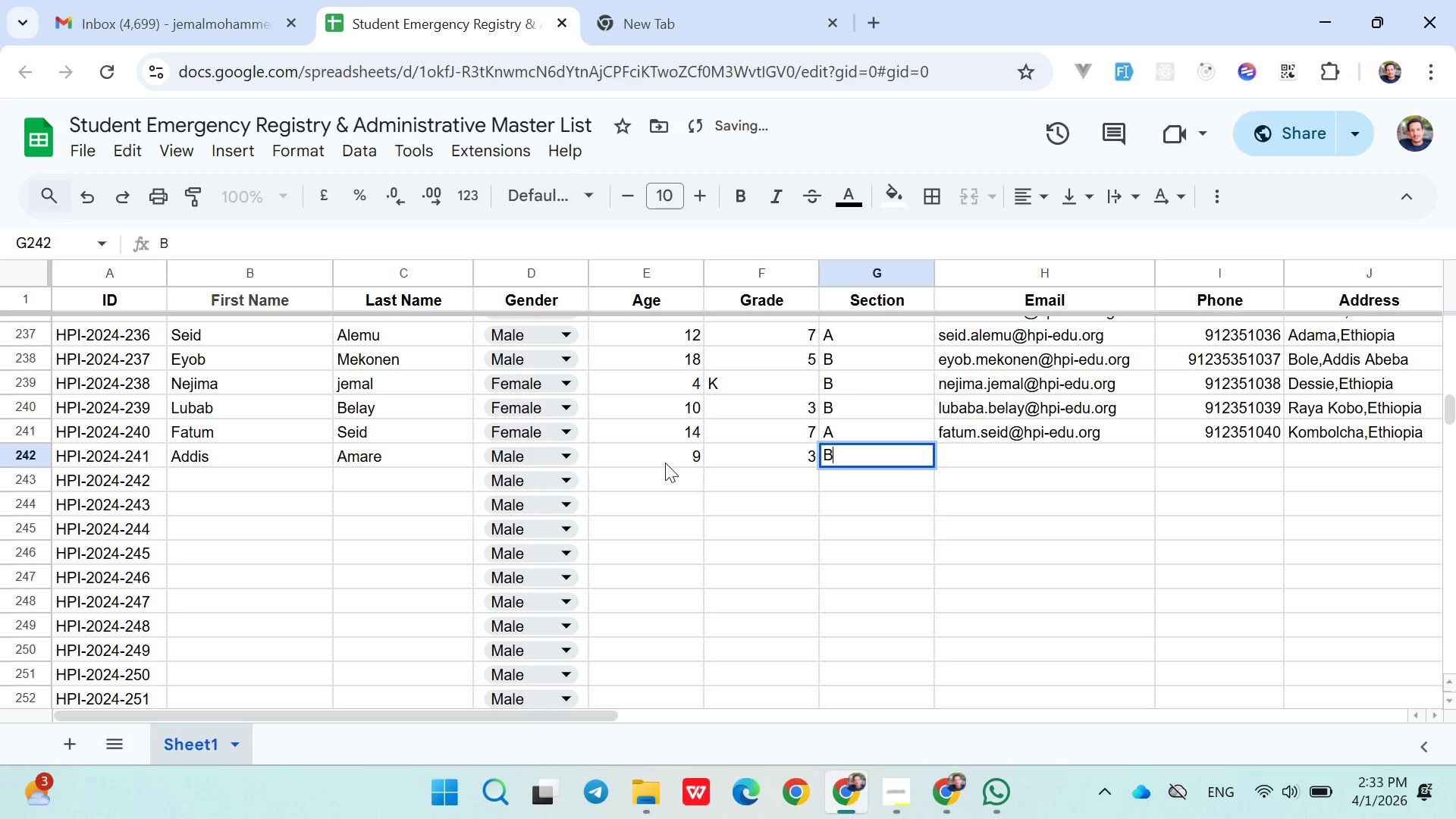 
key(ArrowRight)
 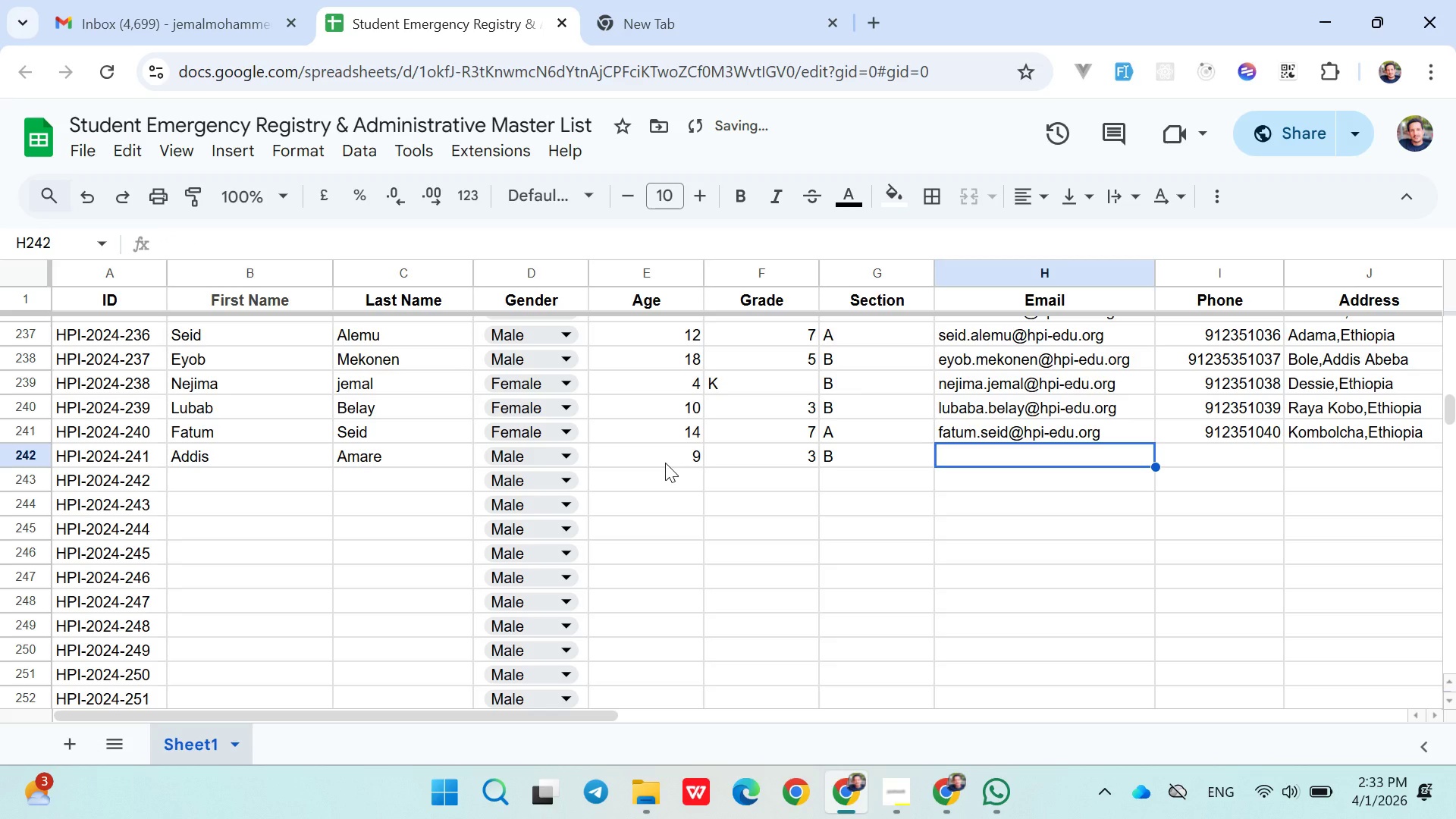 
type(addis.amare@hpi-edu.org)
 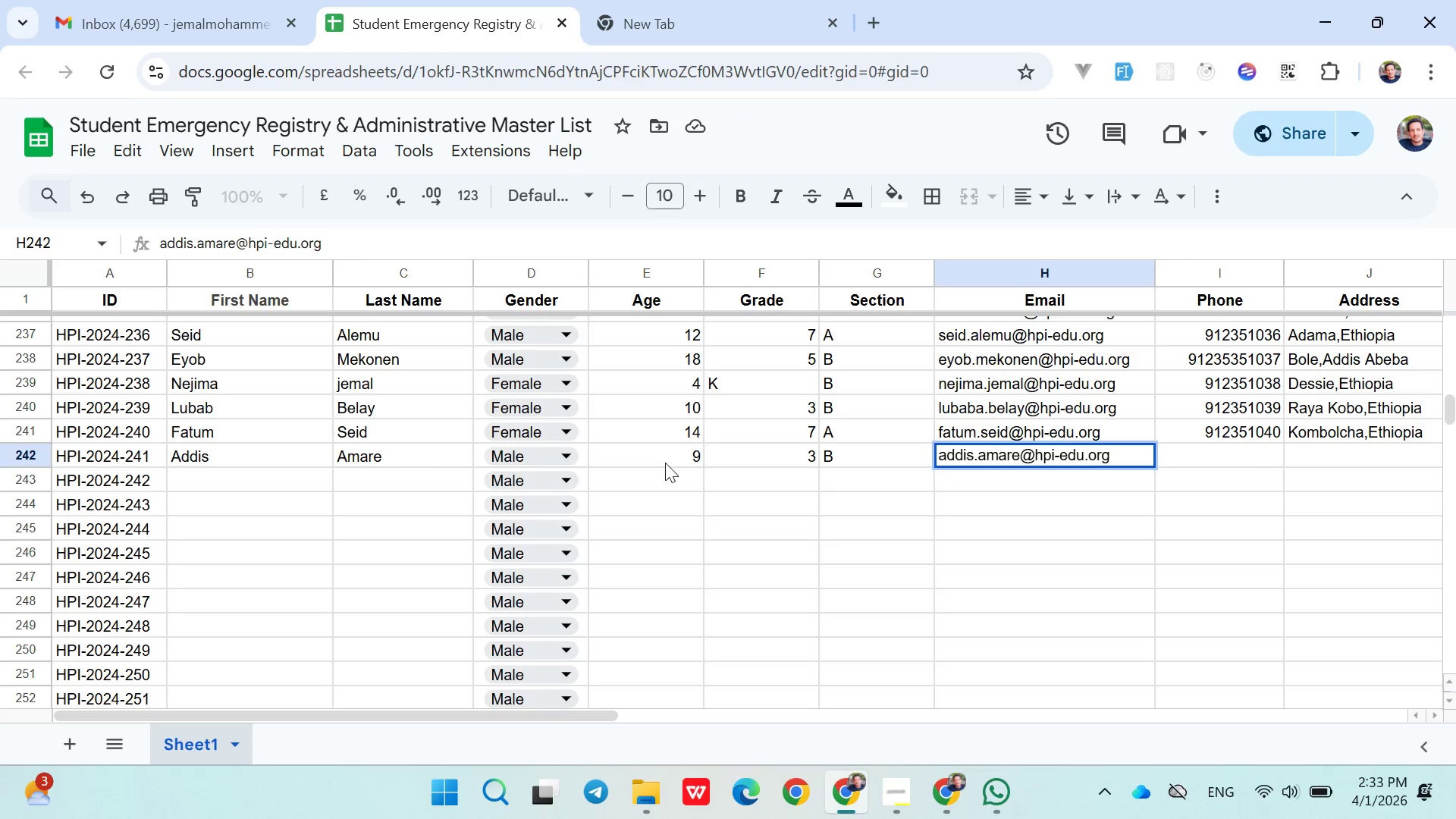 
key(ArrowRight)
 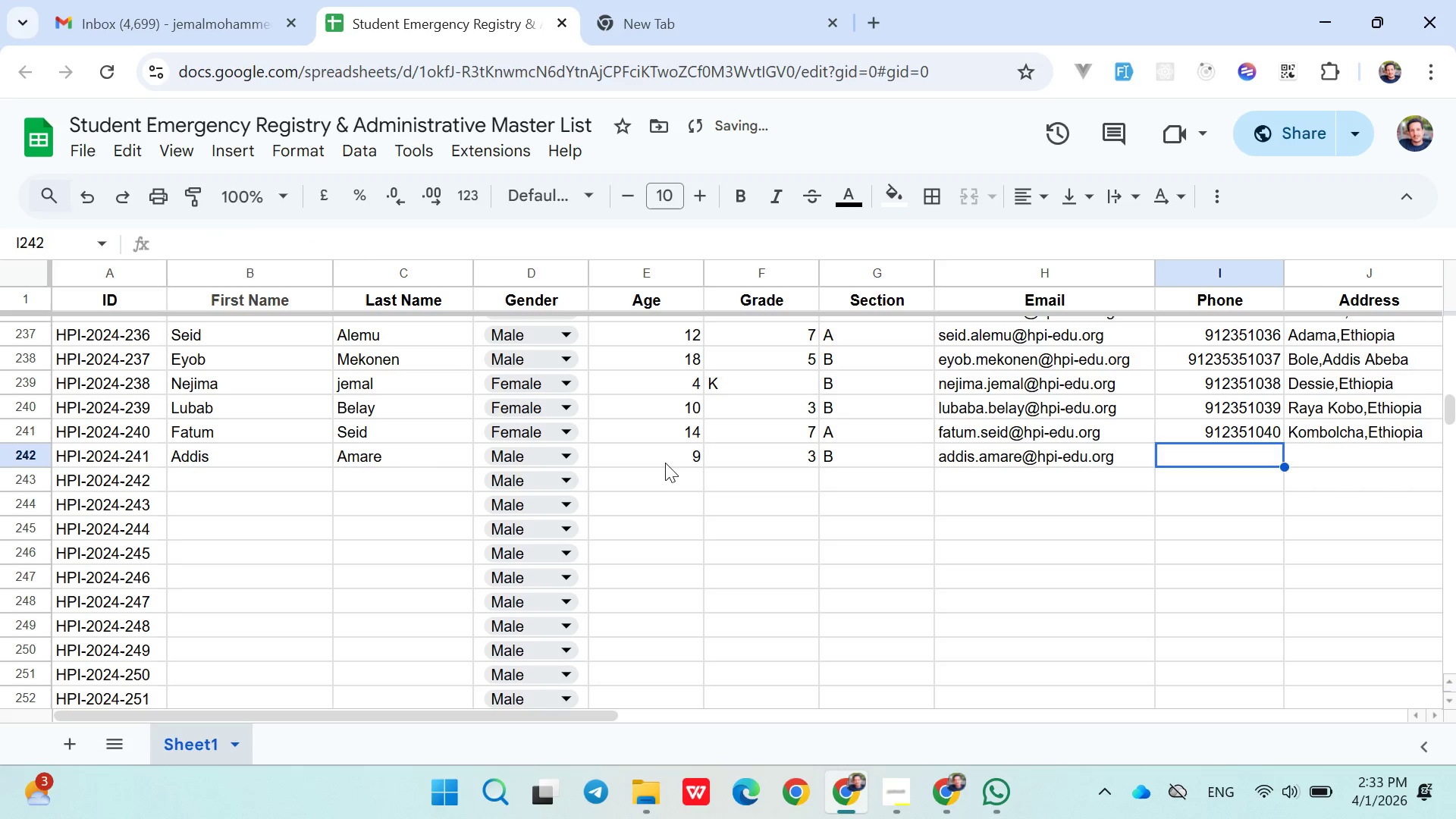 
type(0912351041)
 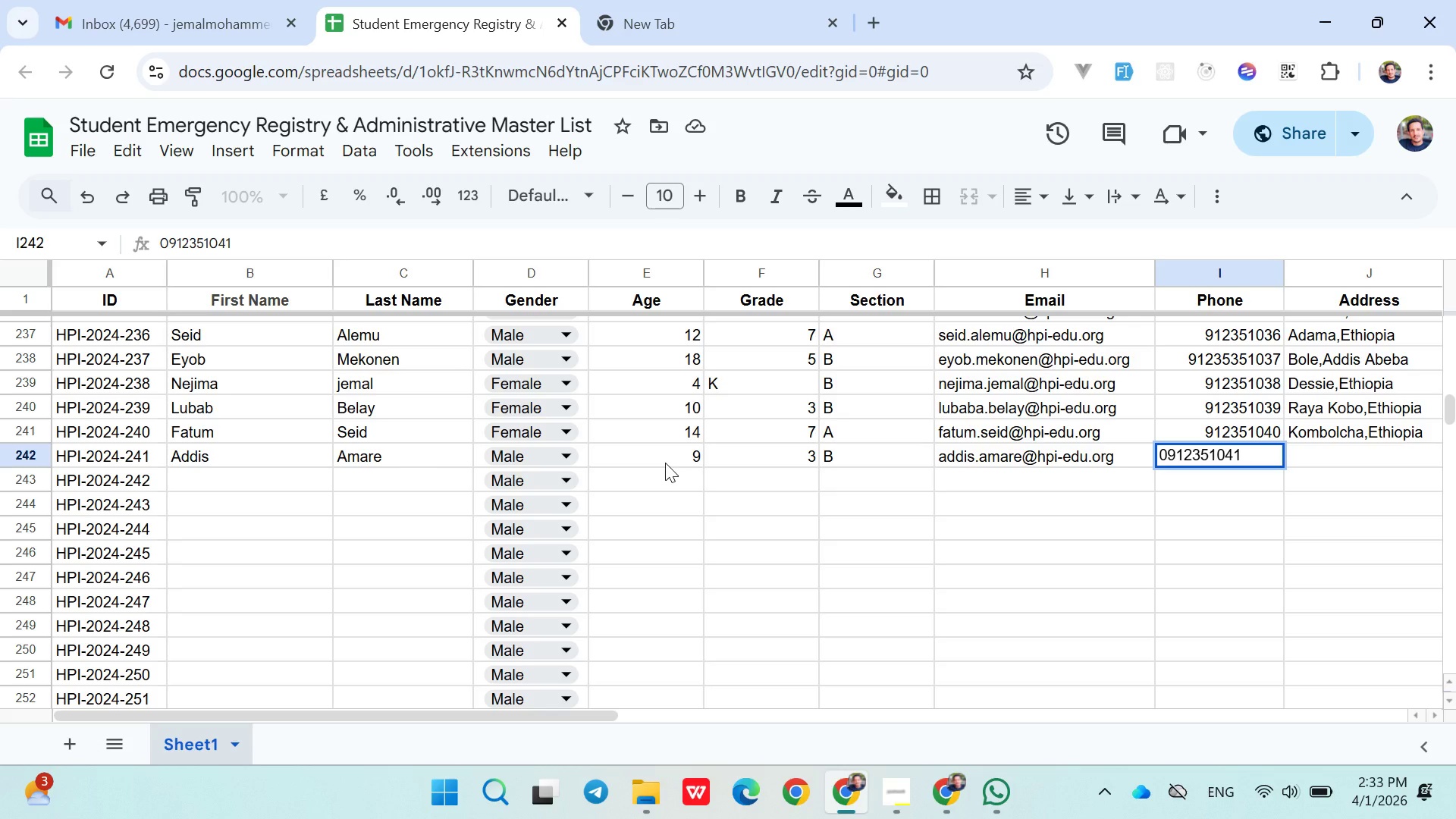 
key(ArrowRight)
 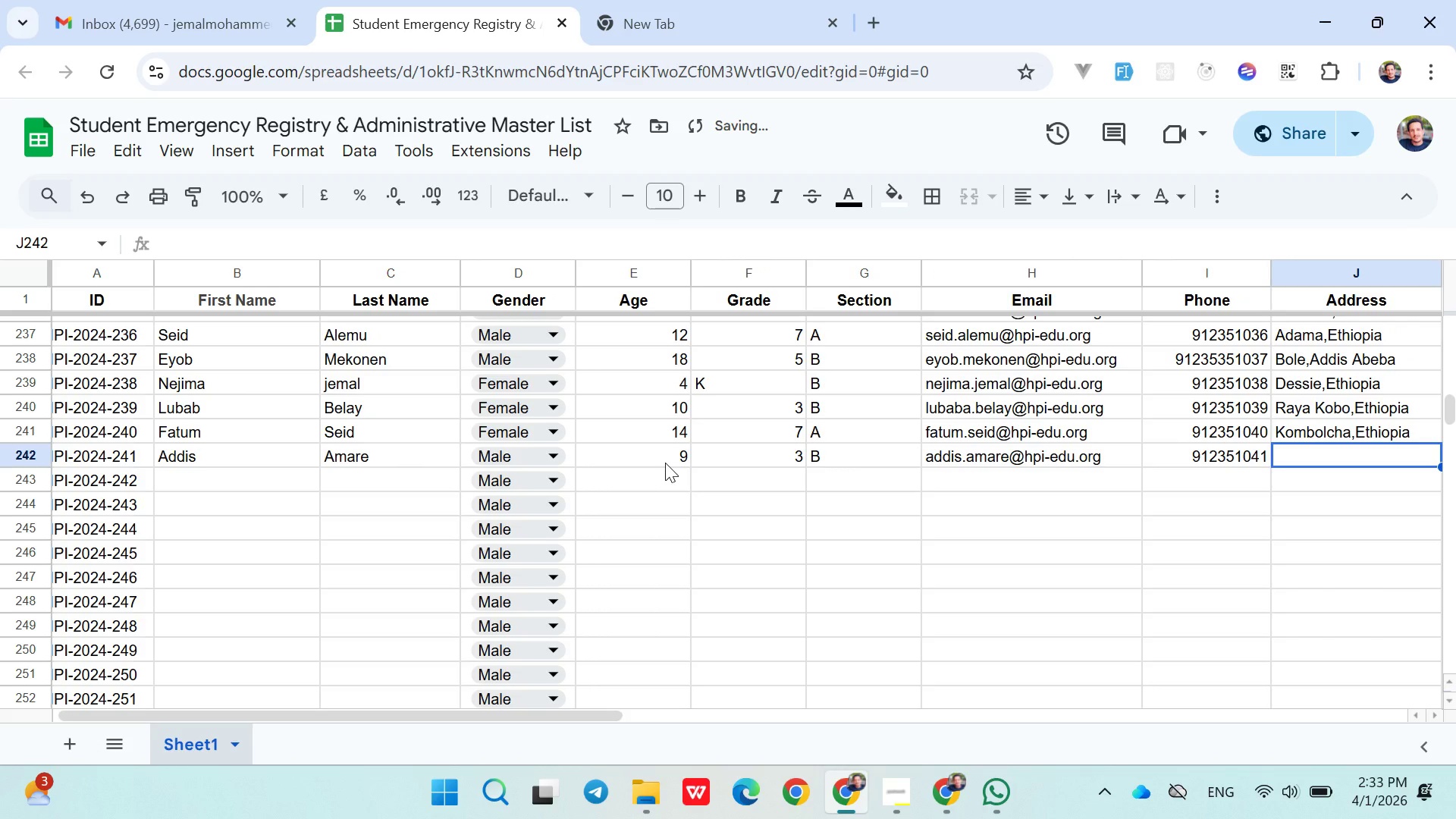 
type(kem)
 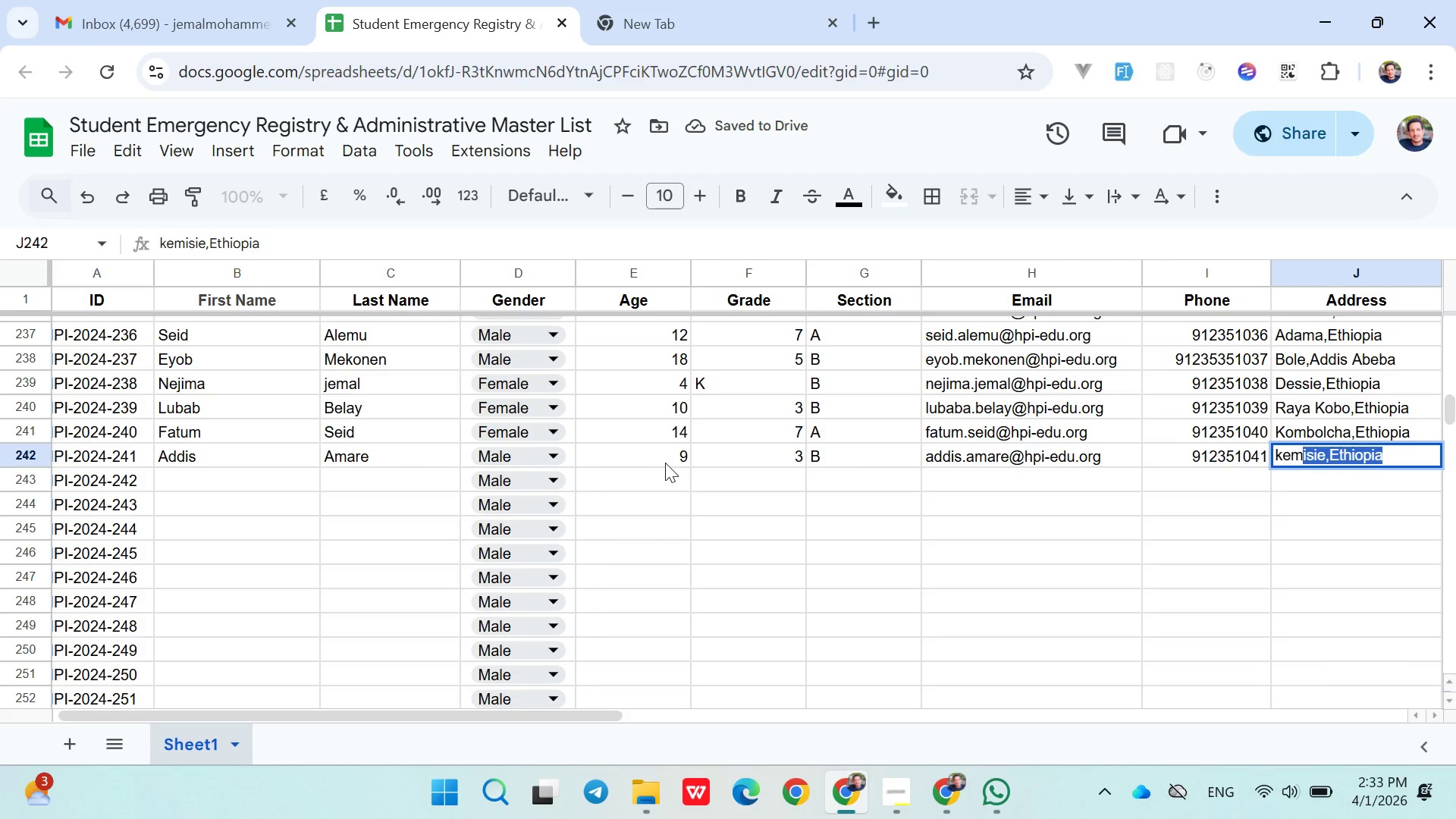 
key(ArrowRight)
 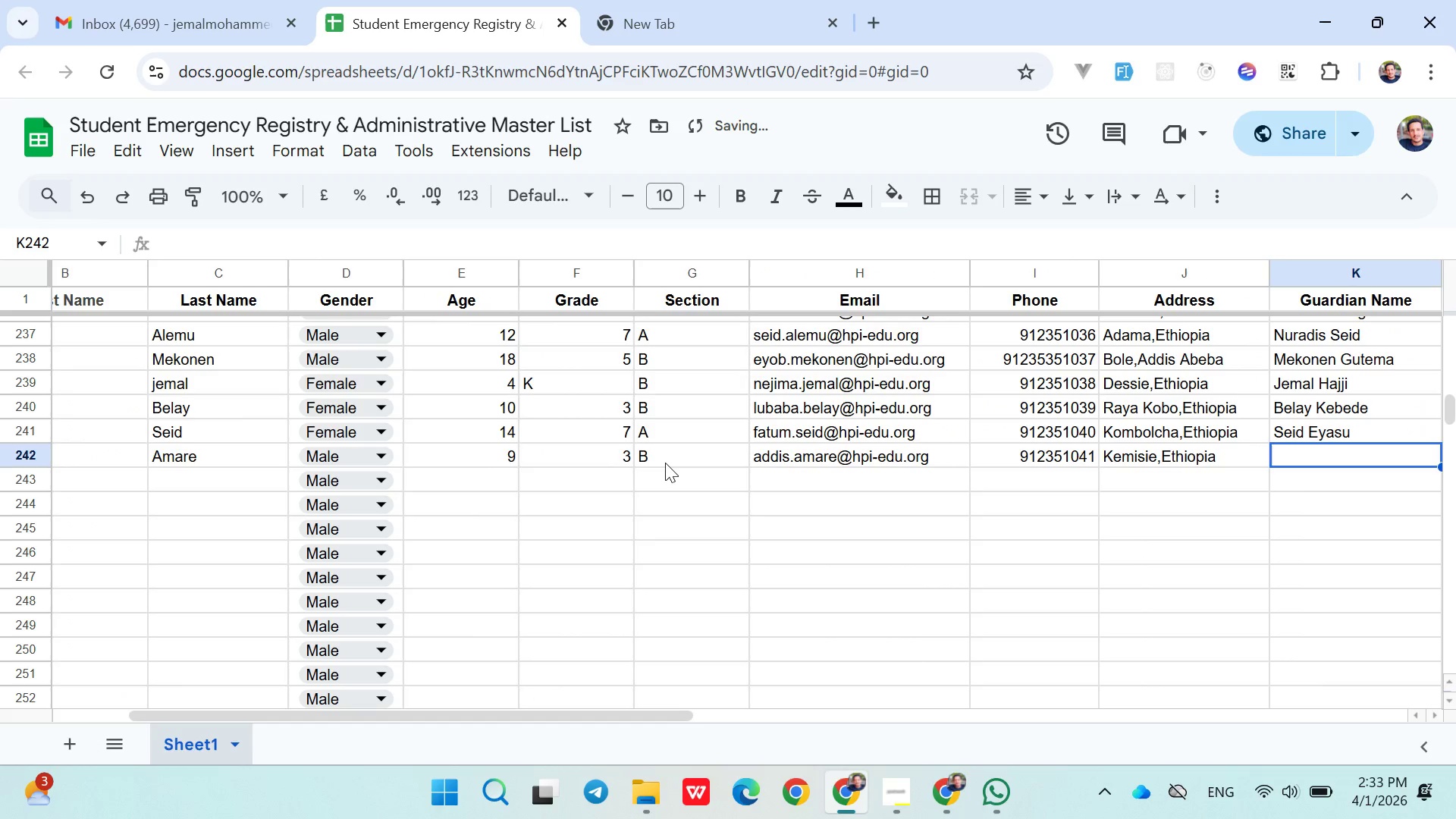 
type(Amare Desale)
 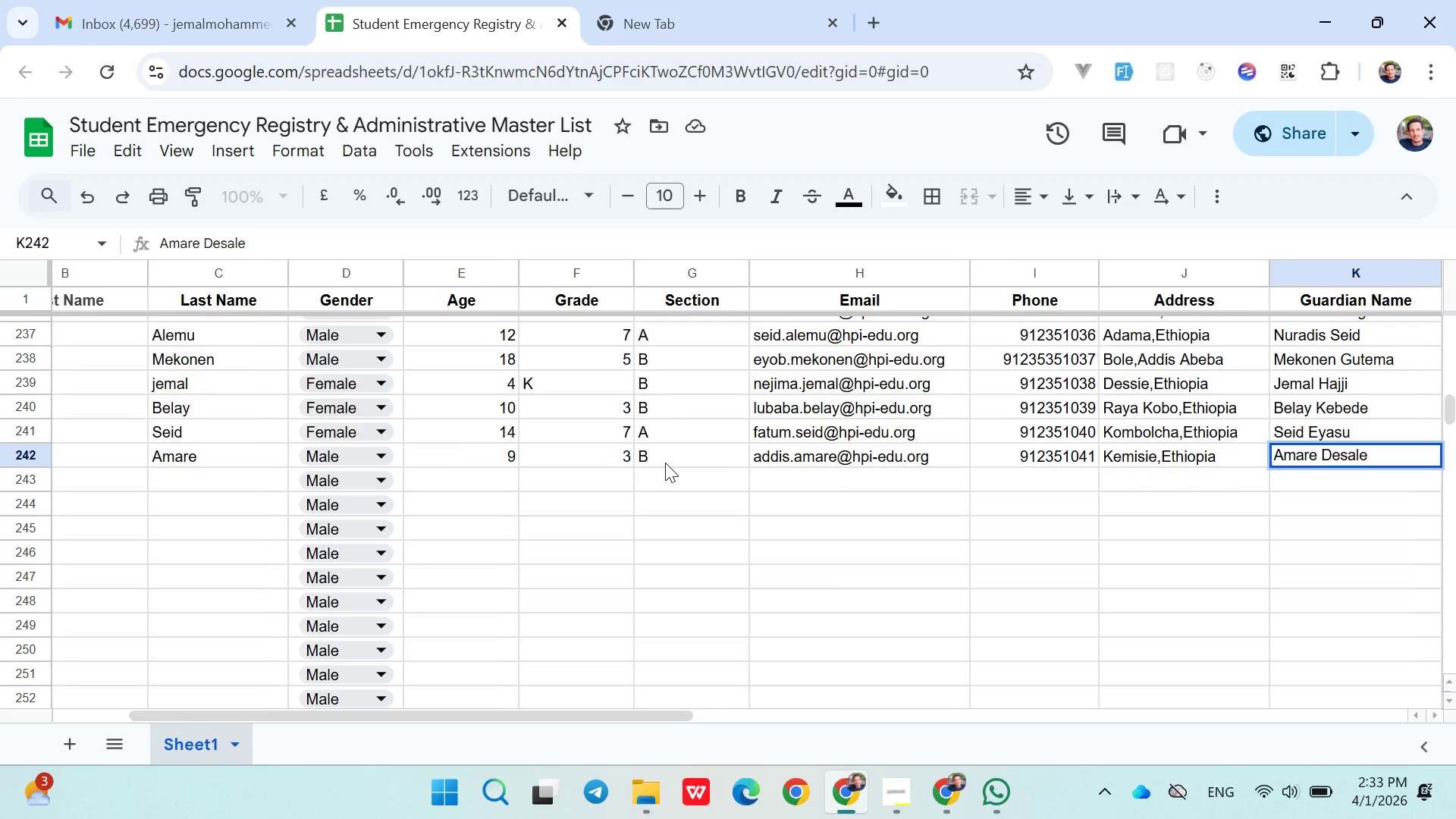 
key(ArrowRight)
 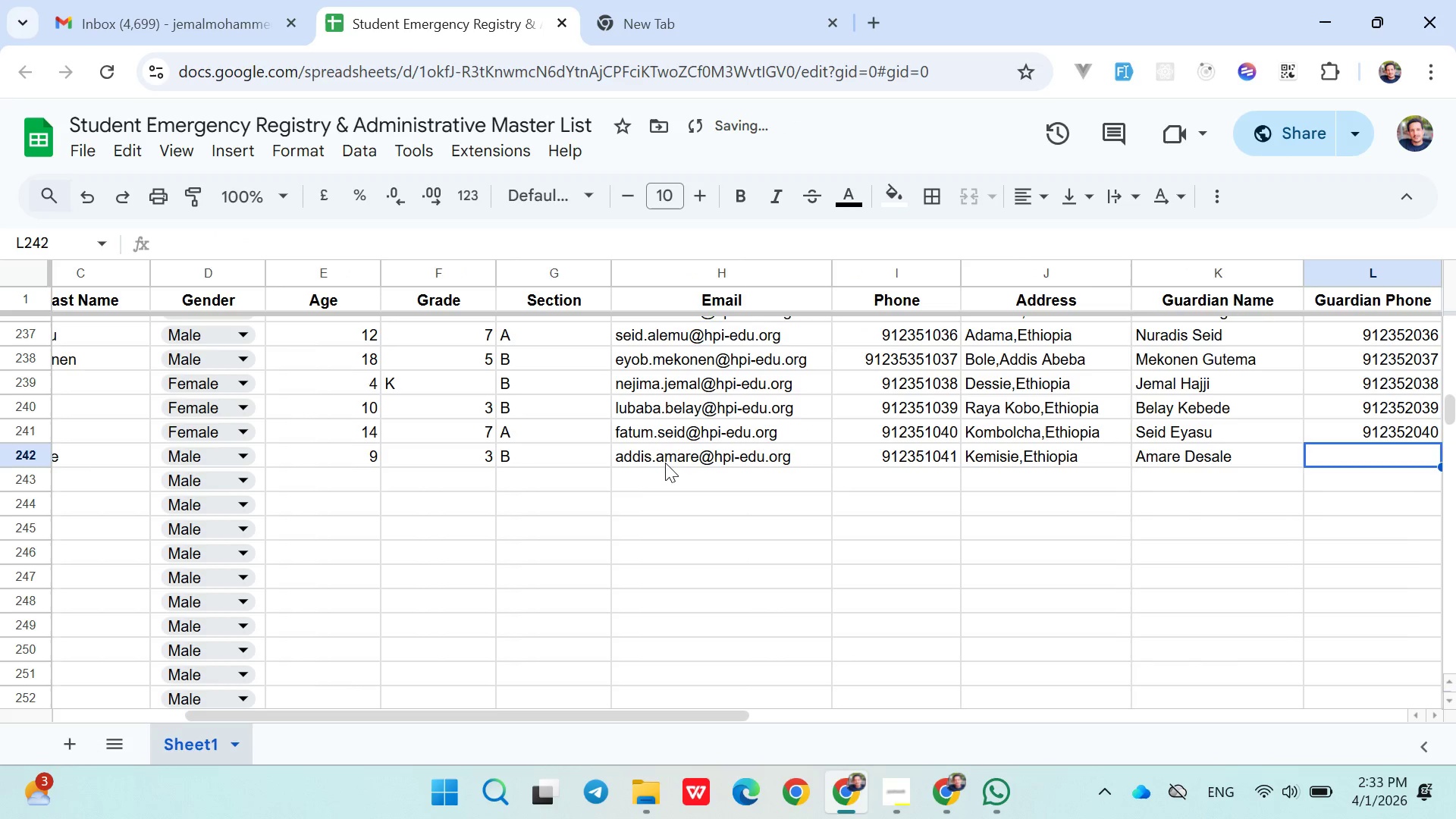 
type(0912352041)
 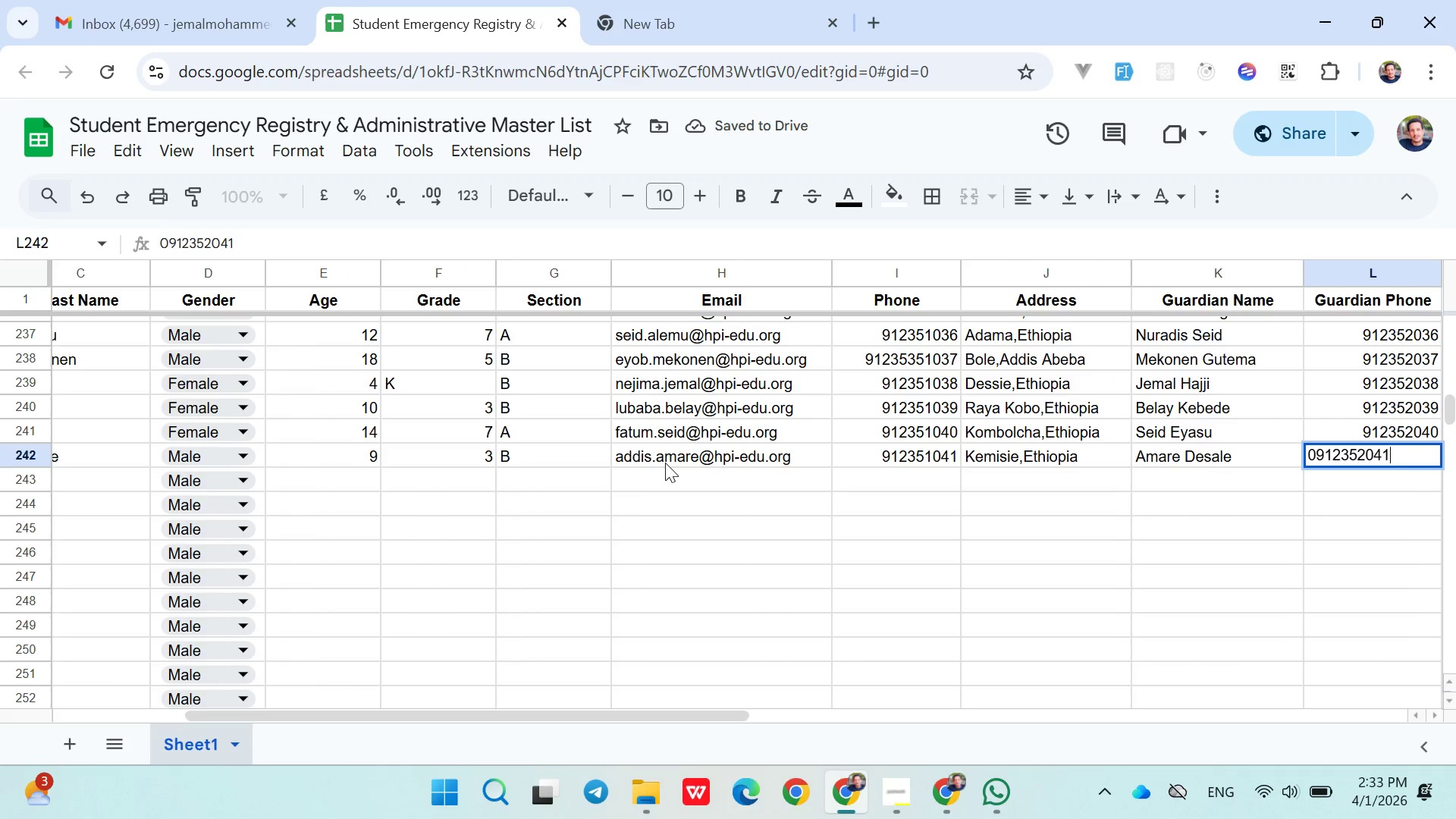 
key(ArrowDown)
 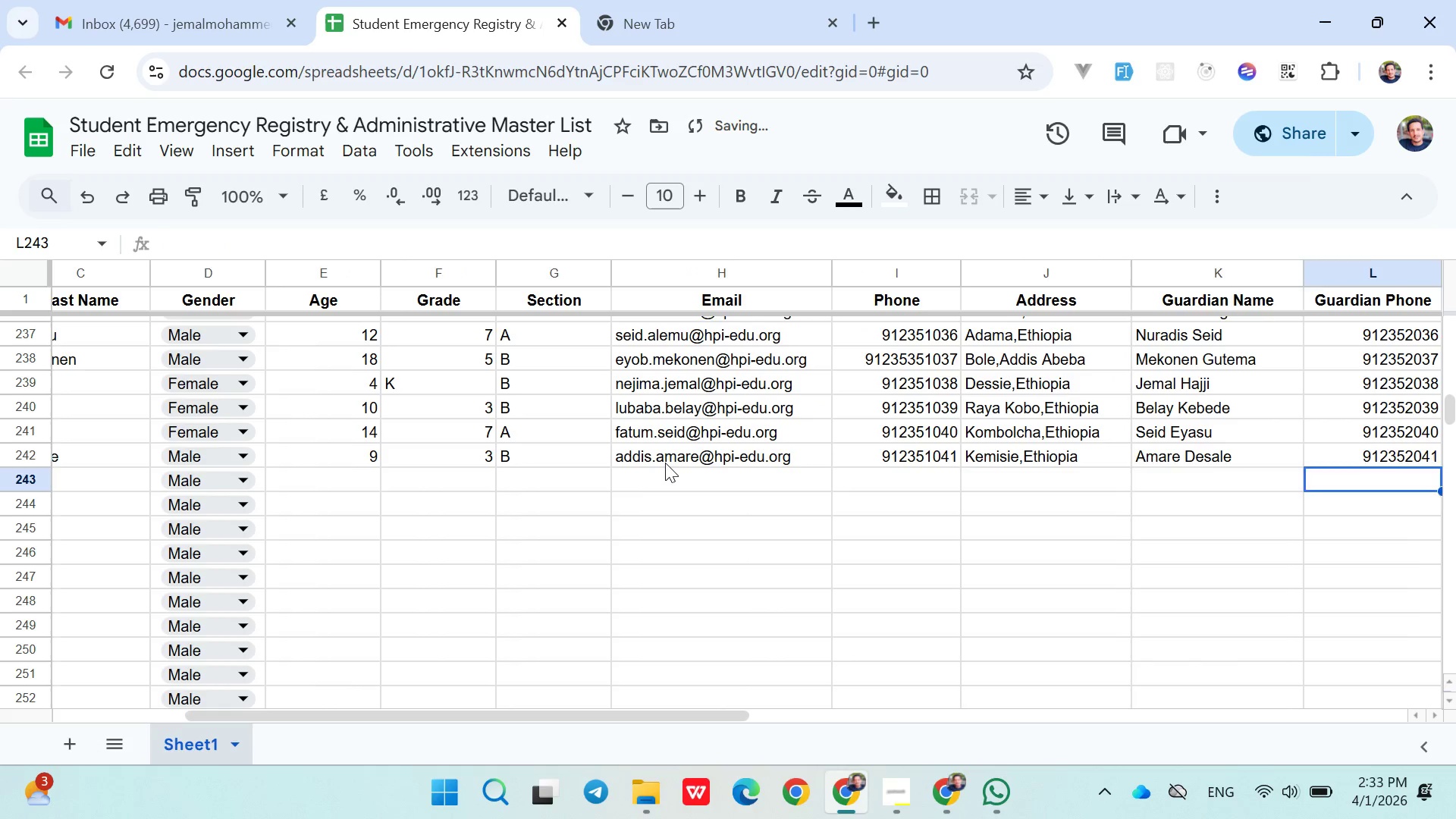 
hold_key(key=ArrowLeft, duration=0.94)
 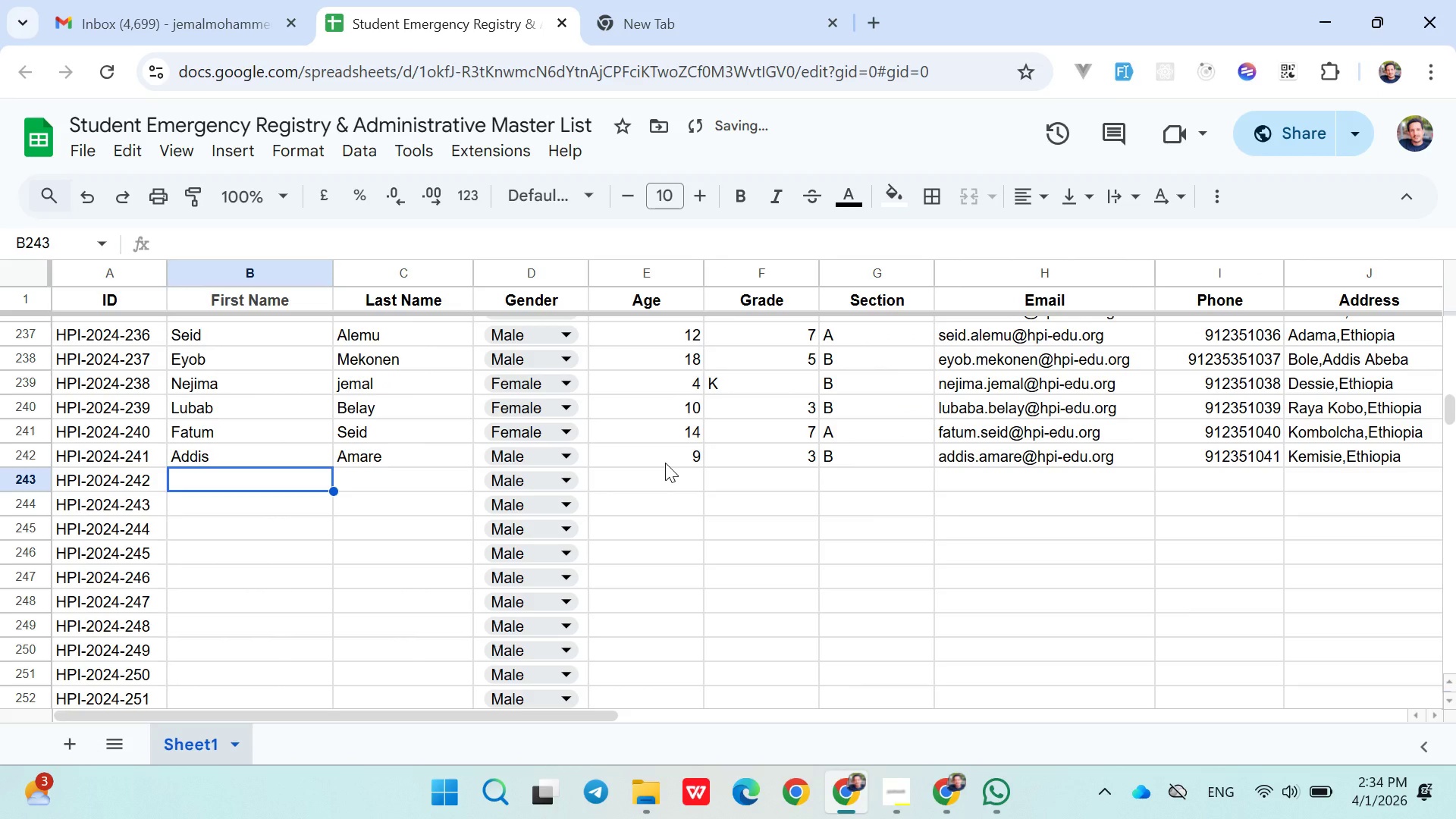 
key(ArrowRight)
 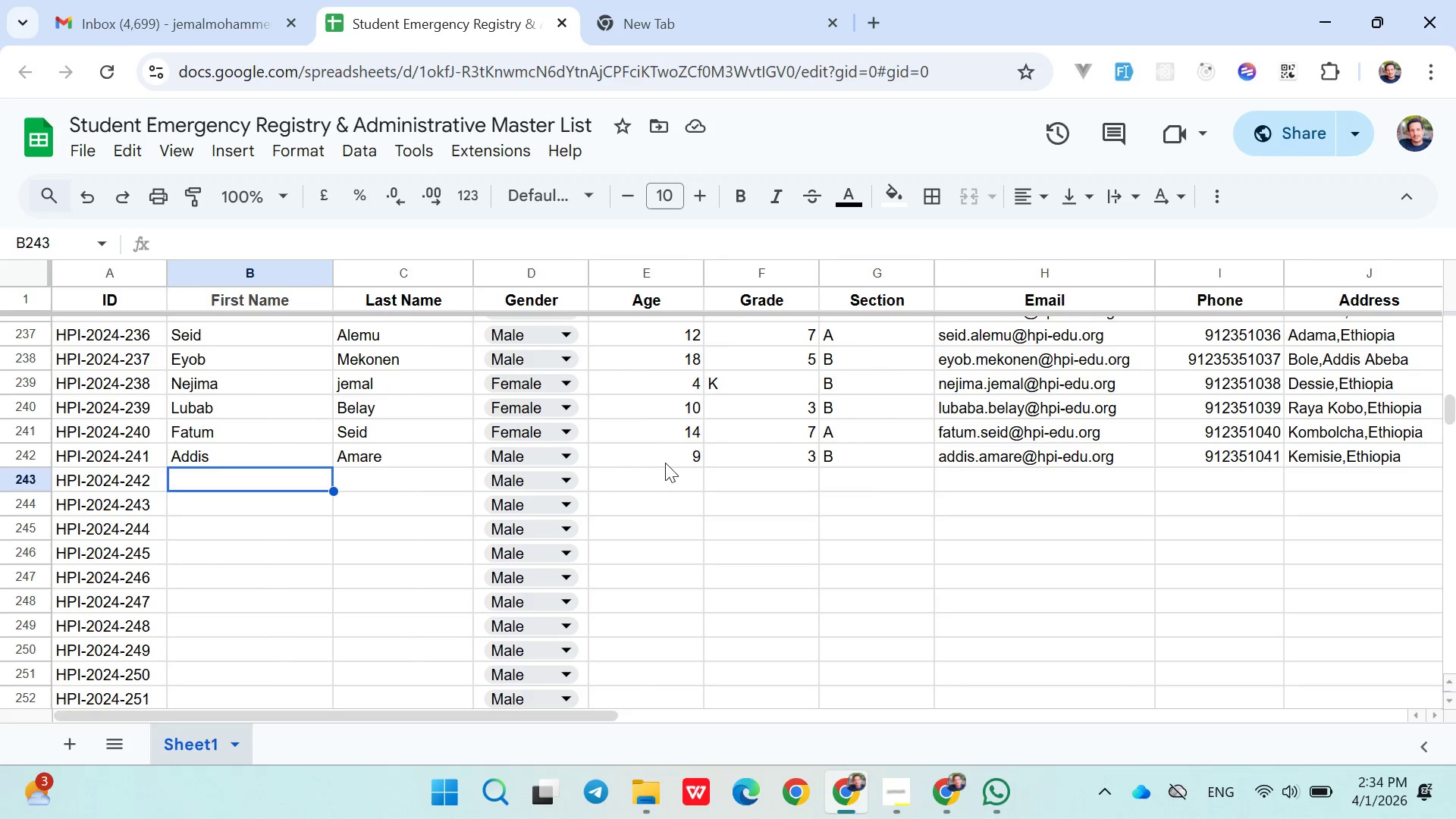 
wait(12.95)
 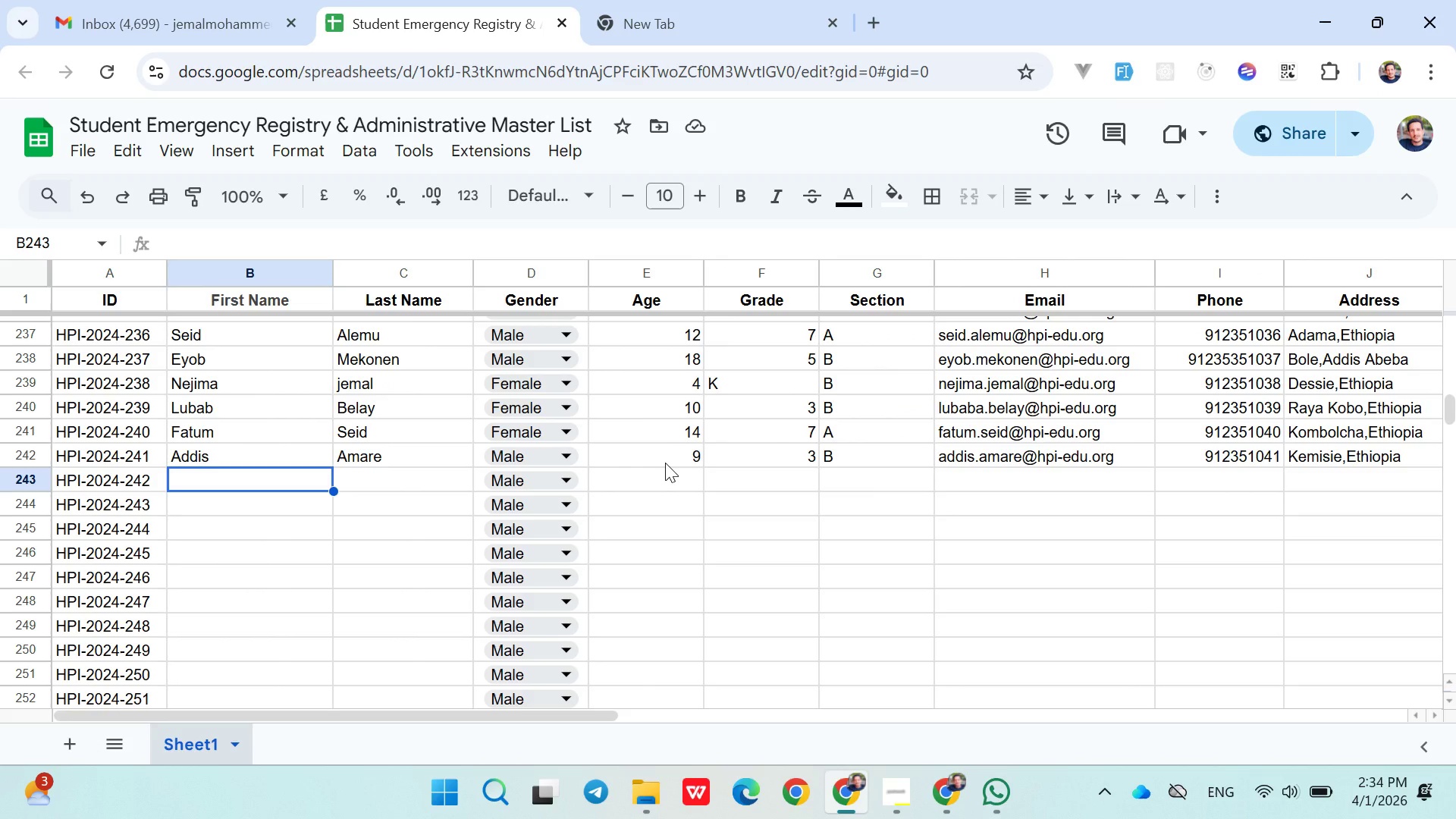 
type(Mensur)
 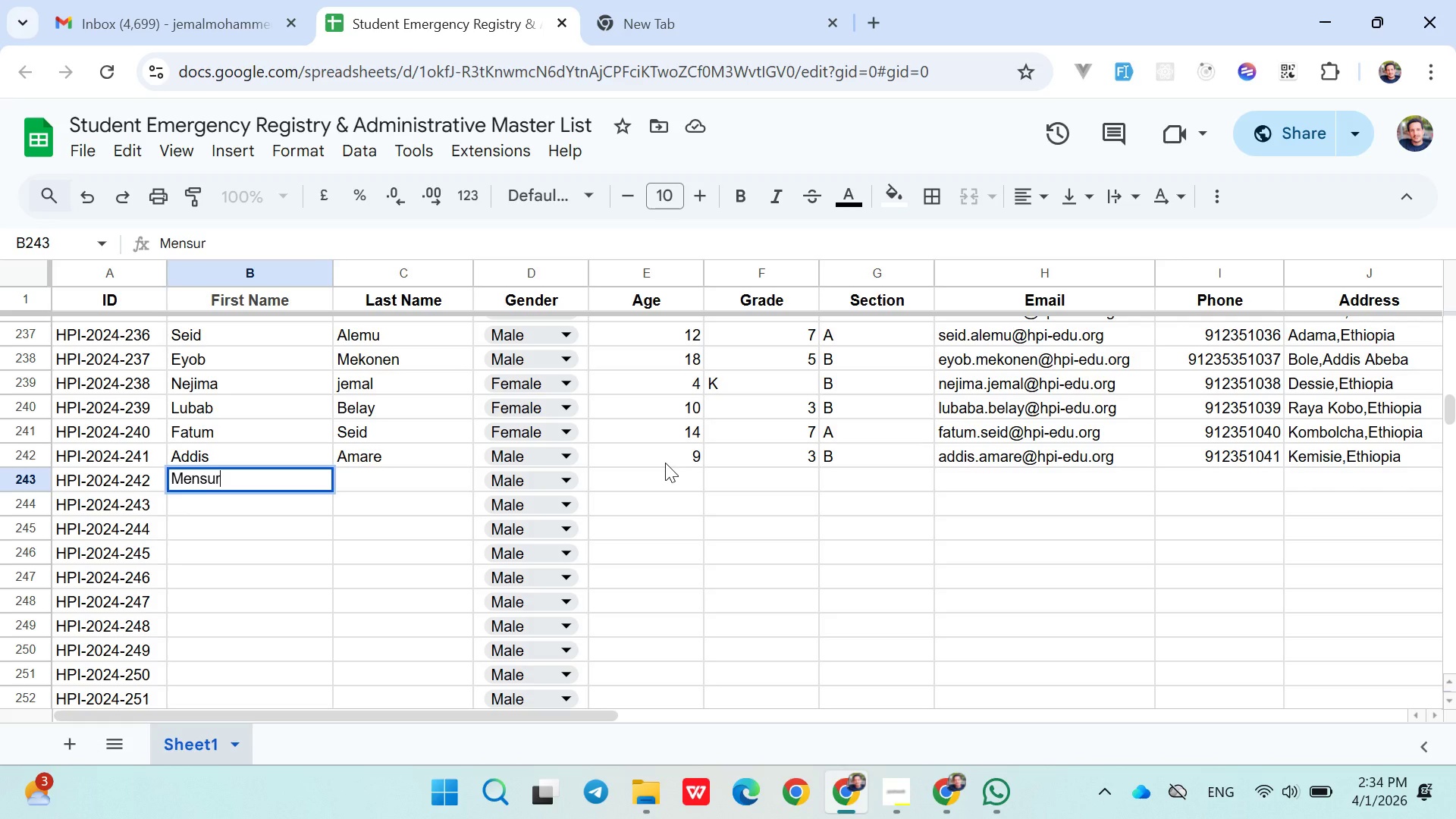 
key(ArrowRight)
 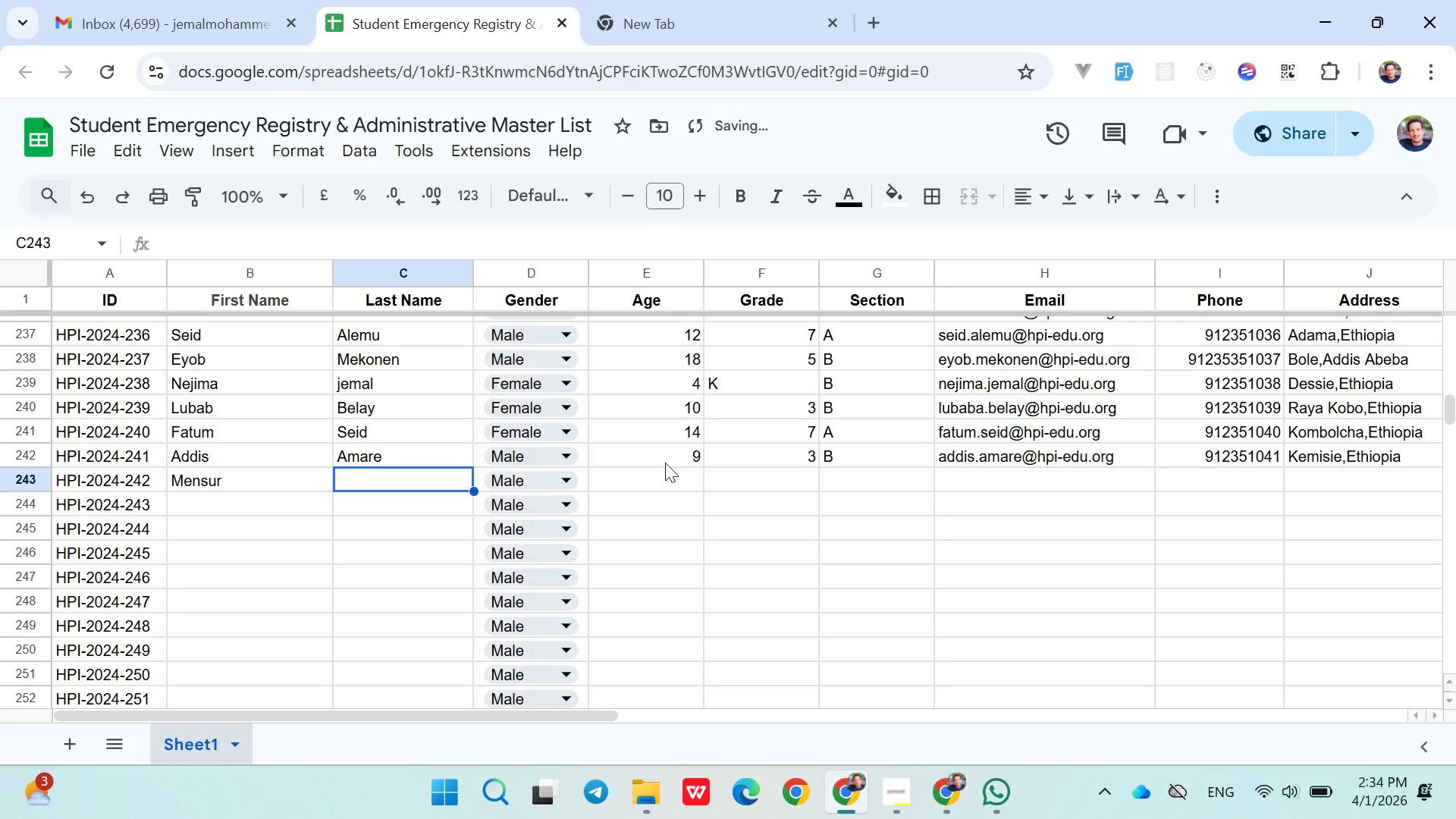 
type(Jema)
 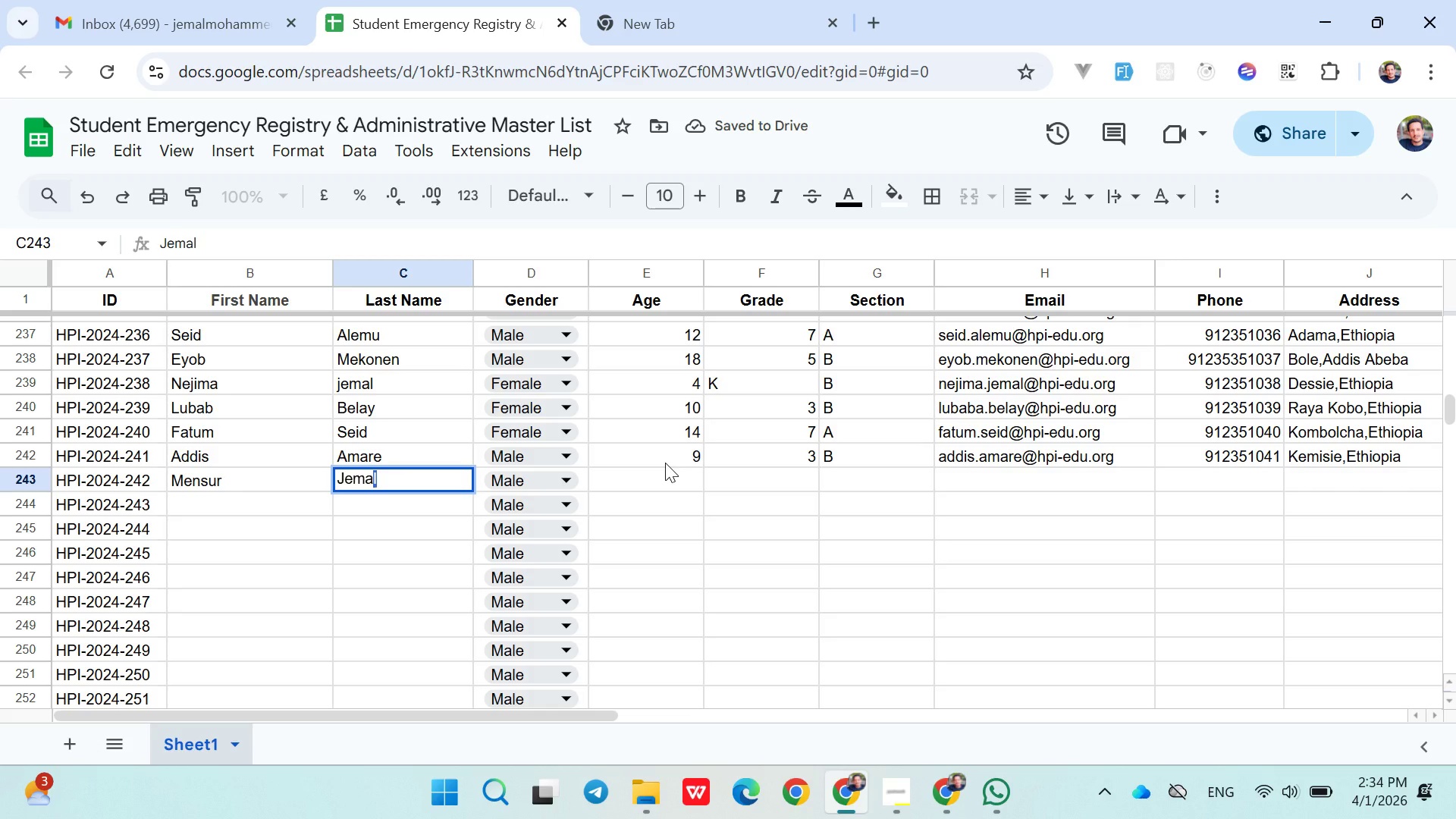 
key(ArrowRight)
 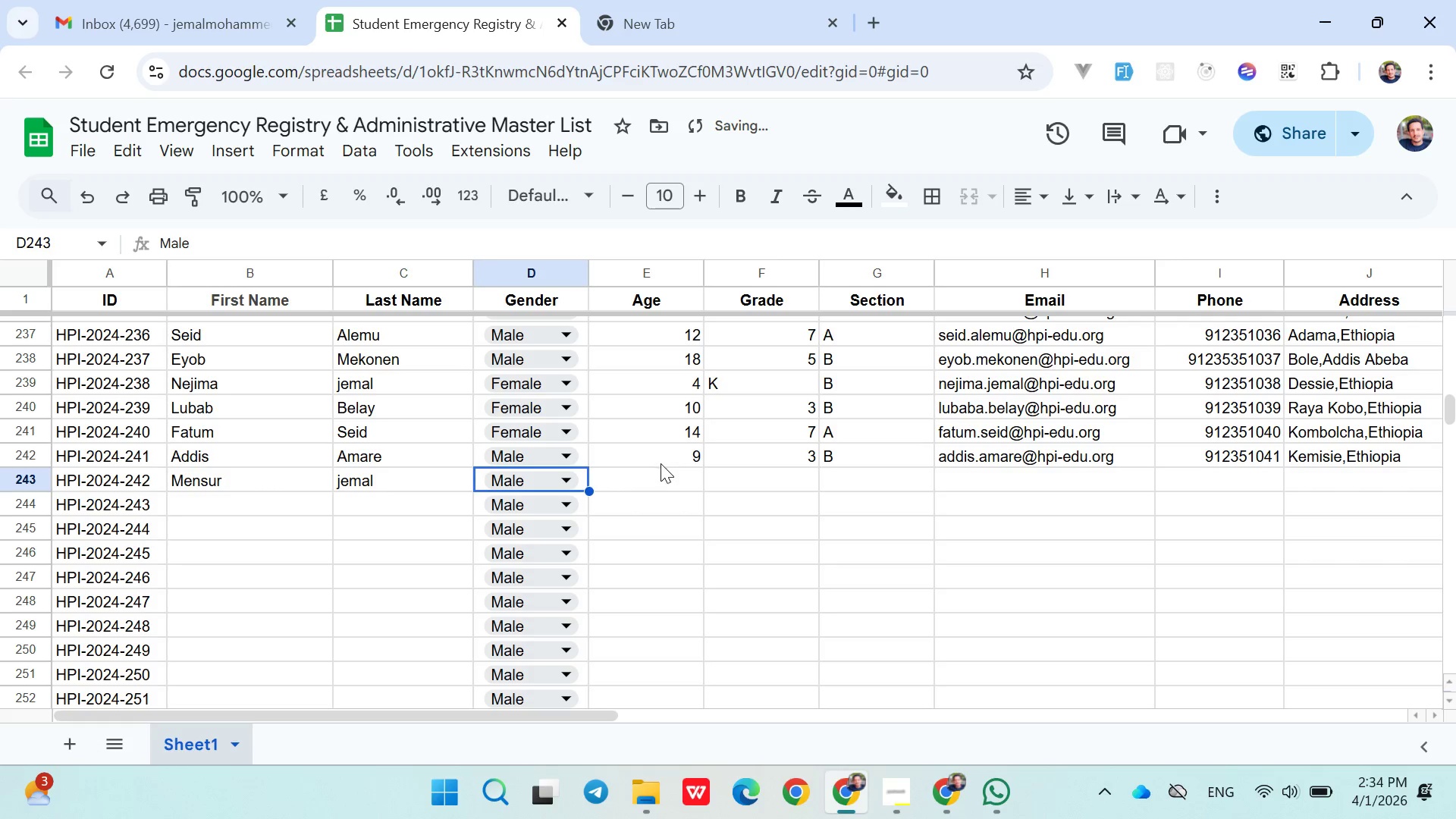 
left_click([650, 475])
 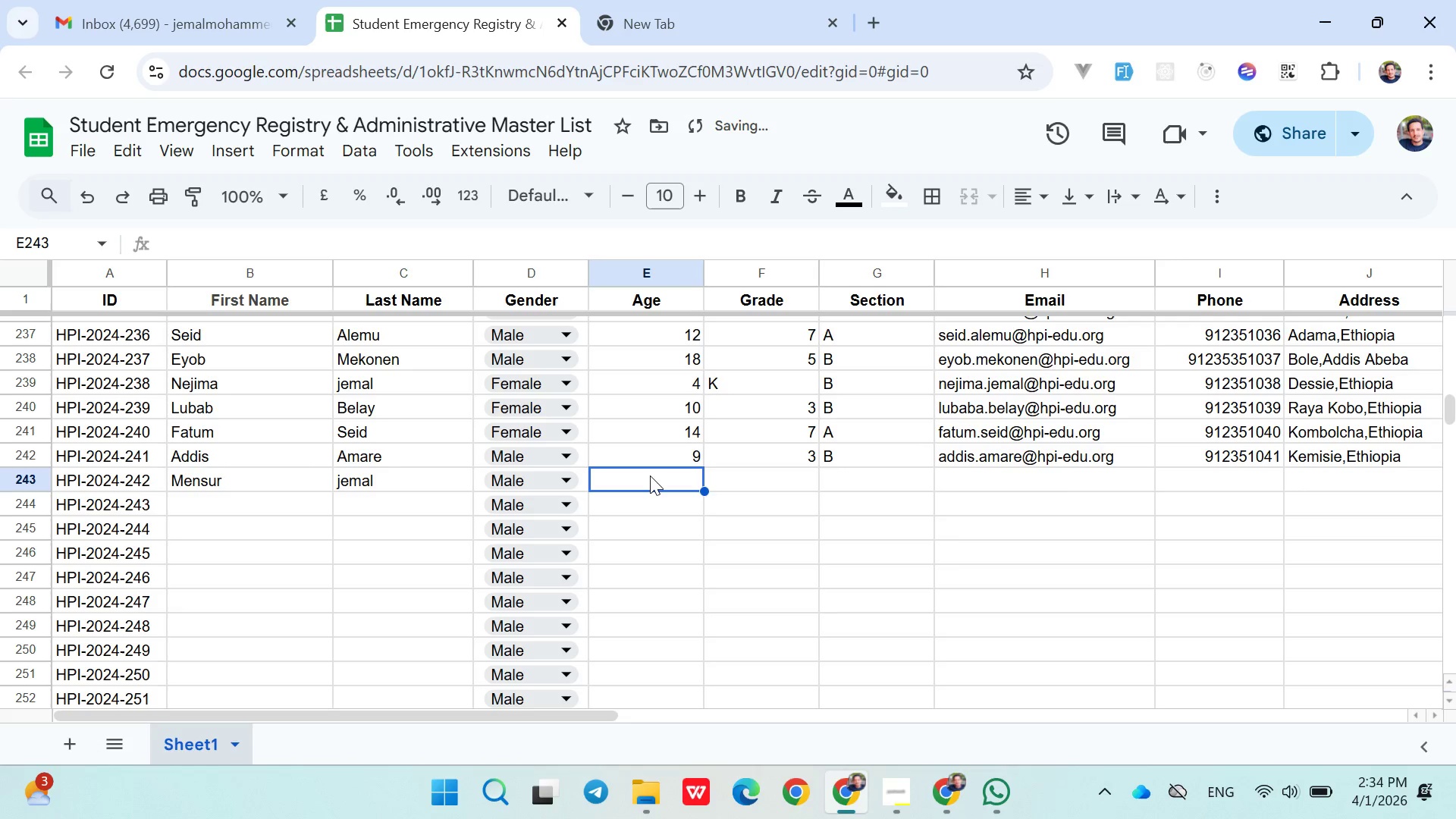 
hold_key(key=ShiftLeft, duration=1.5)
 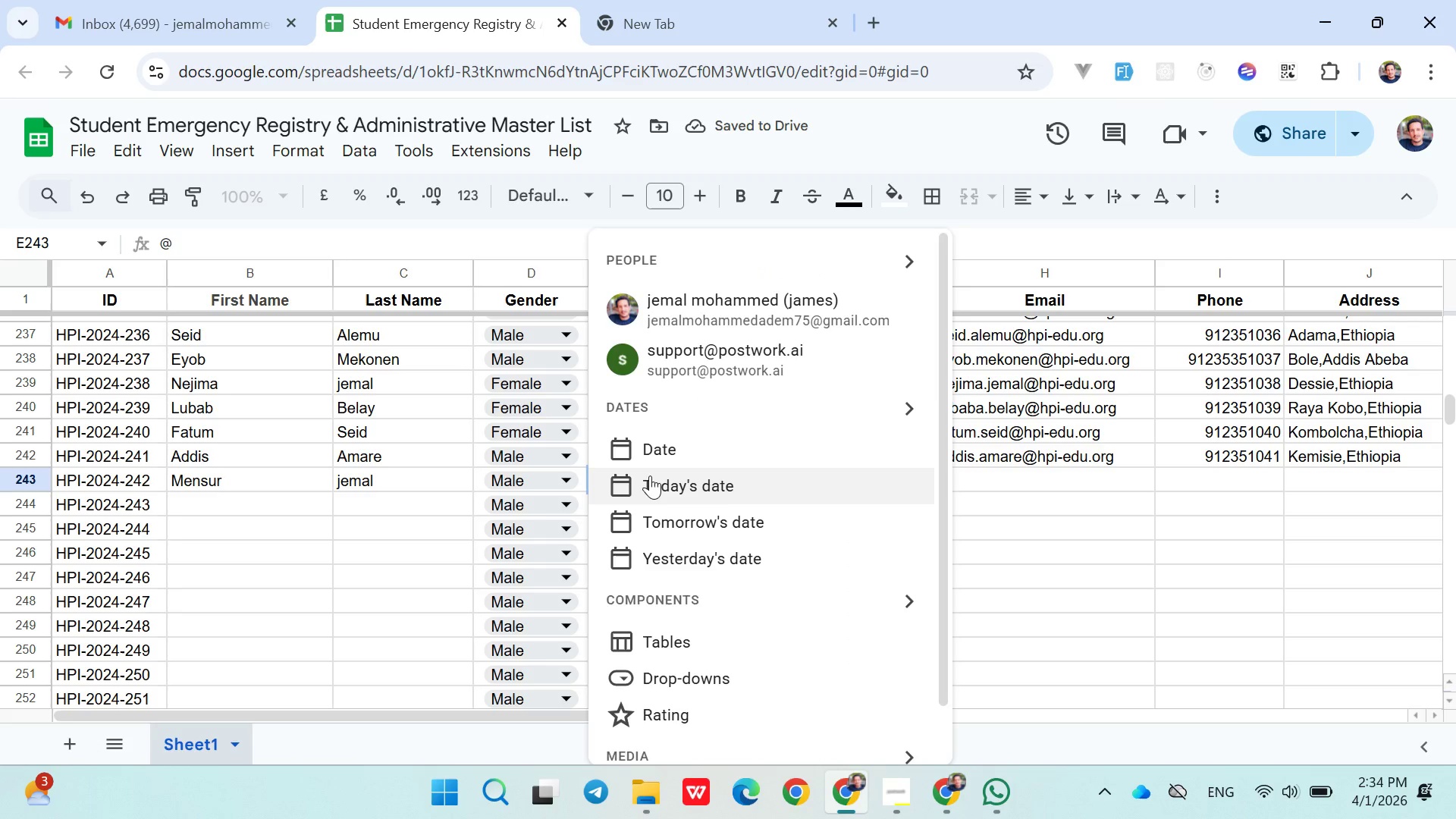 
type(@8)
 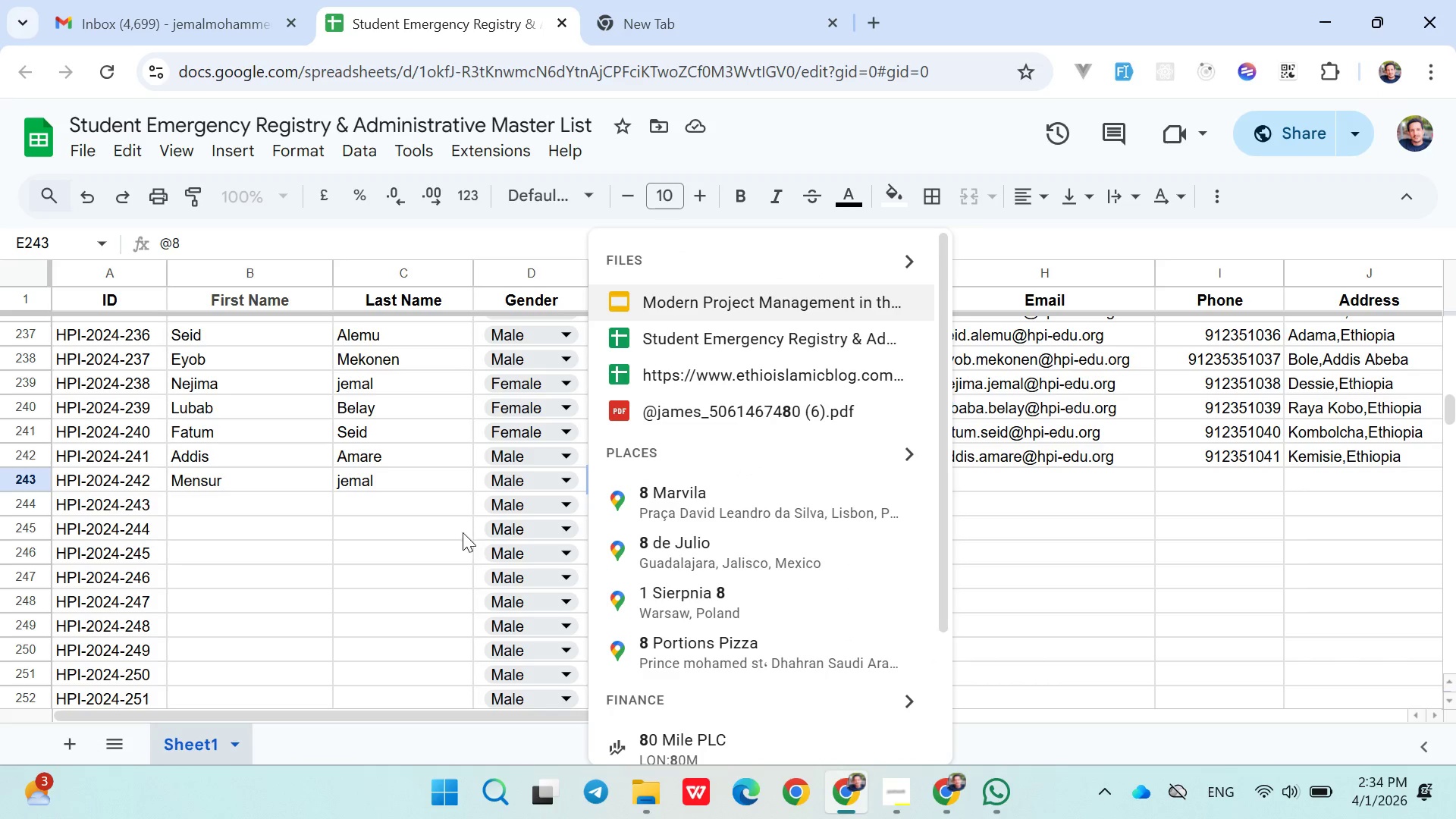 
left_click([448, 537])
 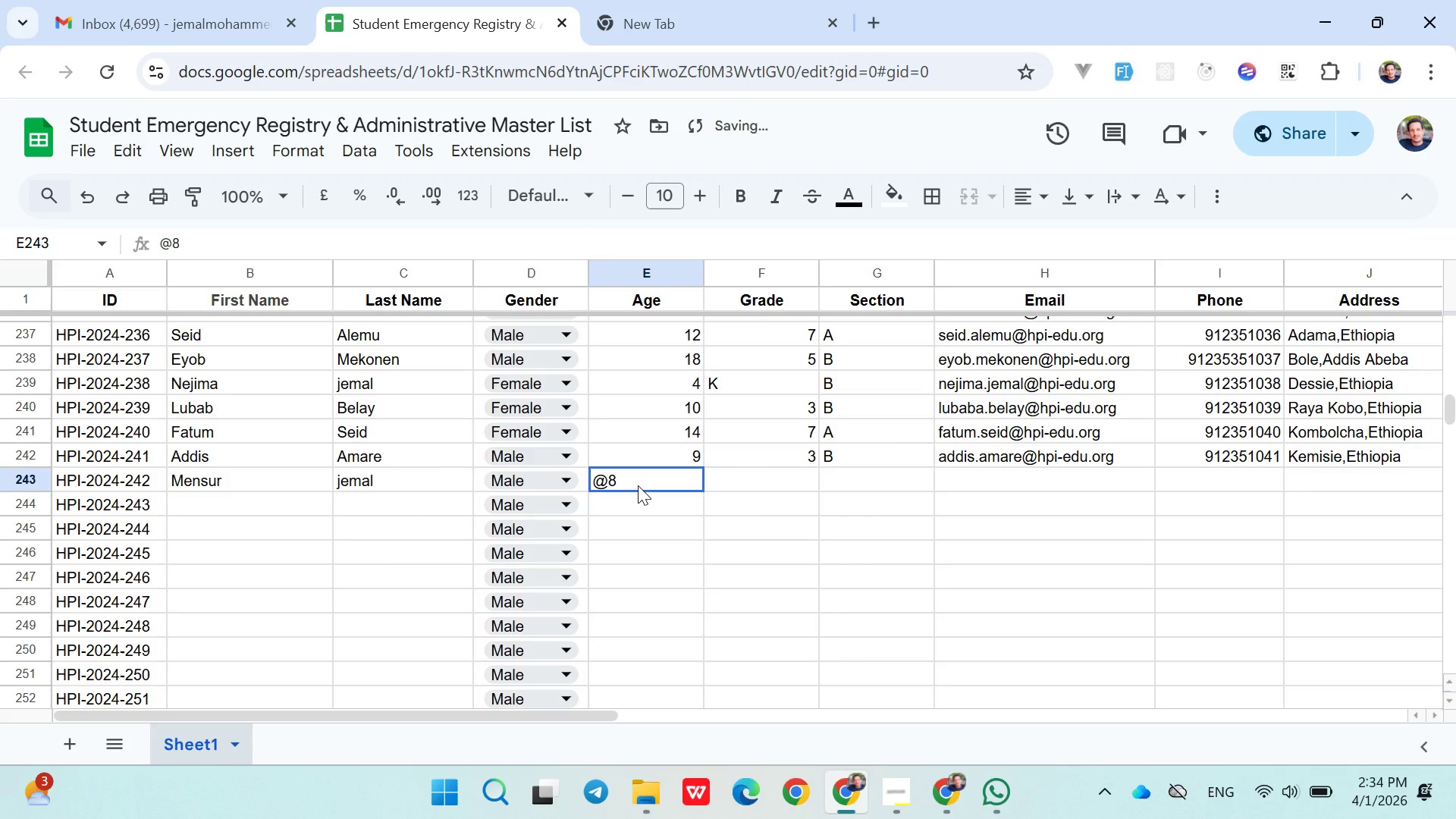 
double_click([638, 485])
 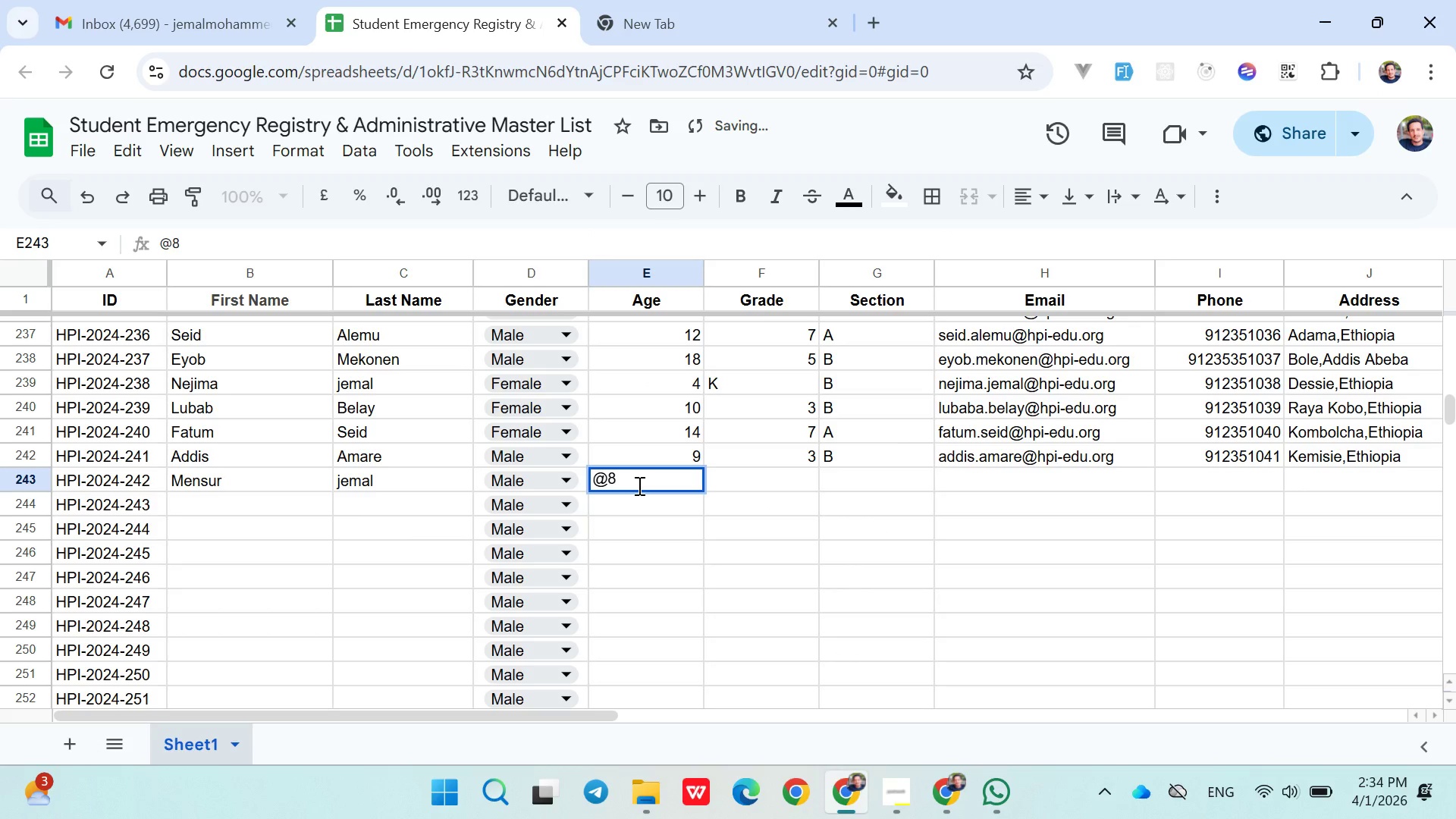 
key(Backspace)
key(Backspace)
type(25)
 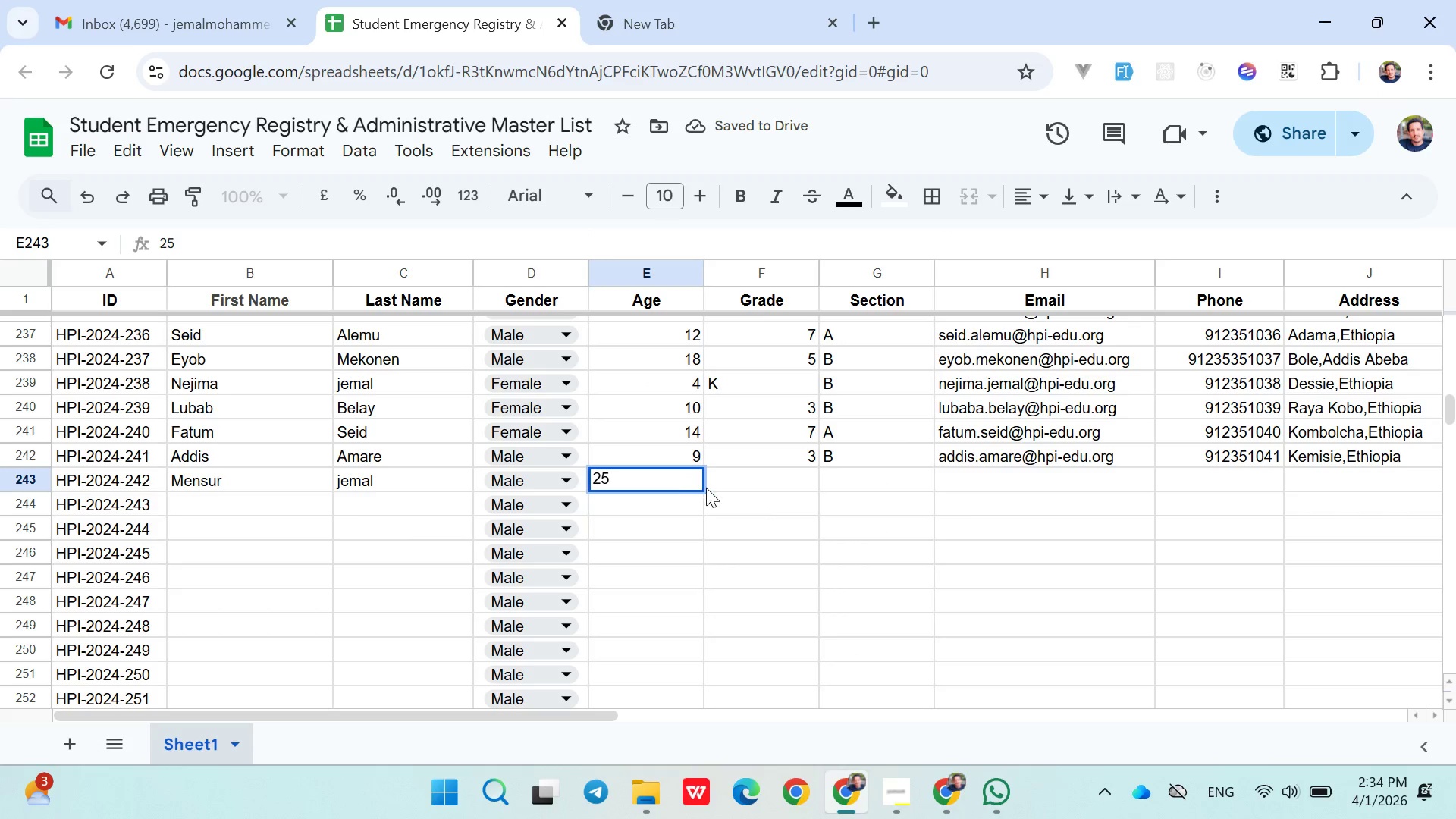 
left_click_drag(start_coordinate=[724, 486], to_coordinate=[862, 469])
 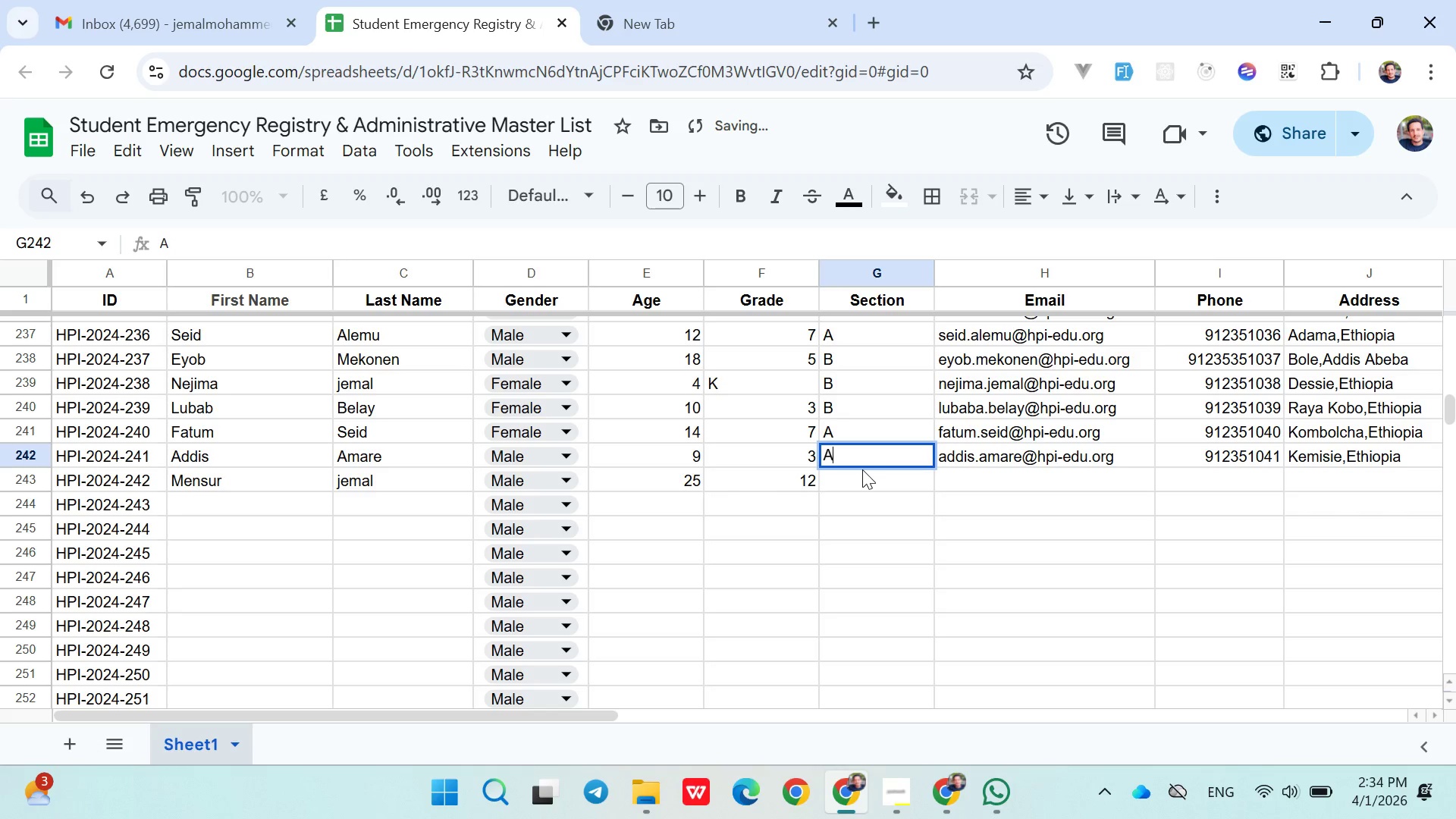 
type(12)
 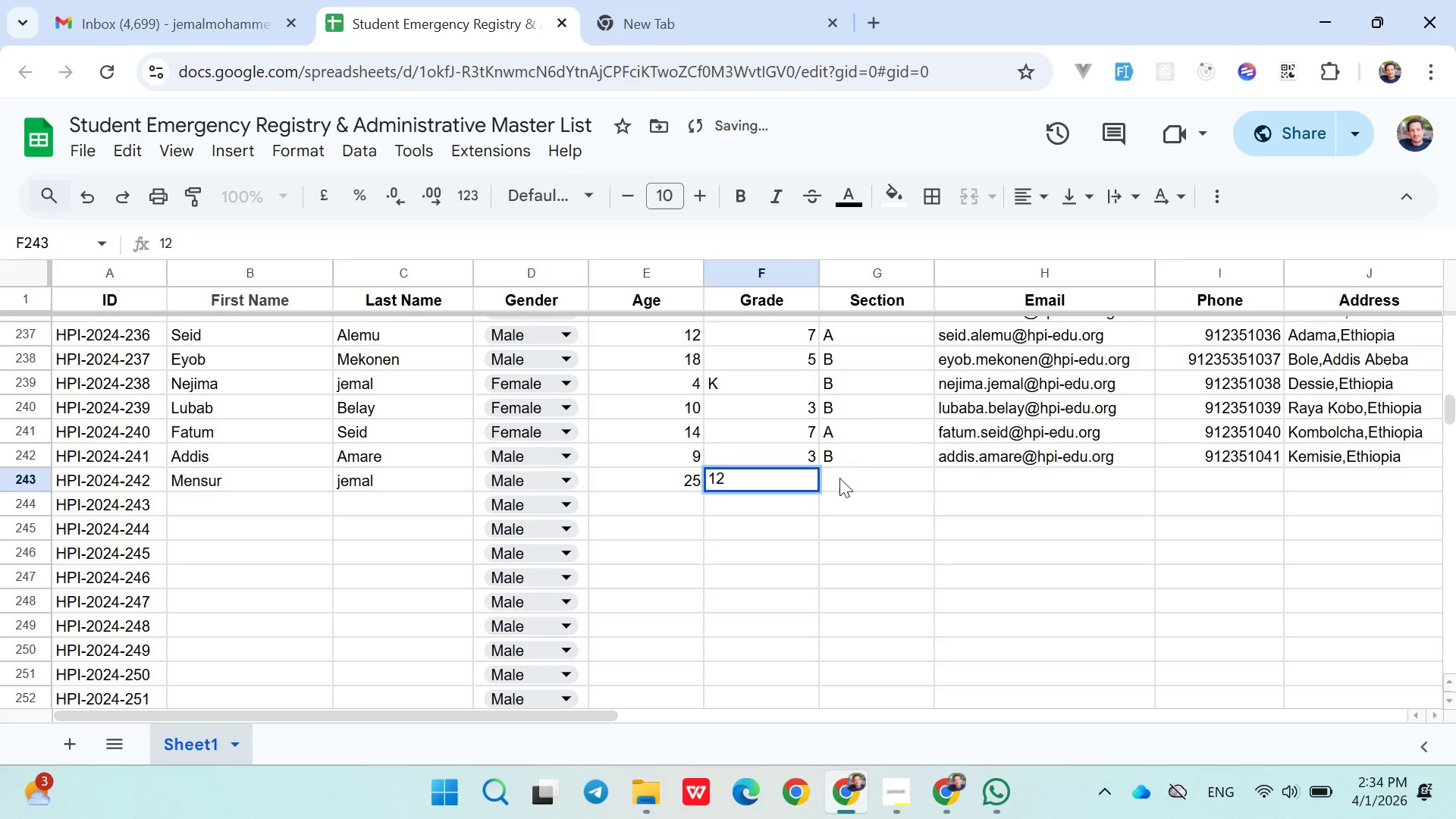 
left_click([862, 469])
 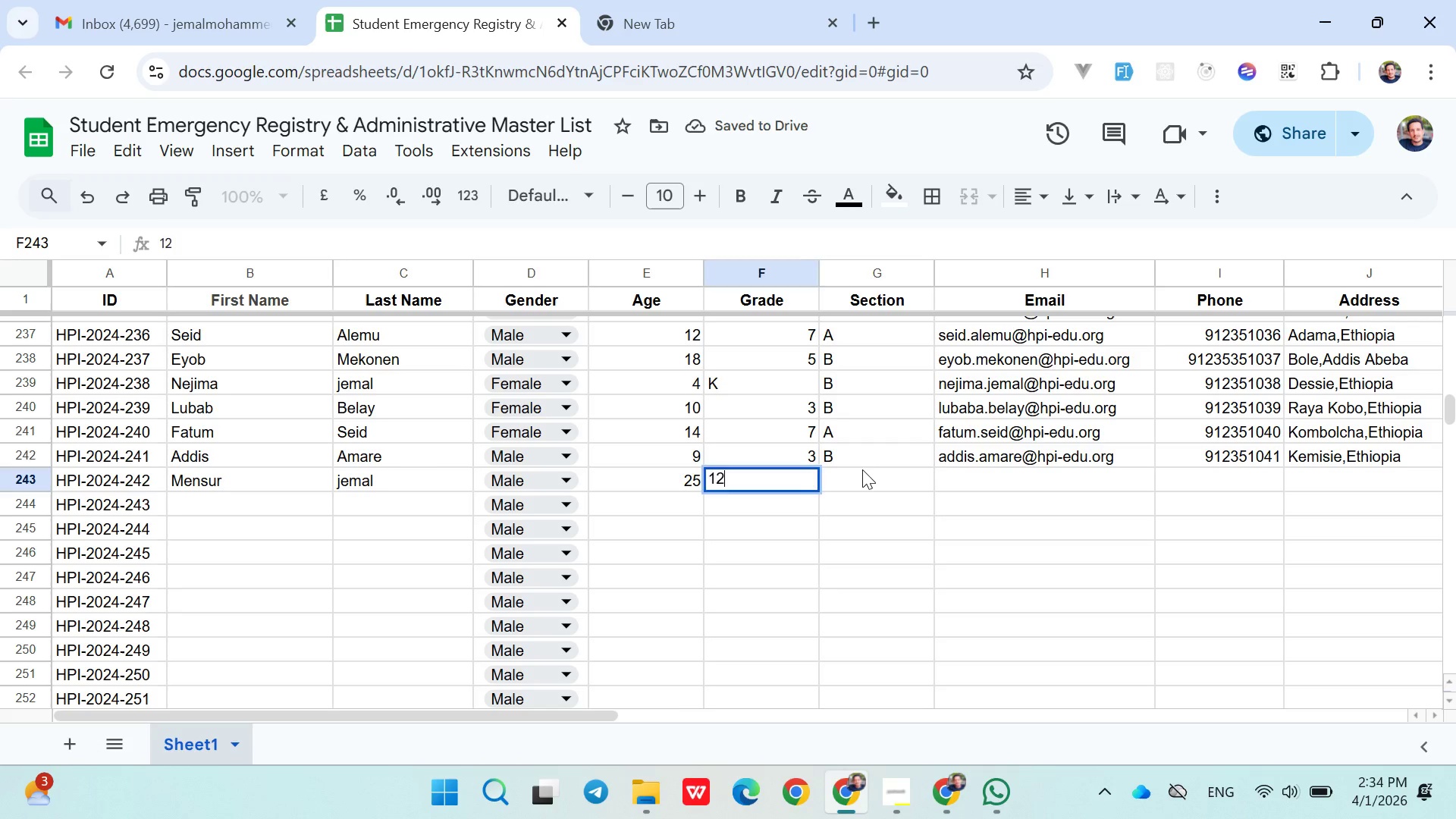 
hold_key(key=ShiftLeft, duration=0.33)
 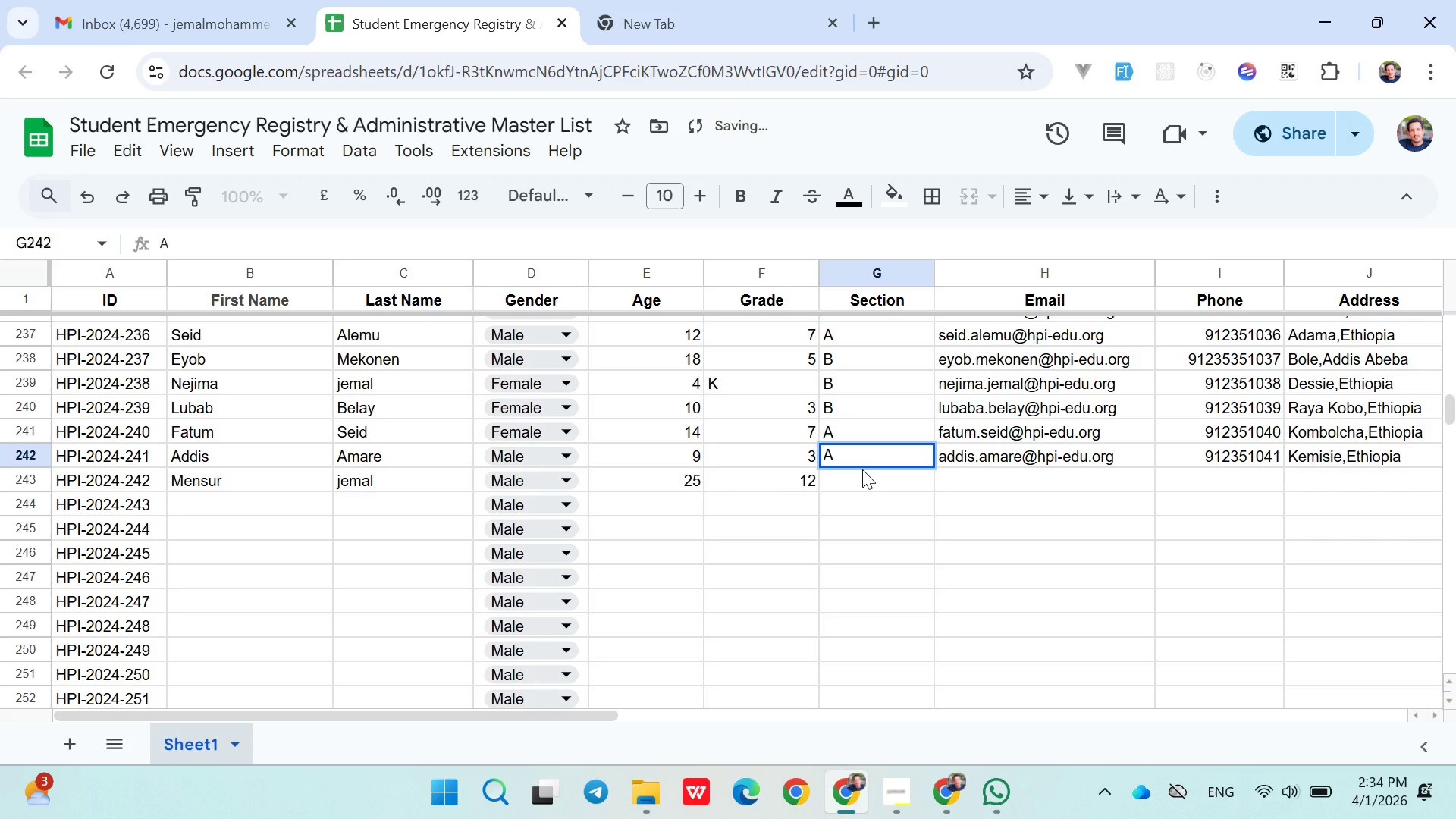 
key(A)
 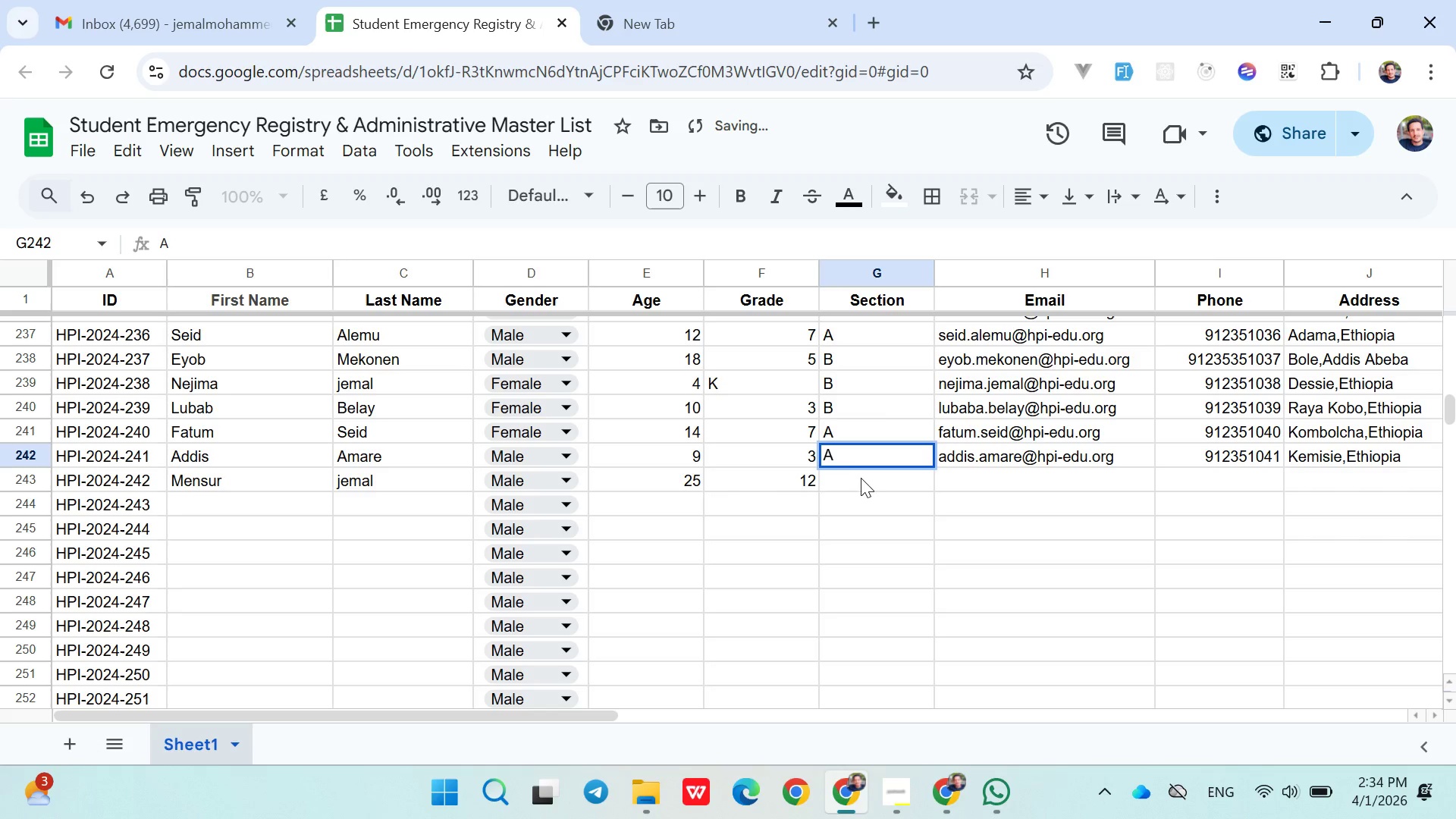 
left_click([860, 481])
 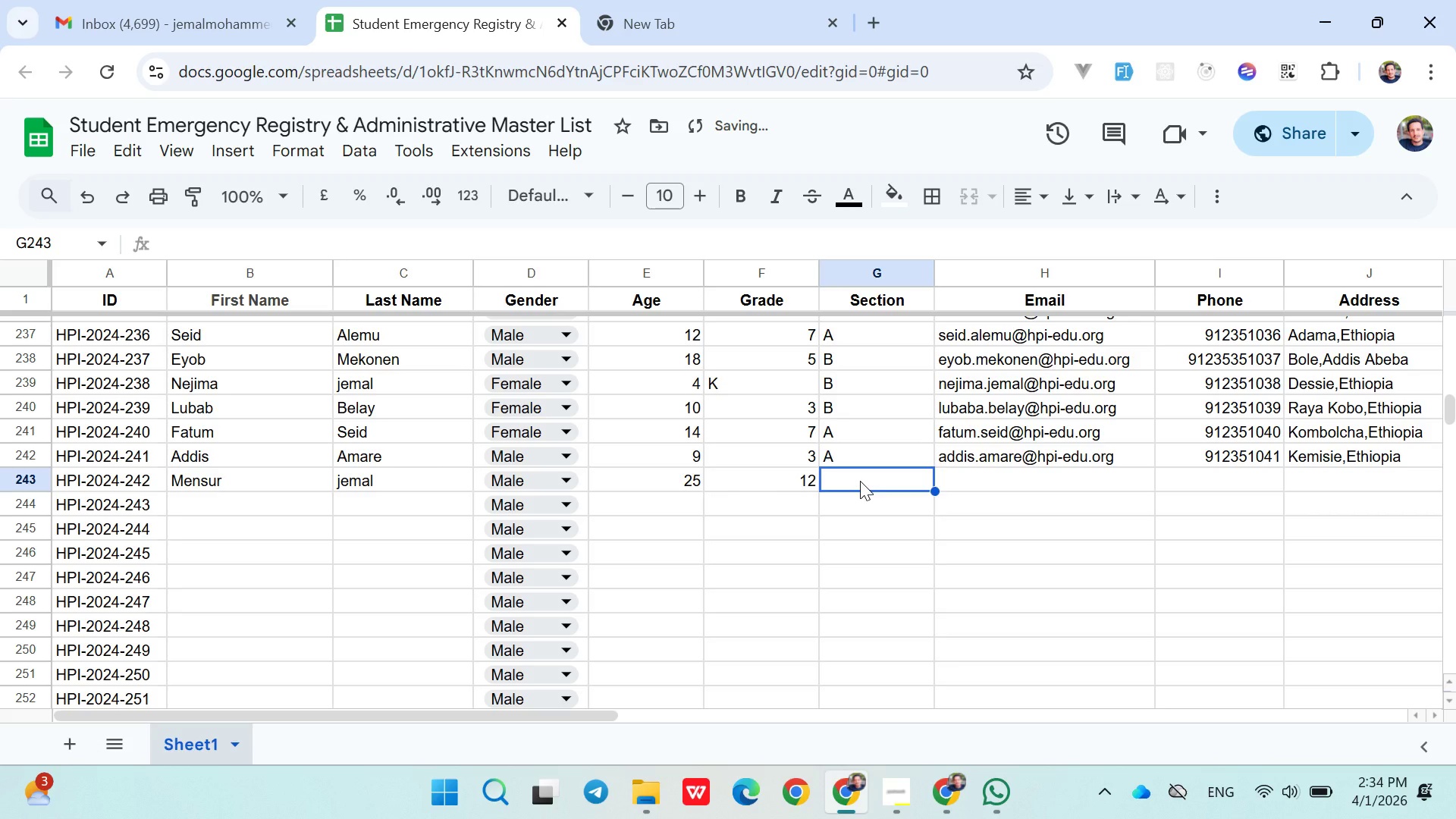 
hold_key(key=ShiftLeft, duration=0.36)
 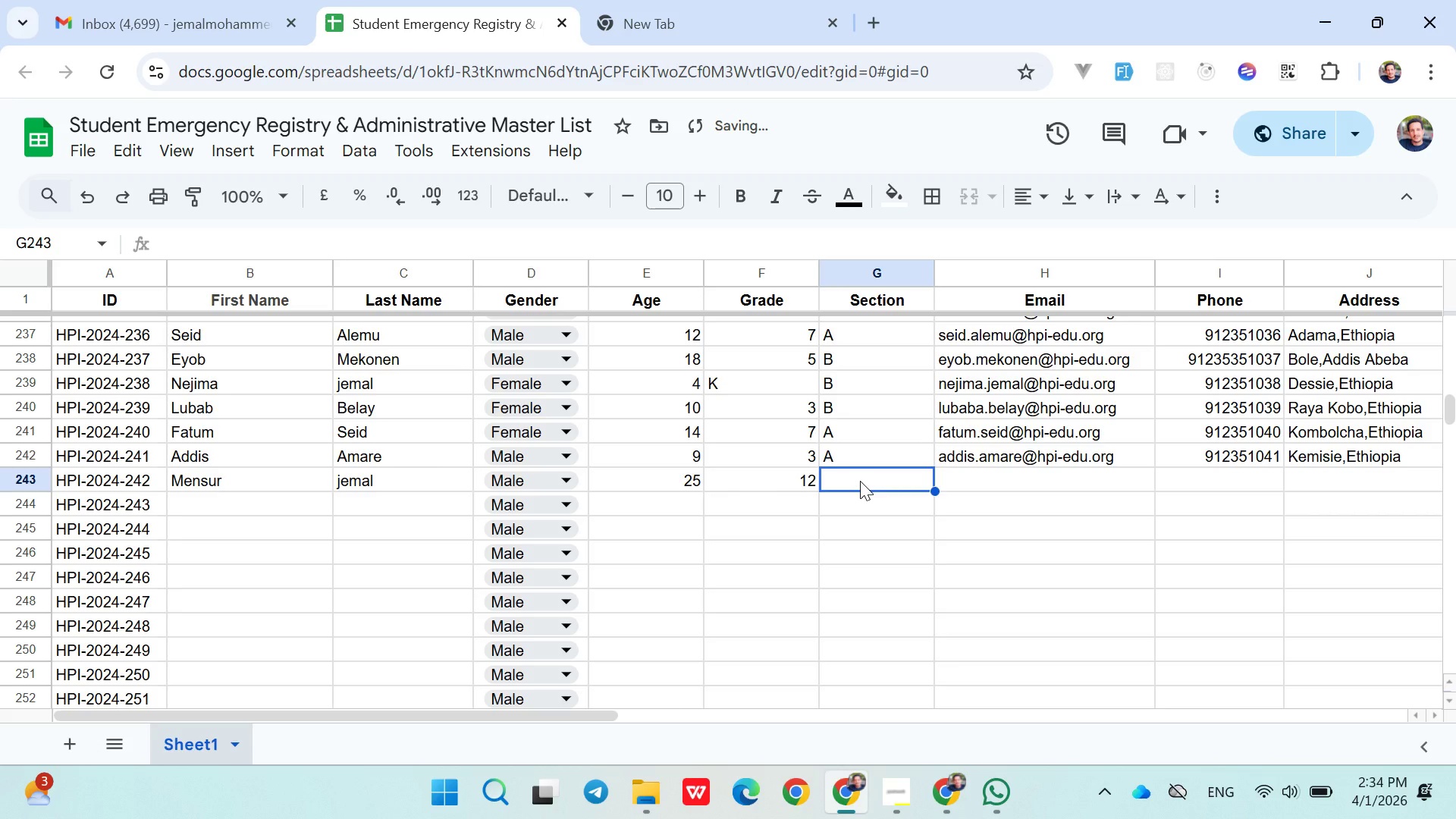 
key(Control+Z)
 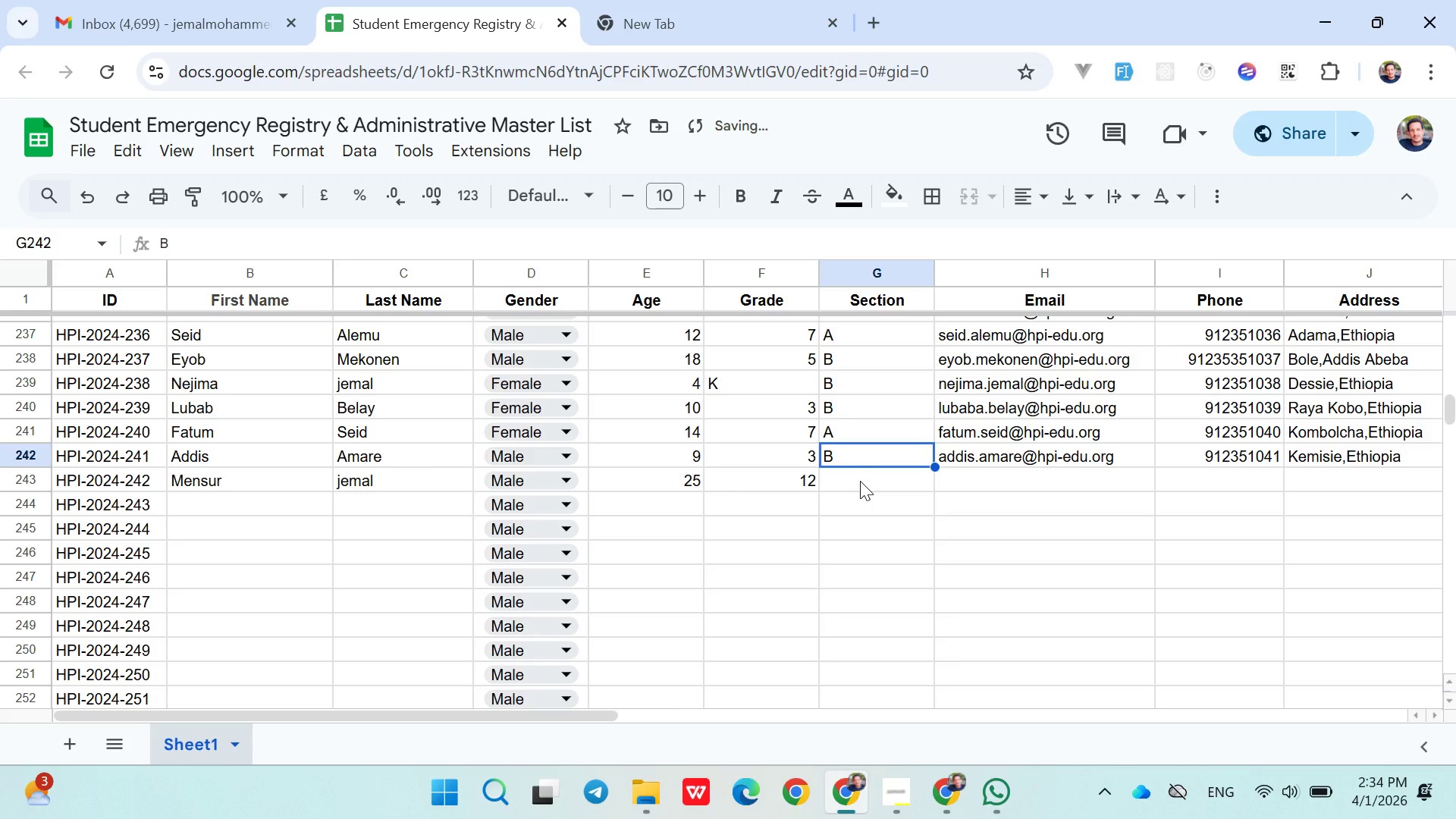 
left_click([860, 481])
 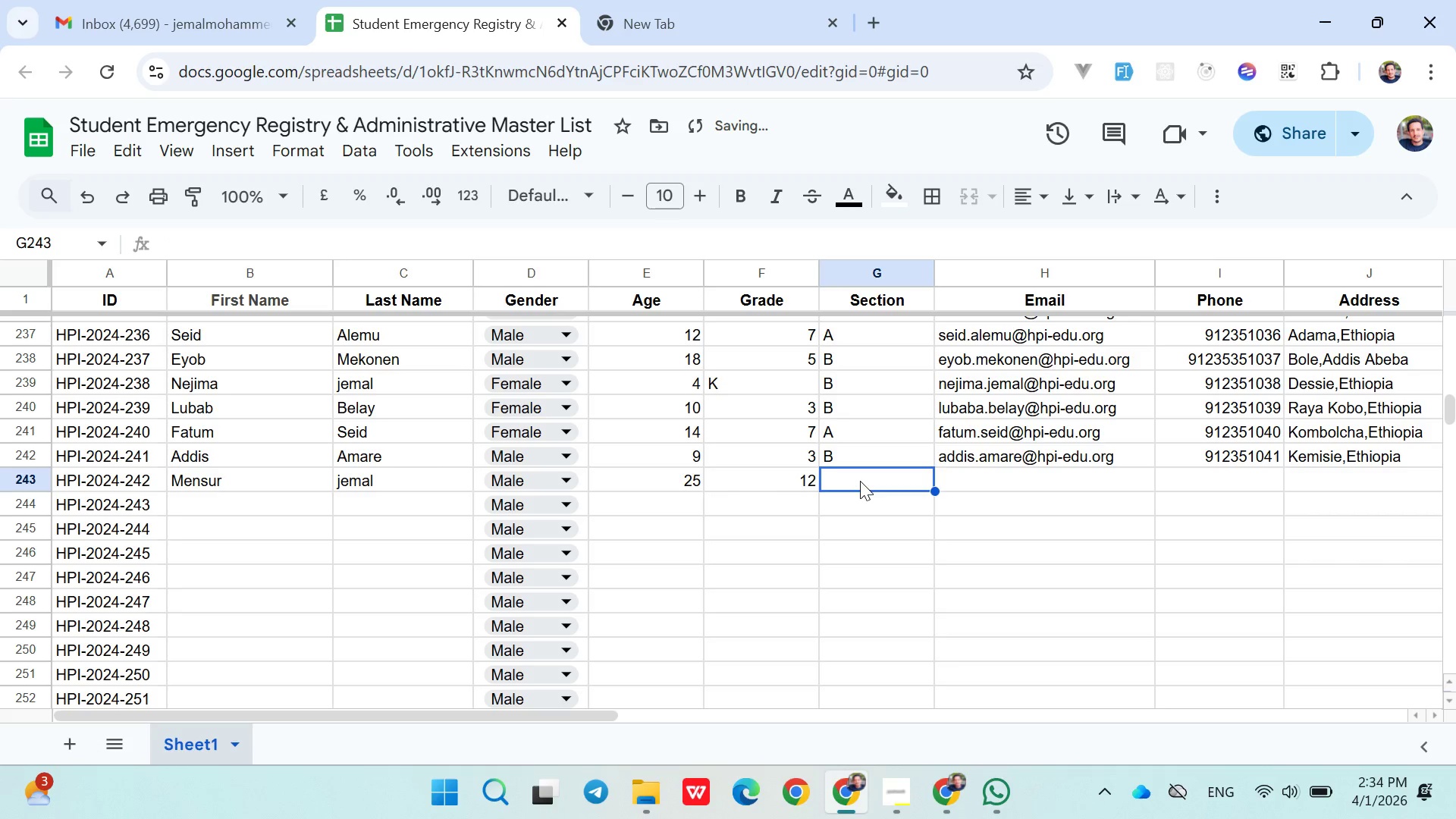 
hold_key(key=ControlLeft, duration=0.31)
 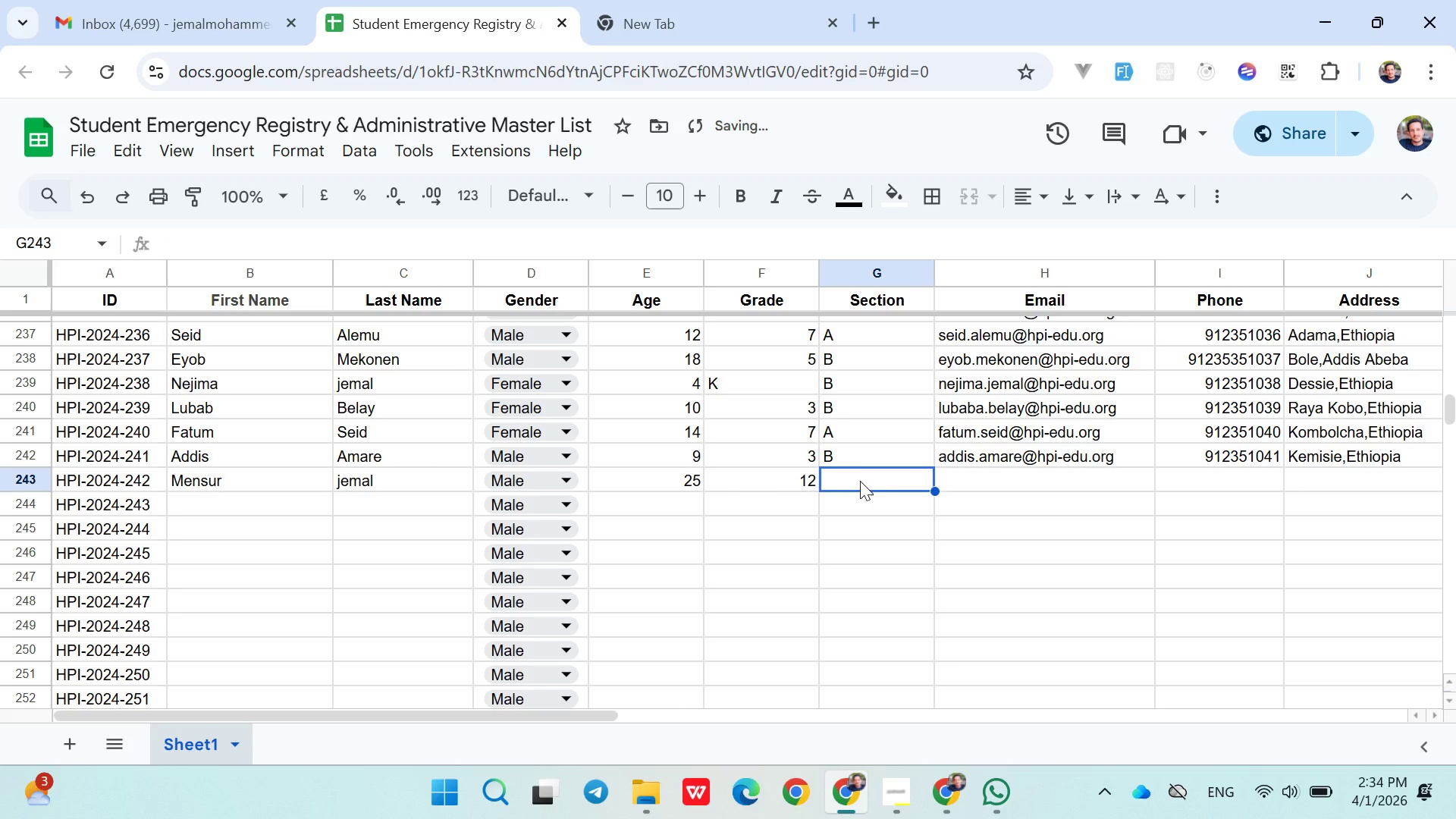 
key(Shift+A)
 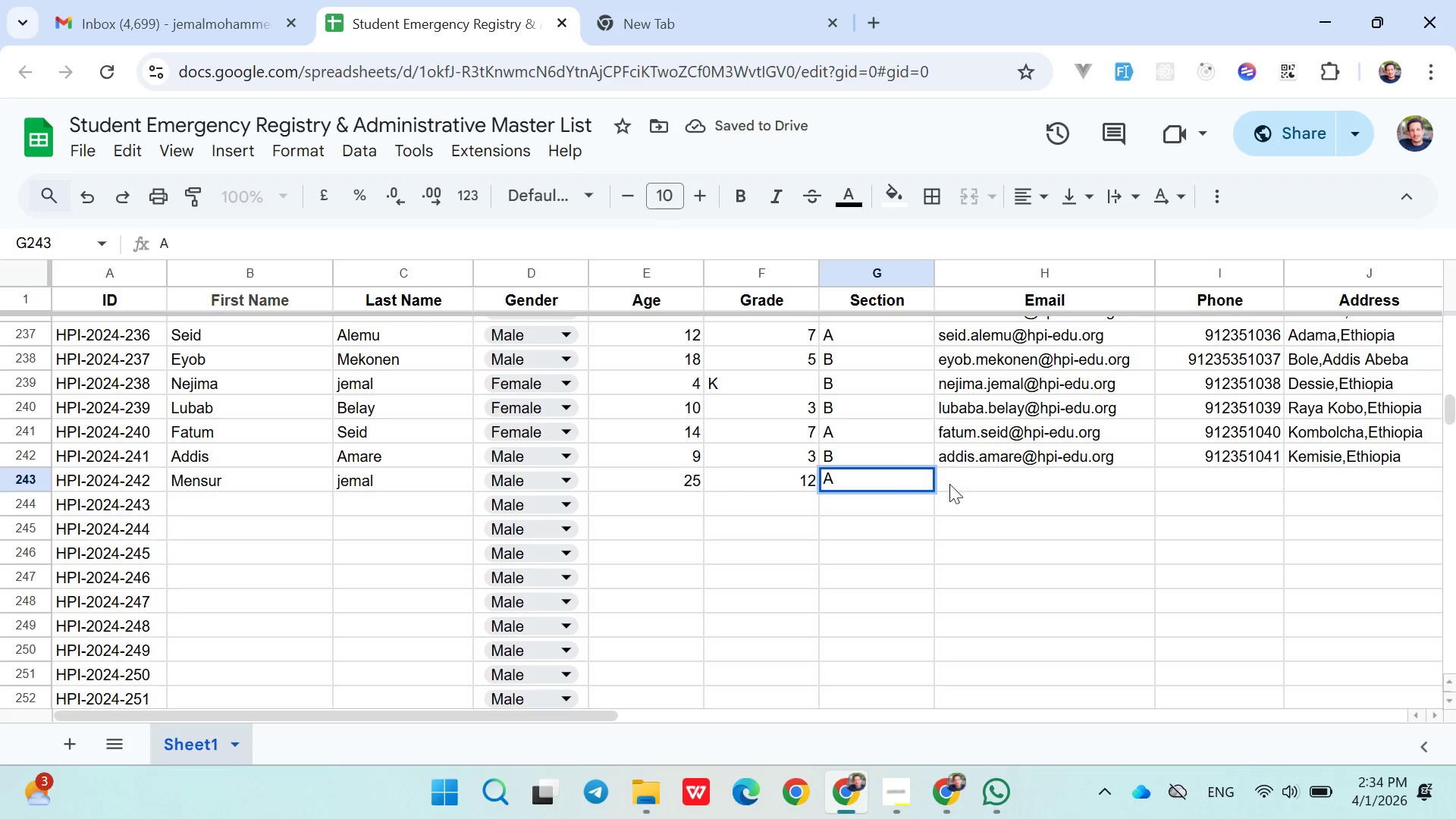 
left_click([981, 484])
 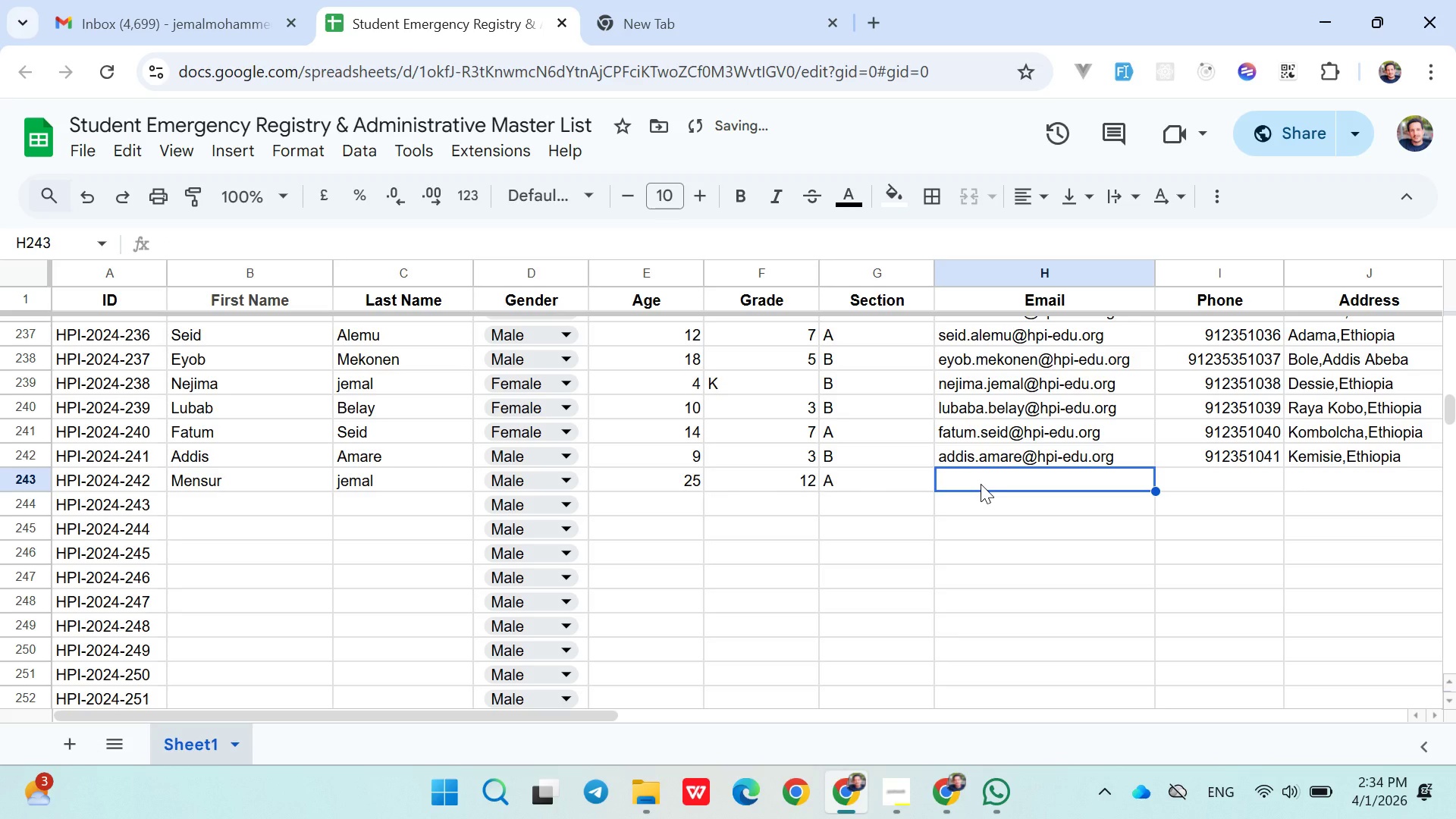 
type(mensur.jemal@hpi-edu.org)
 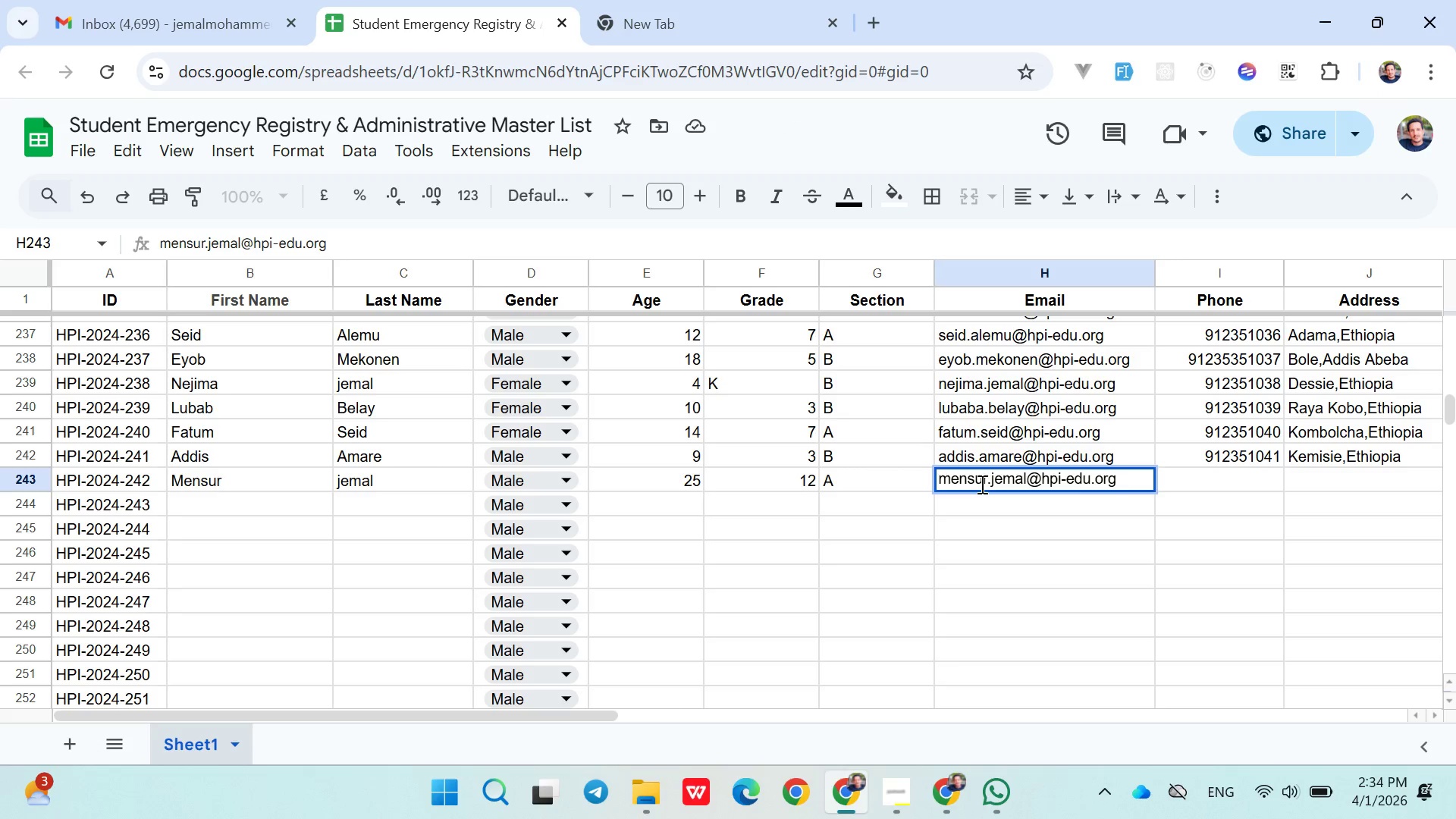 
key(ArrowRight)
 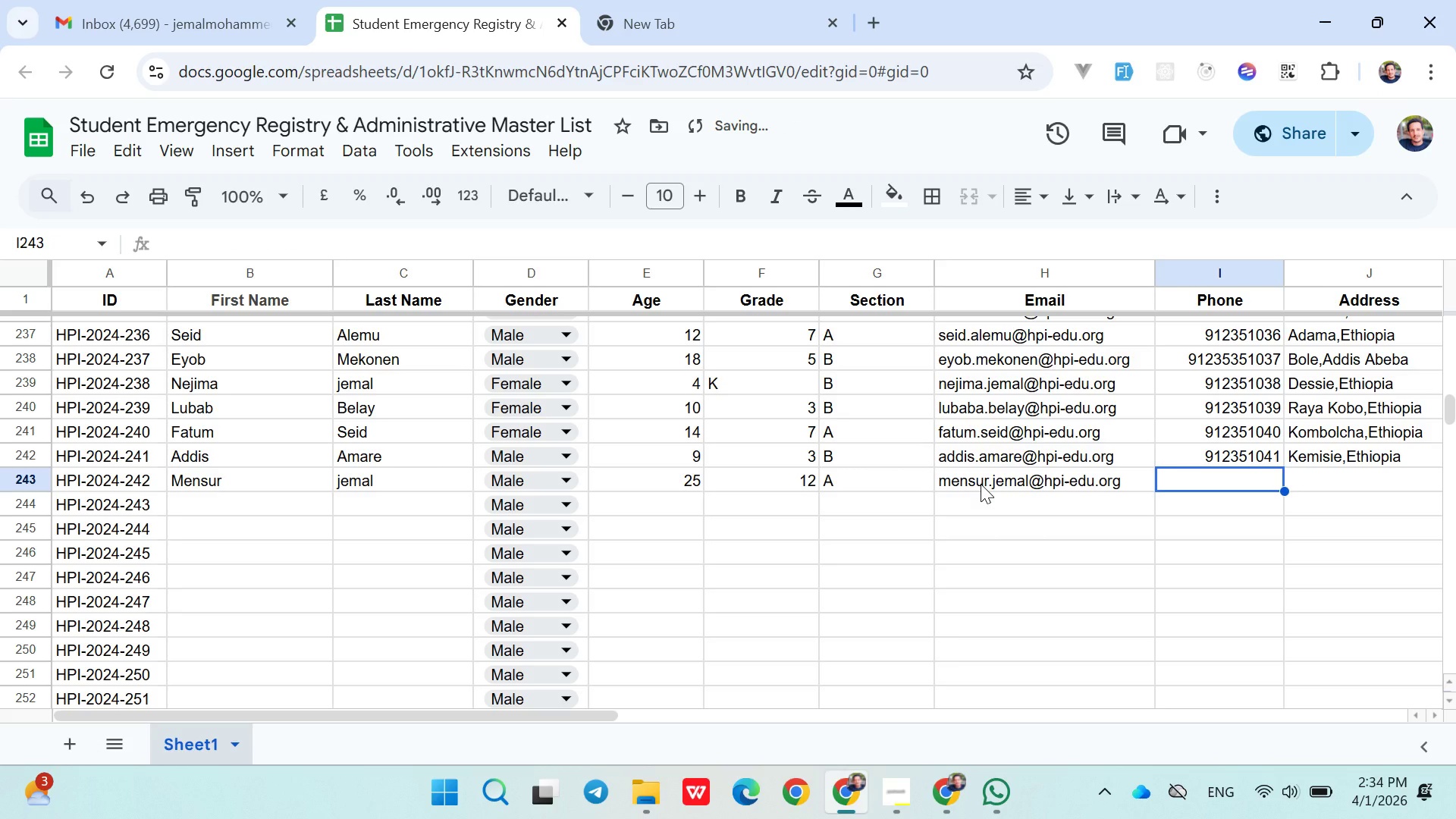 
type(0912351042)
 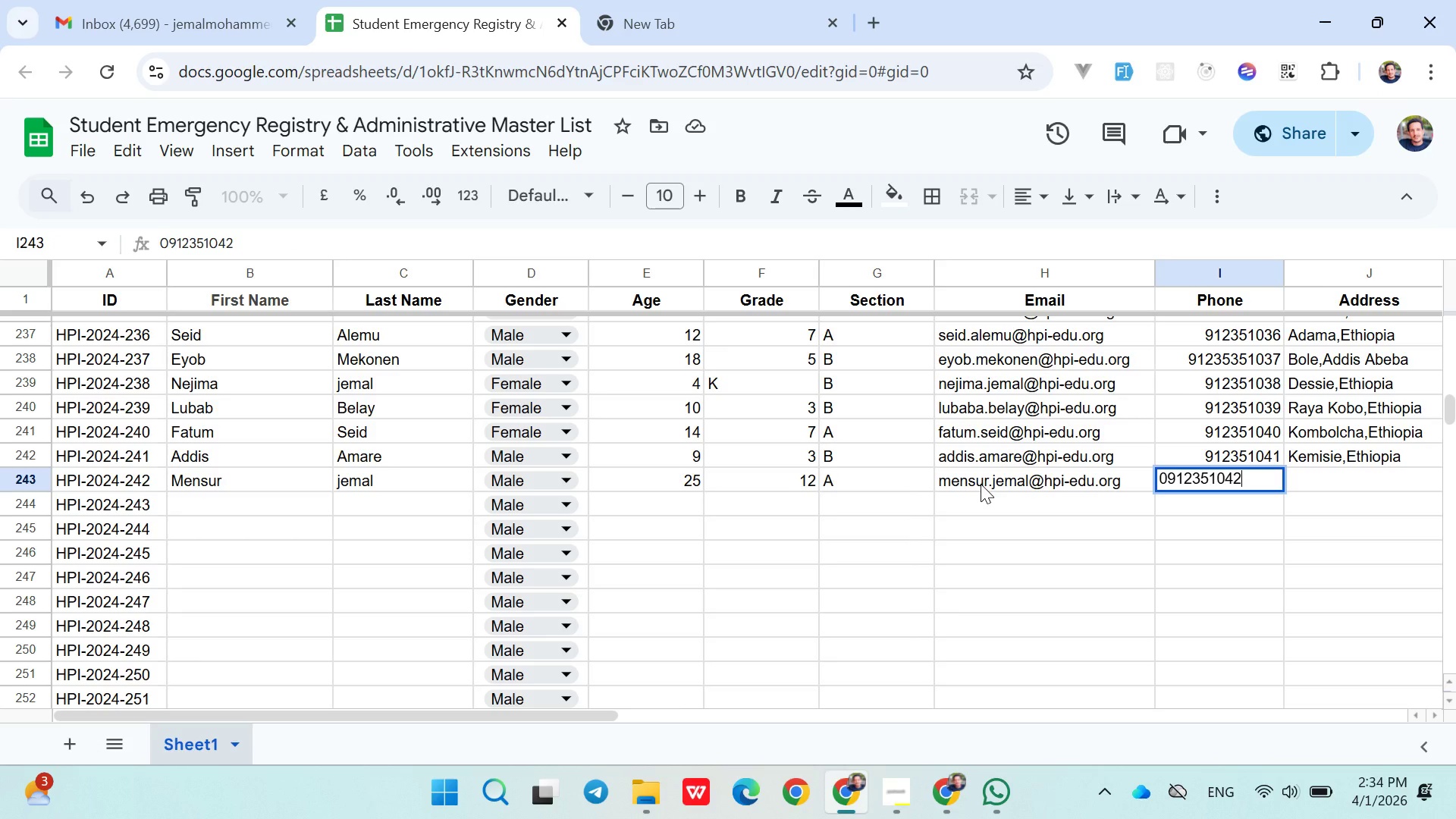 
key(ArrowRight)
 